 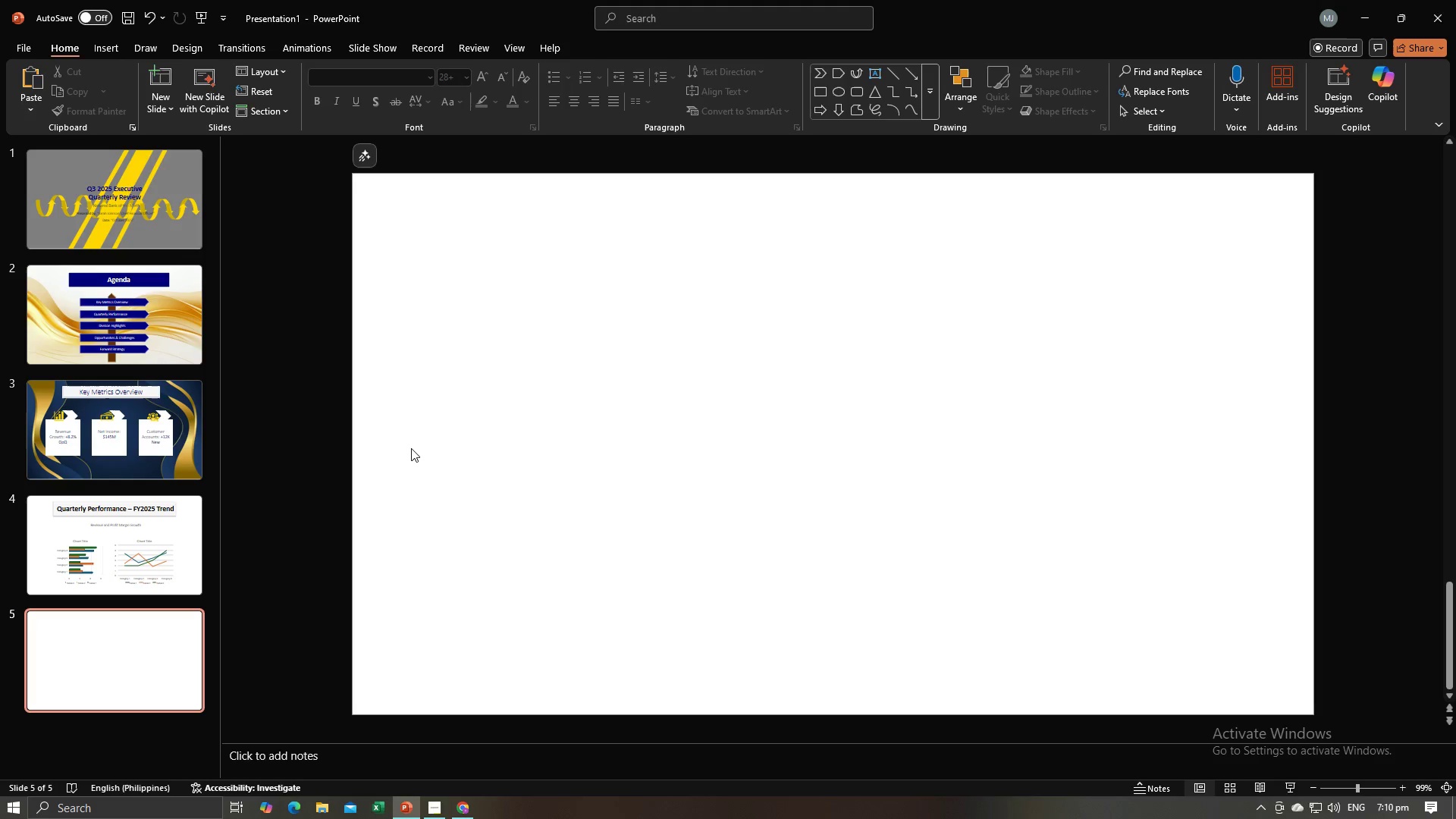 
key(Alt+Tab)
 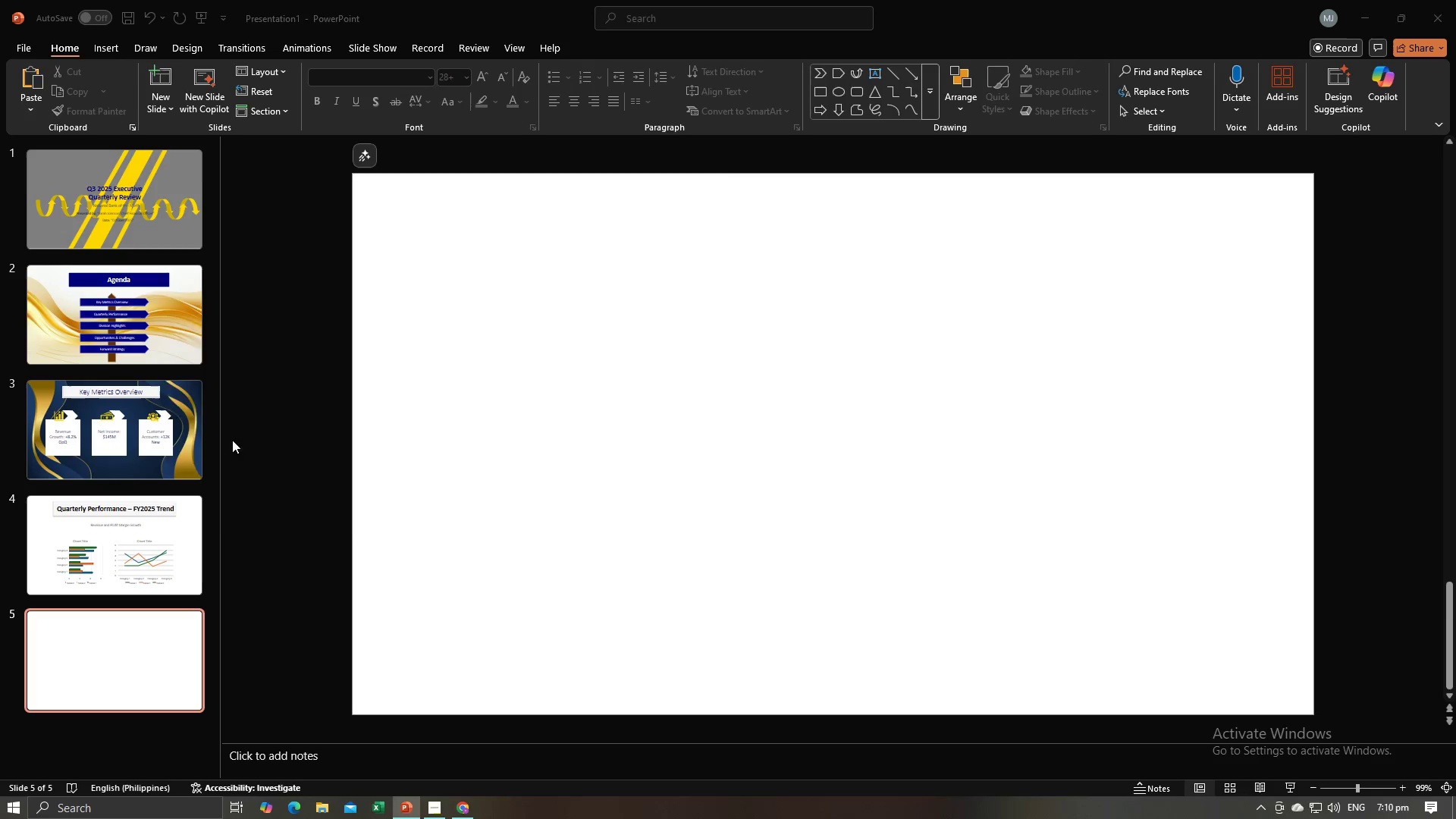 
key(Alt+Tab)
 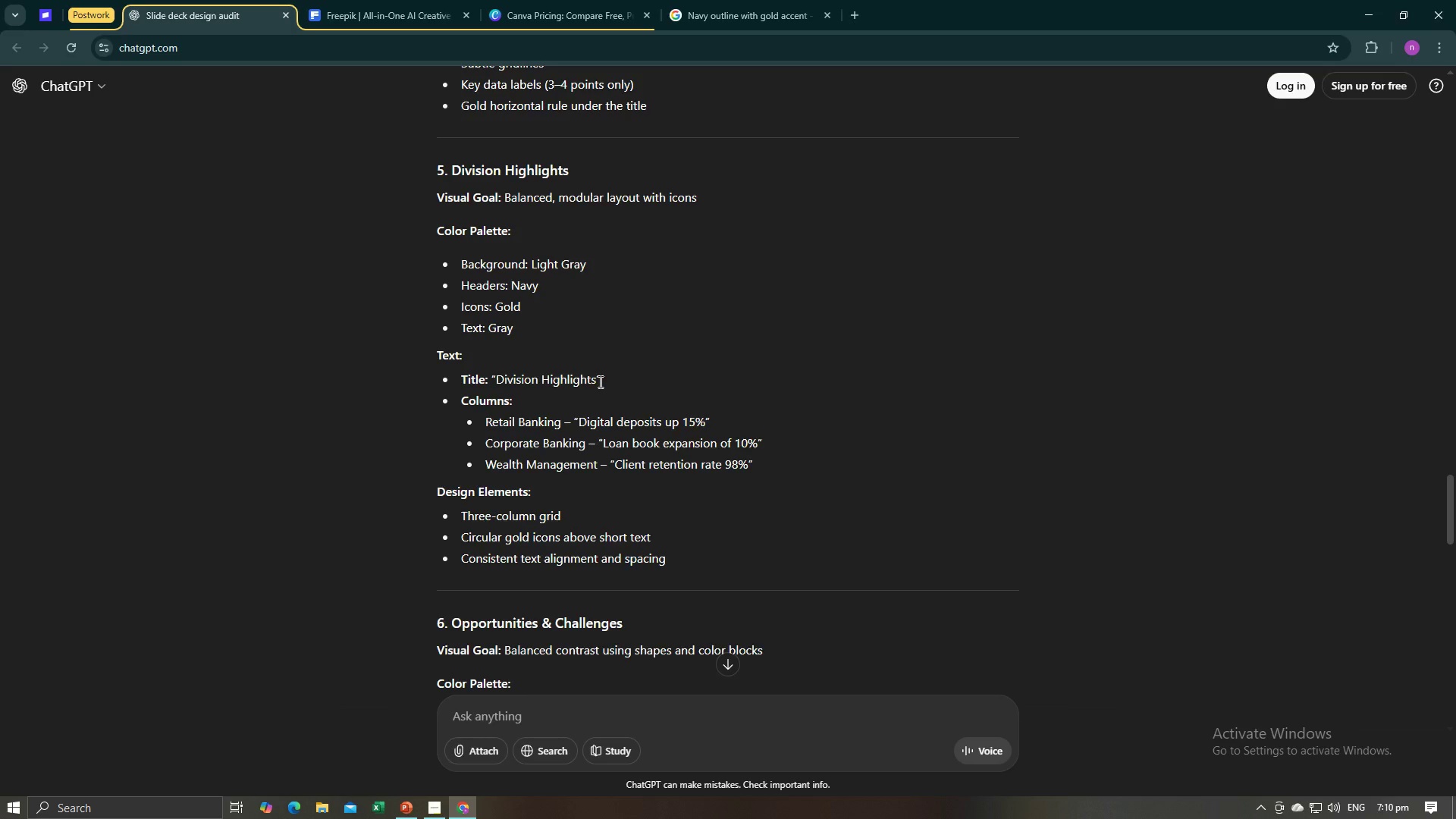 
left_click_drag(start_coordinate=[597, 381], to_coordinate=[494, 380])
 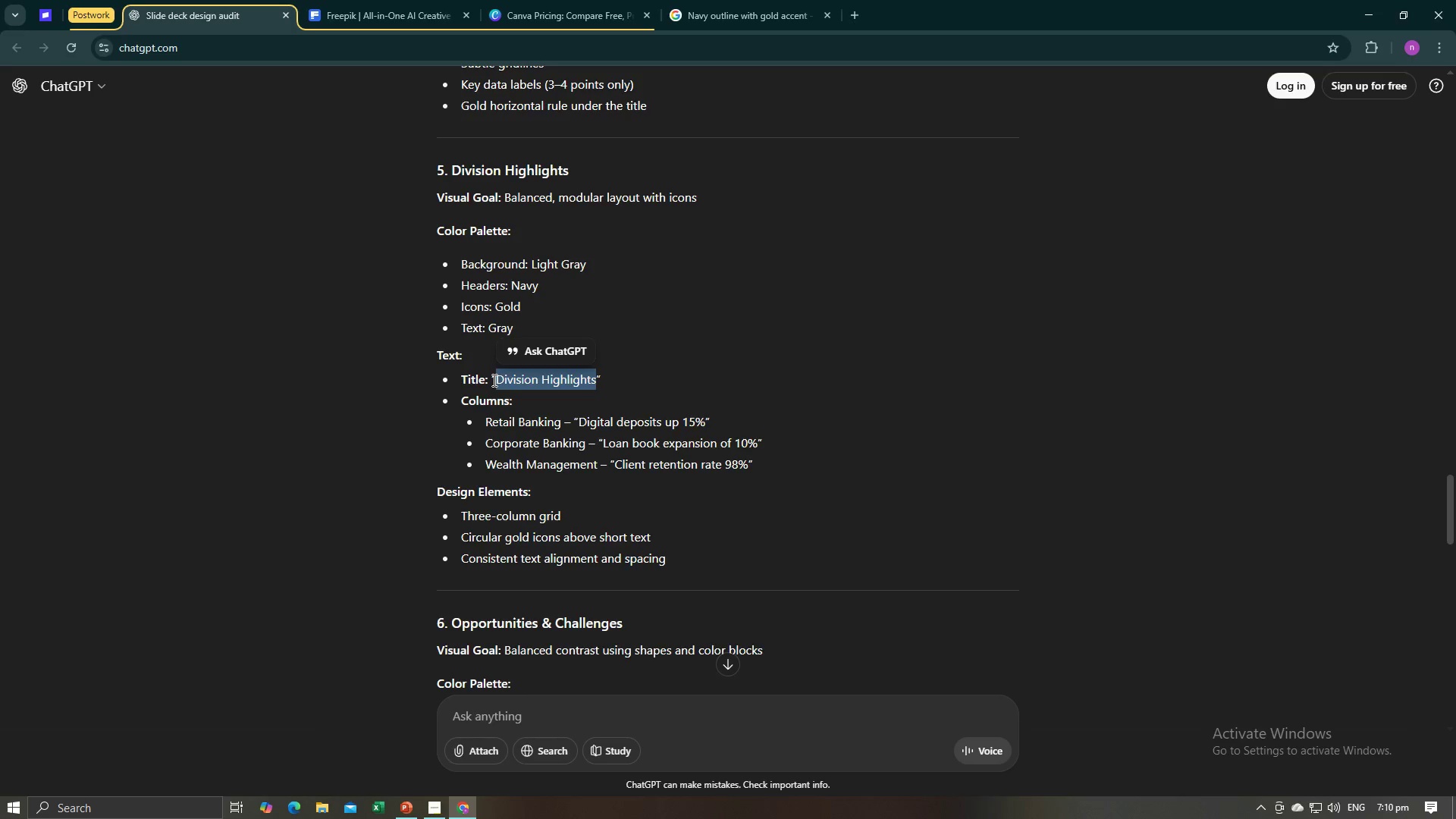 
key(Control+C)
 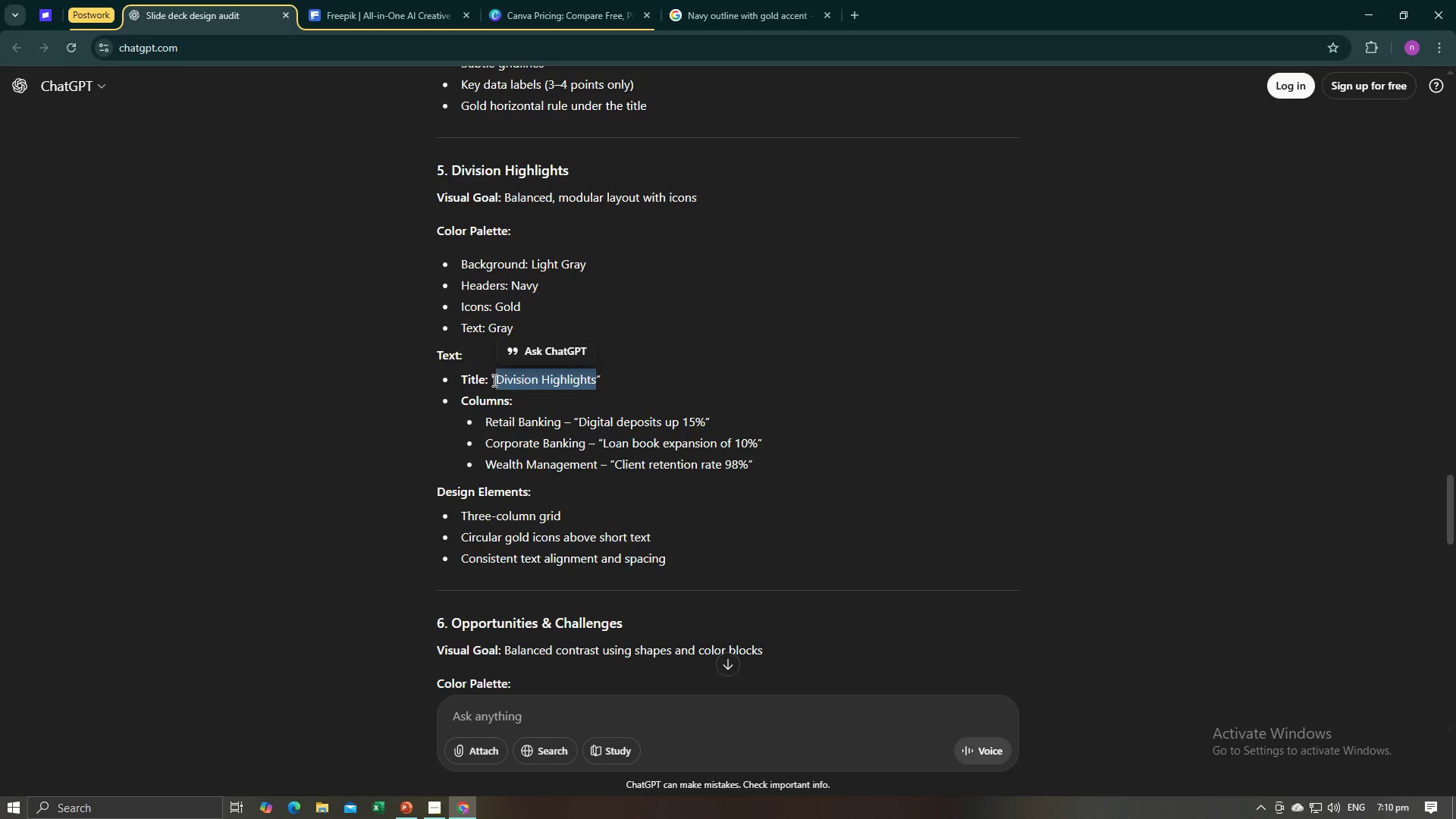 
key(Control+C)
 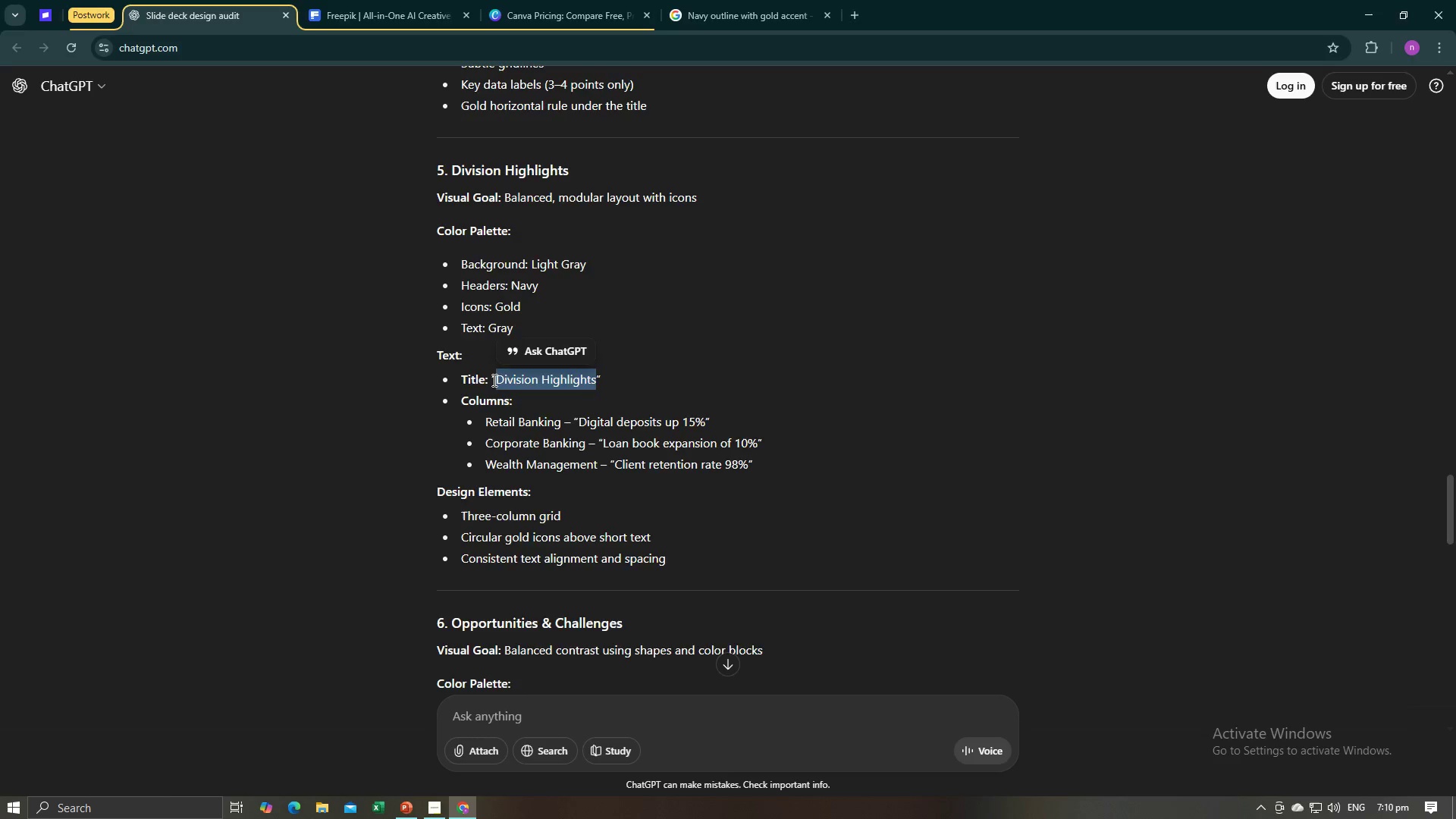 
key(Alt+AltLeft)
 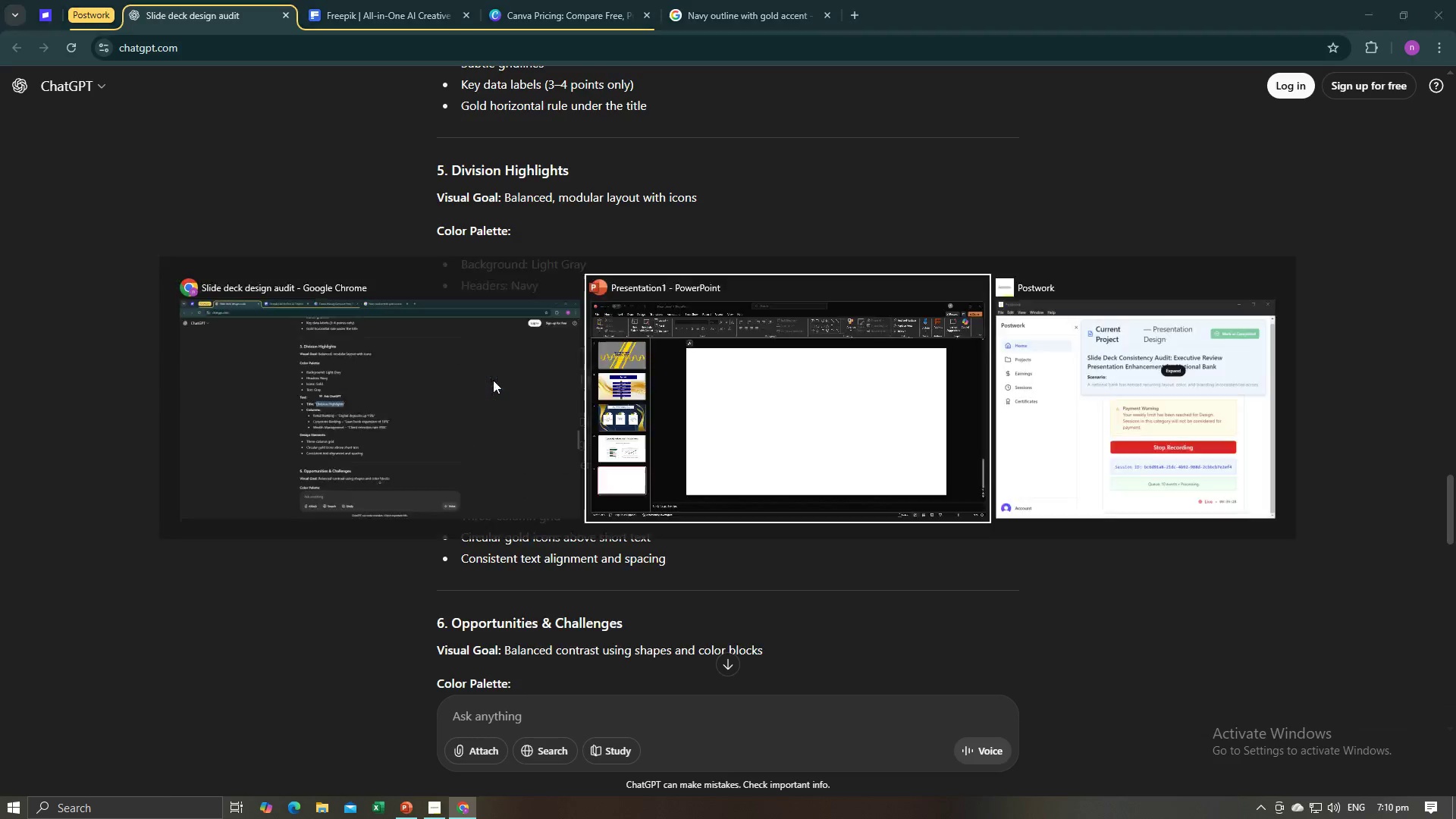 
key(Alt+Tab)
 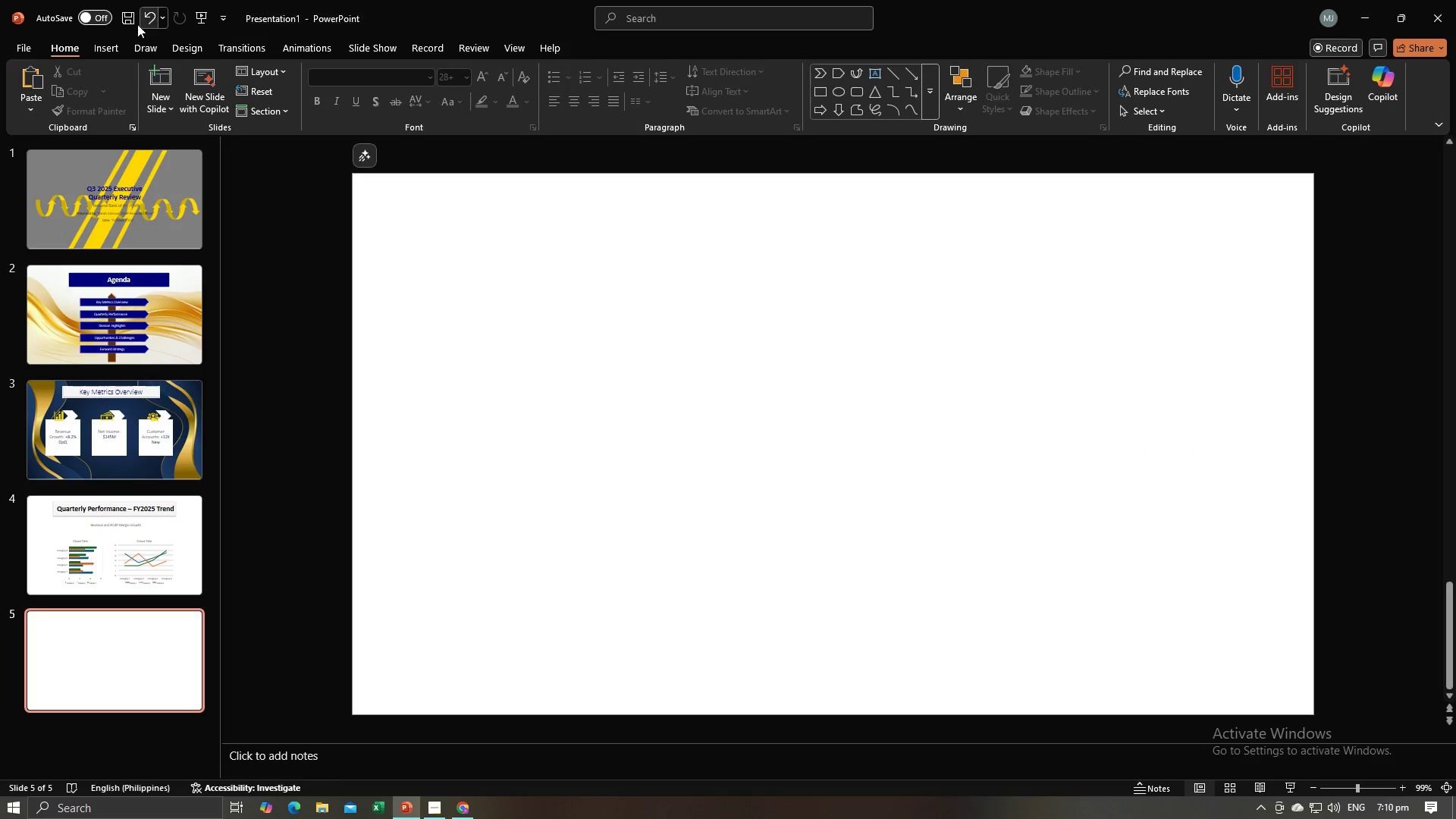 
left_click([105, 40])
 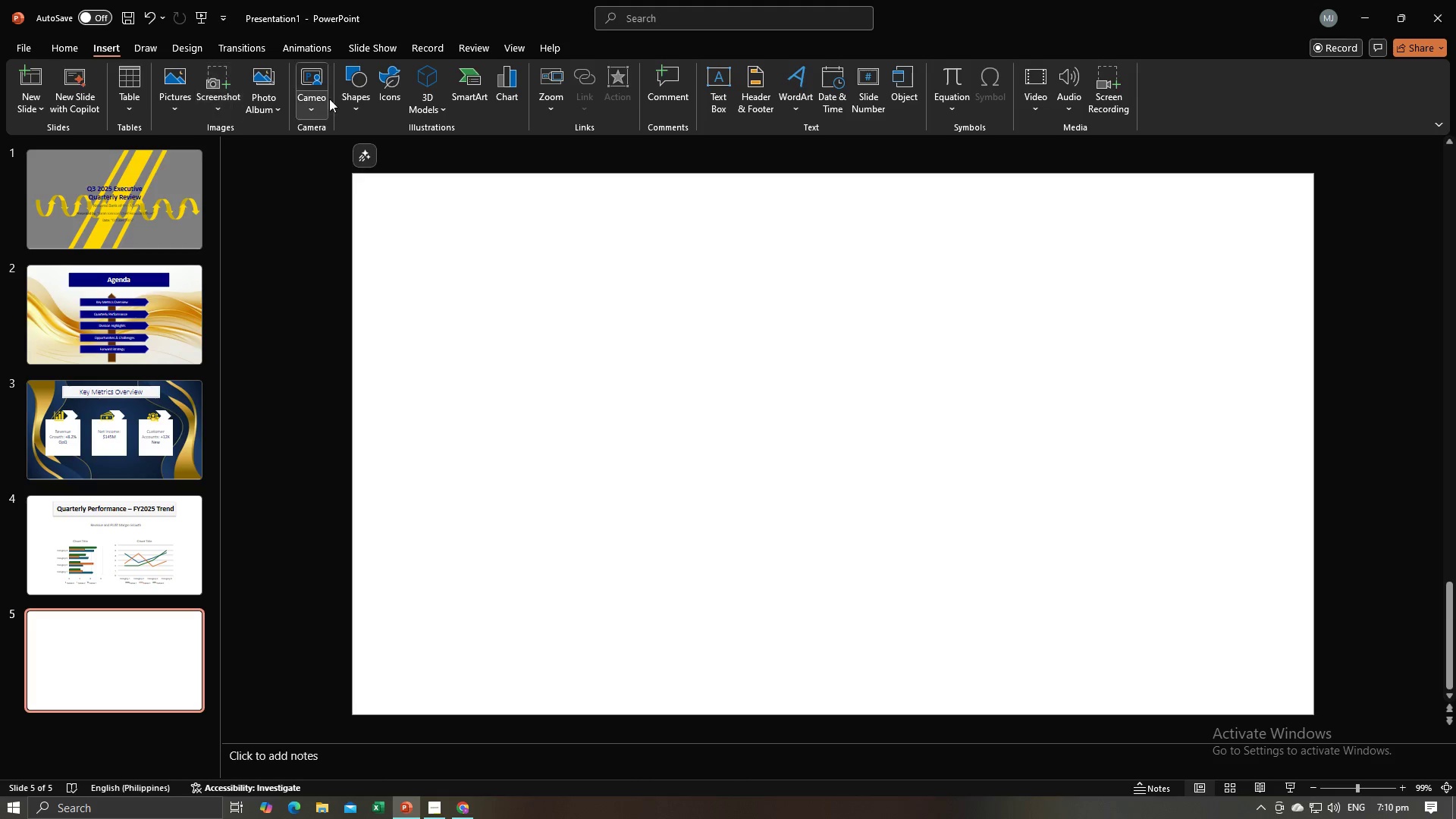 
left_click([348, 89])
 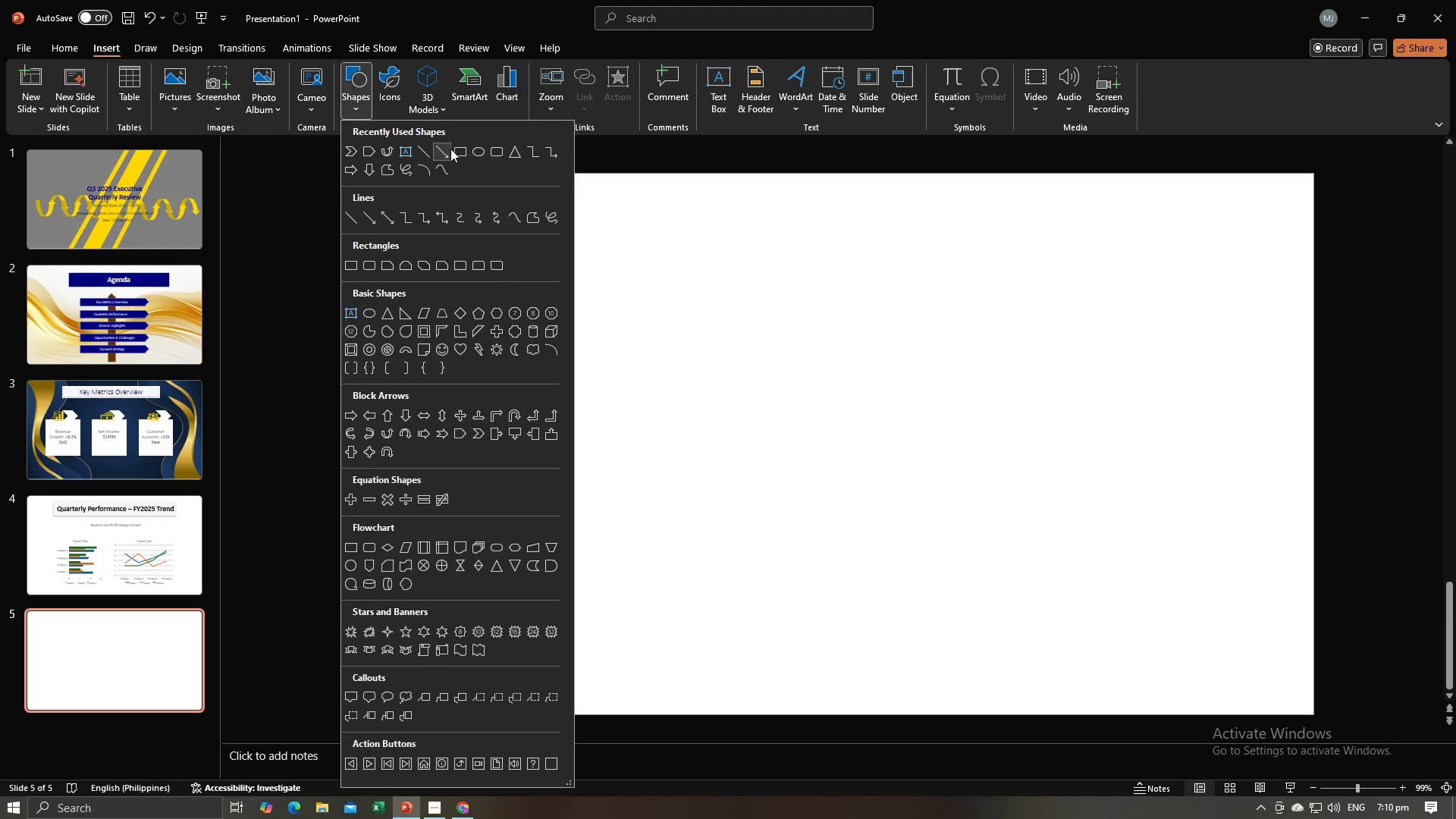 
left_click([457, 151])
 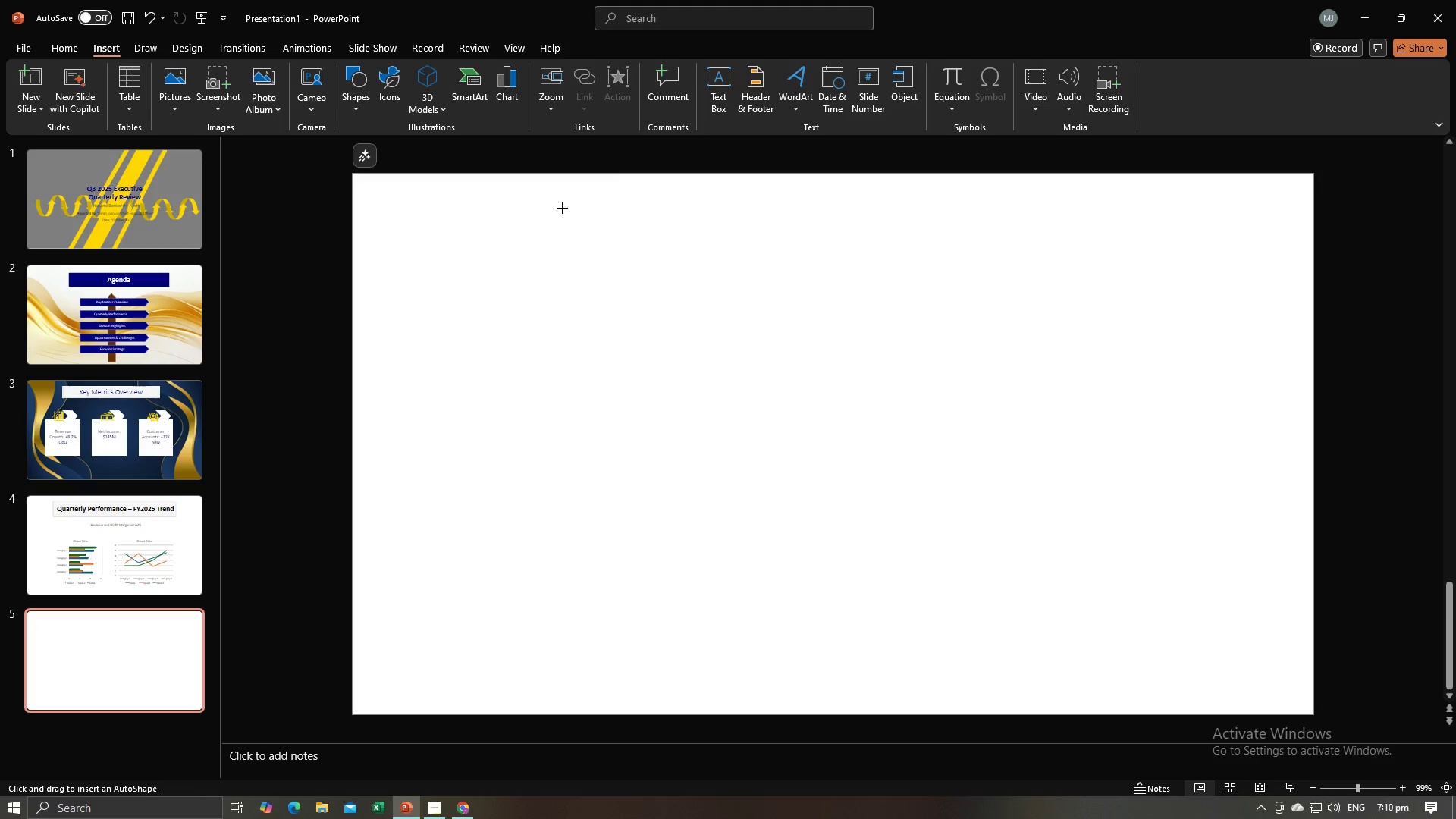 
left_click_drag(start_coordinate=[566, 206], to_coordinate=[1138, 287])
 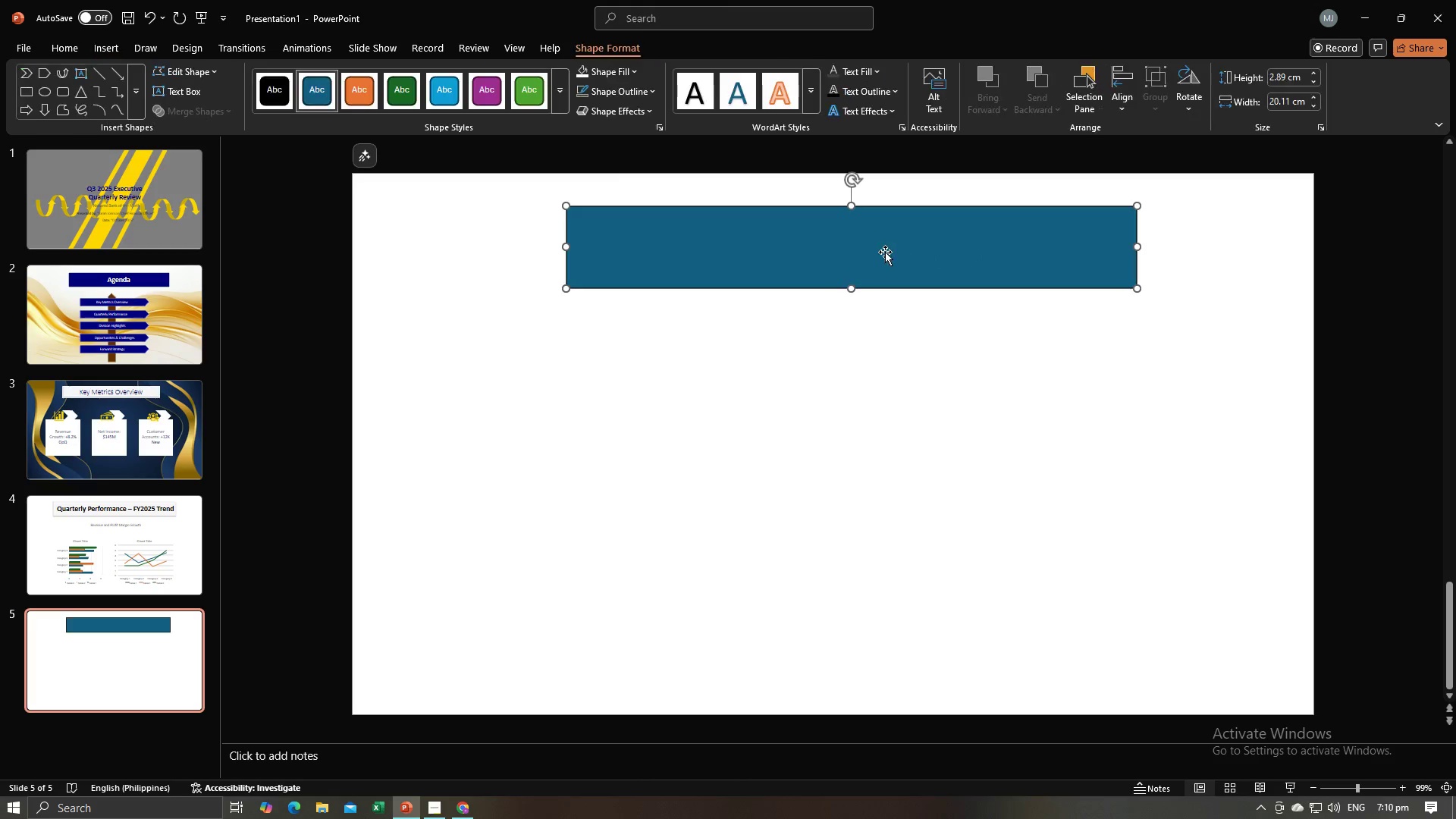 
left_click_drag(start_coordinate=[885, 252], to_coordinate=[883, 246])
 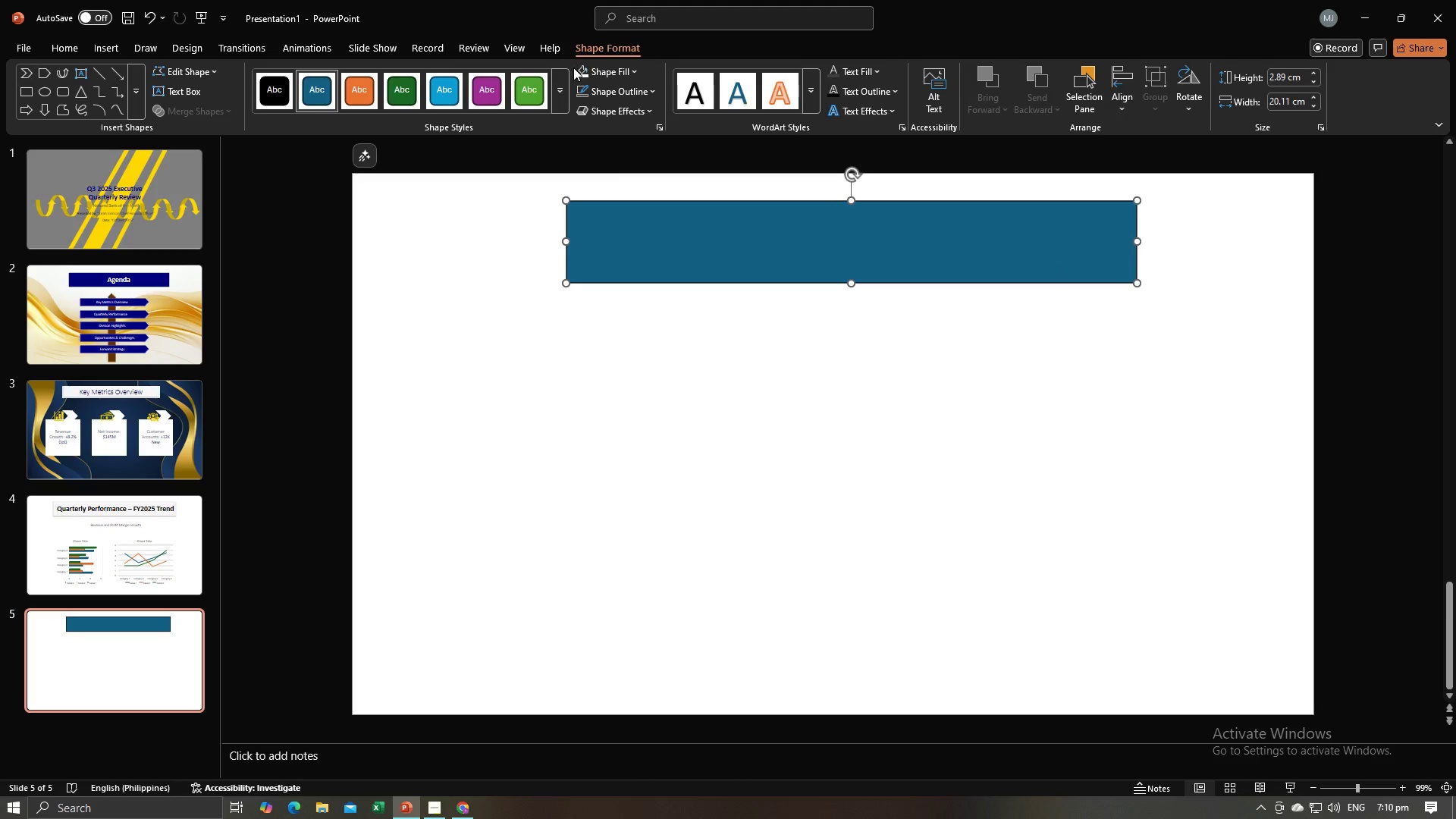 
left_click([573, 67])
 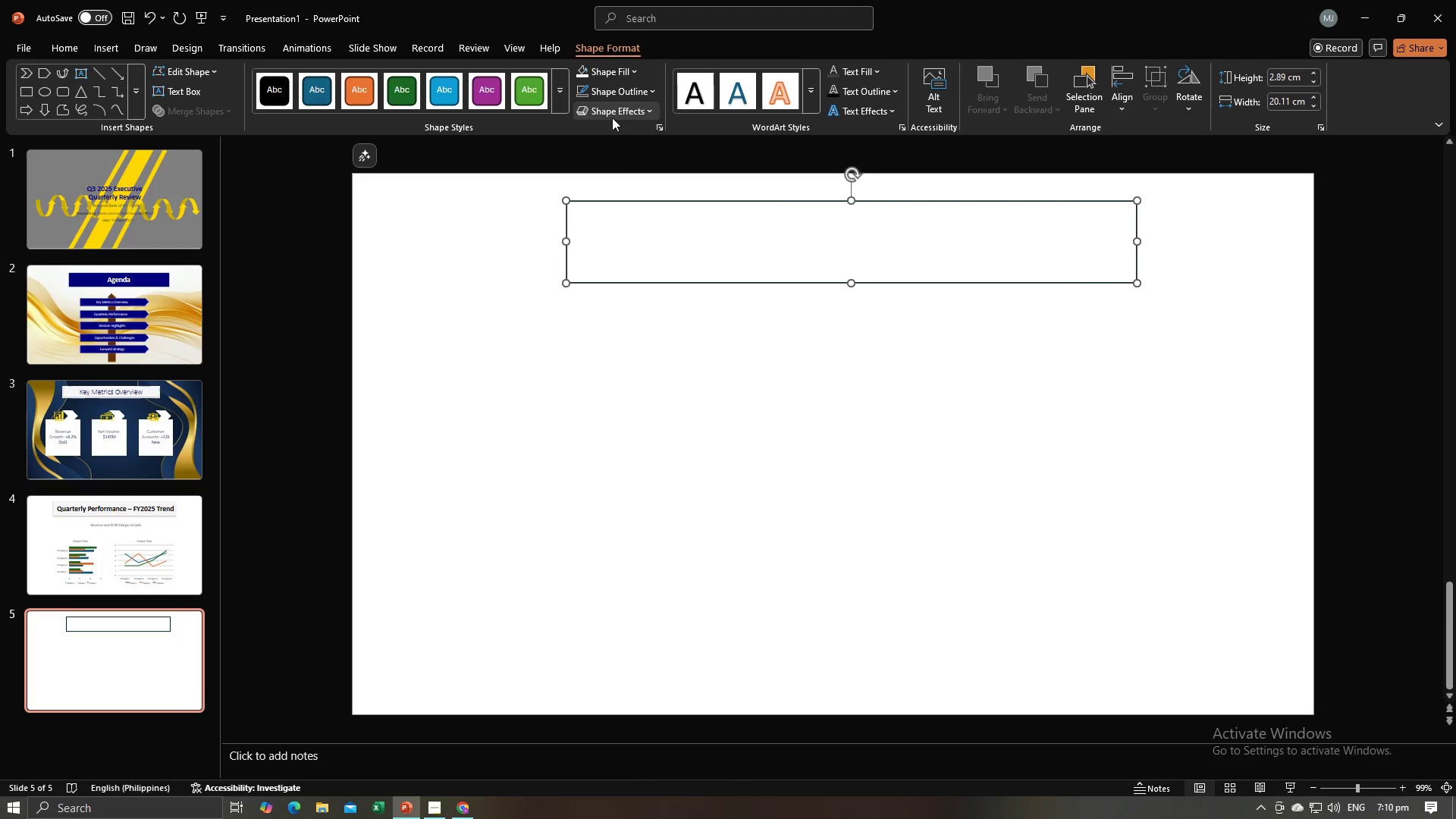 
left_click([612, 118])
 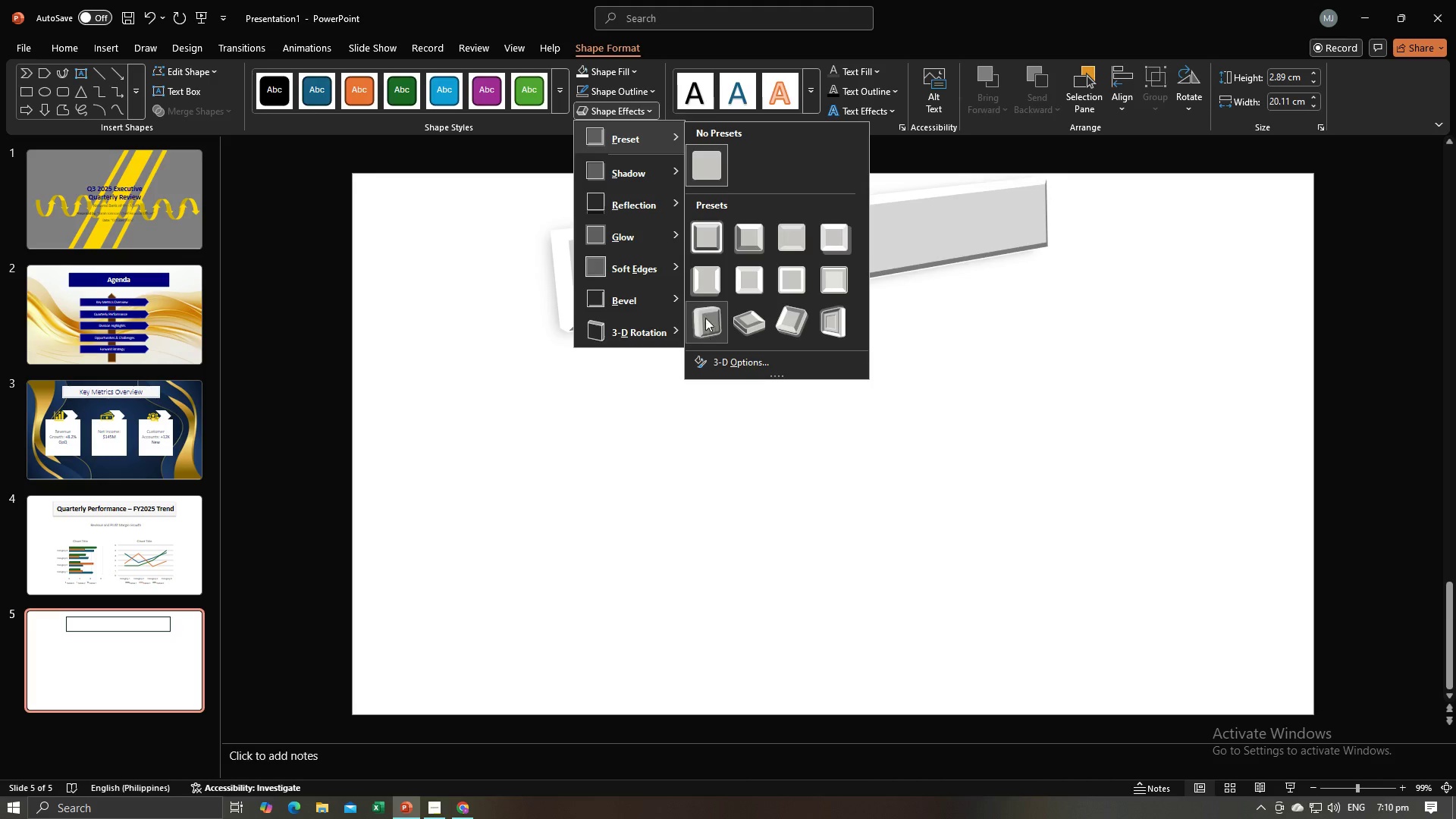 
left_click([703, 229])
 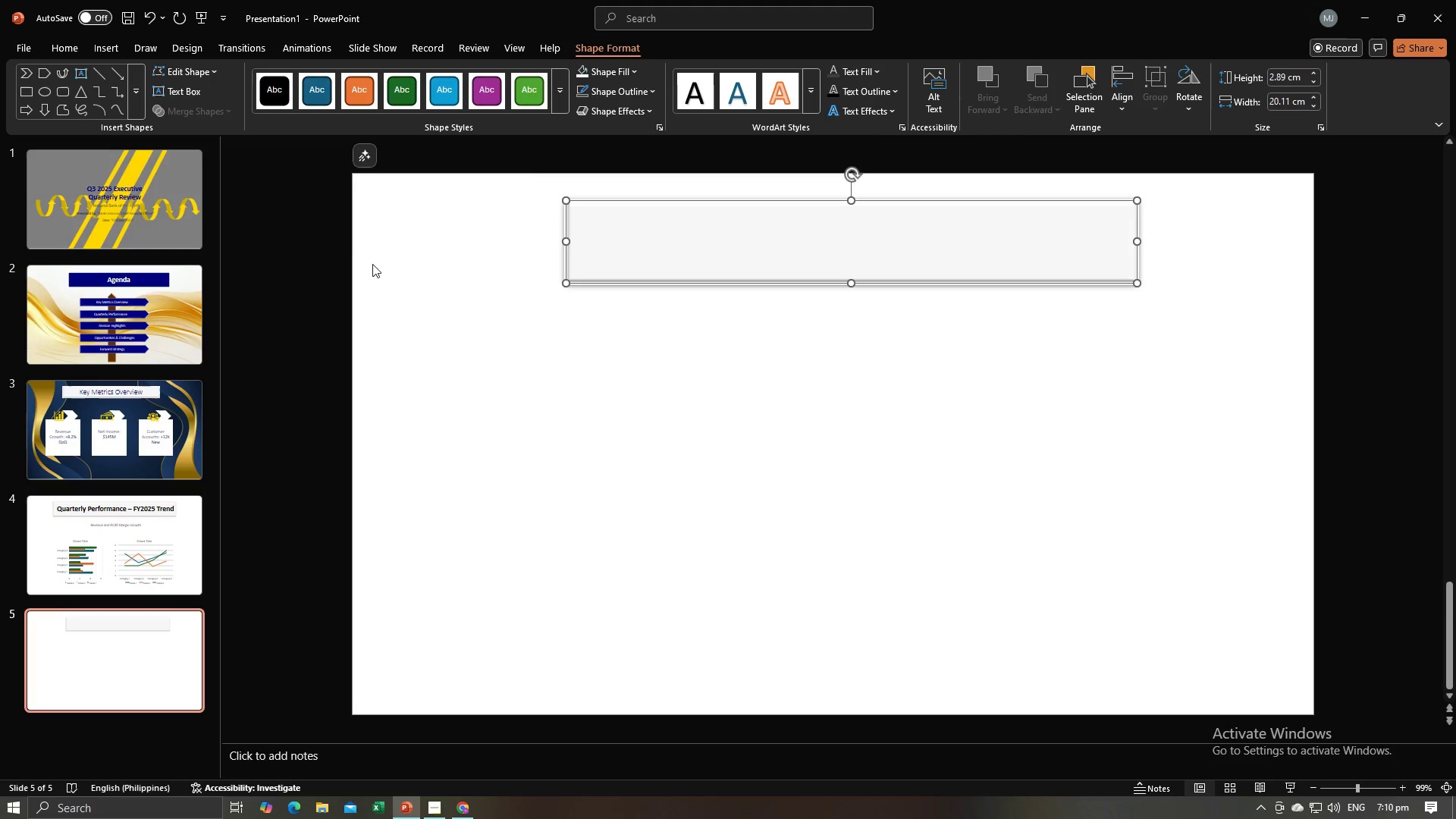 
left_click([183, 95])
 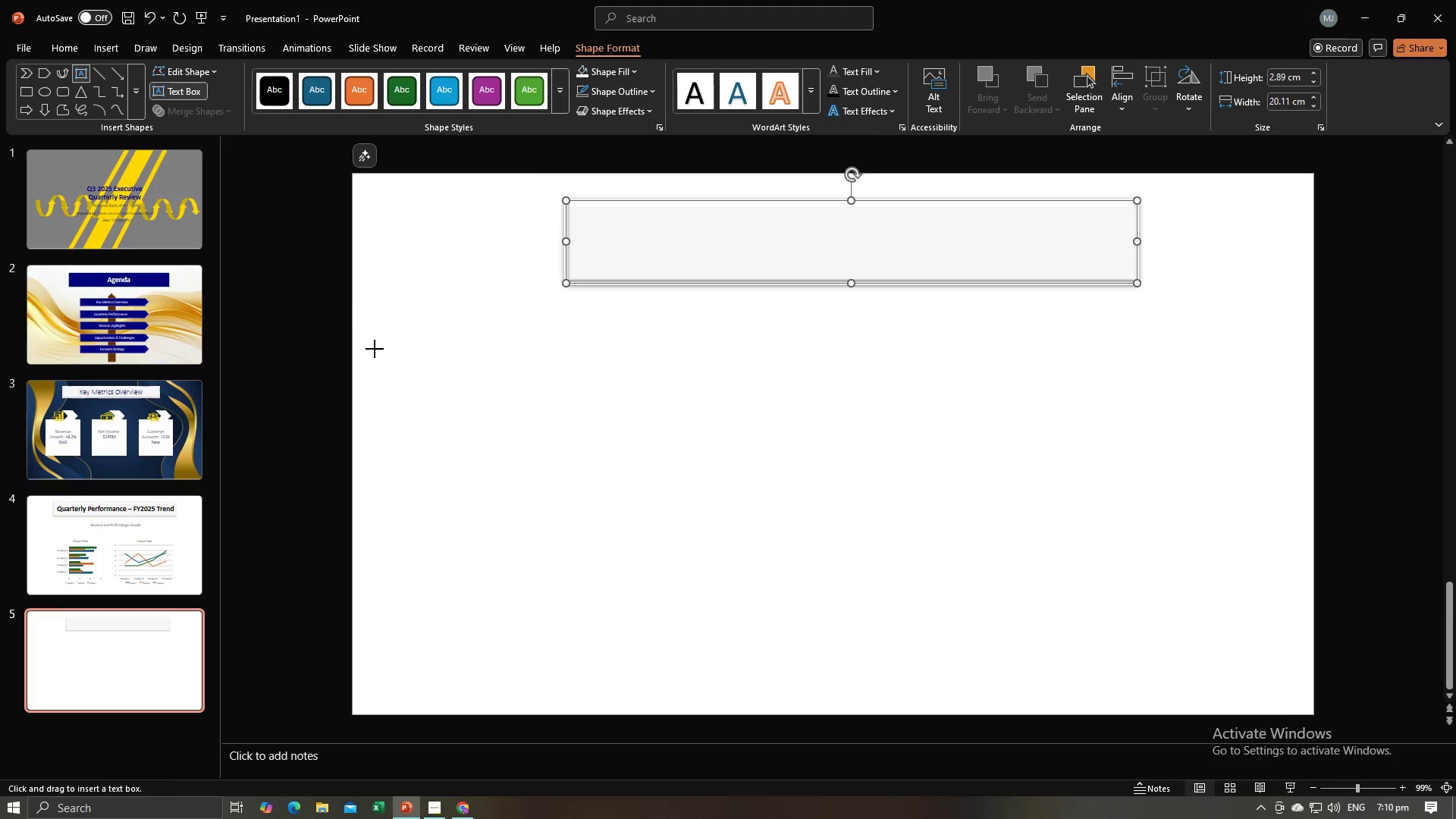 
left_click([375, 349])
 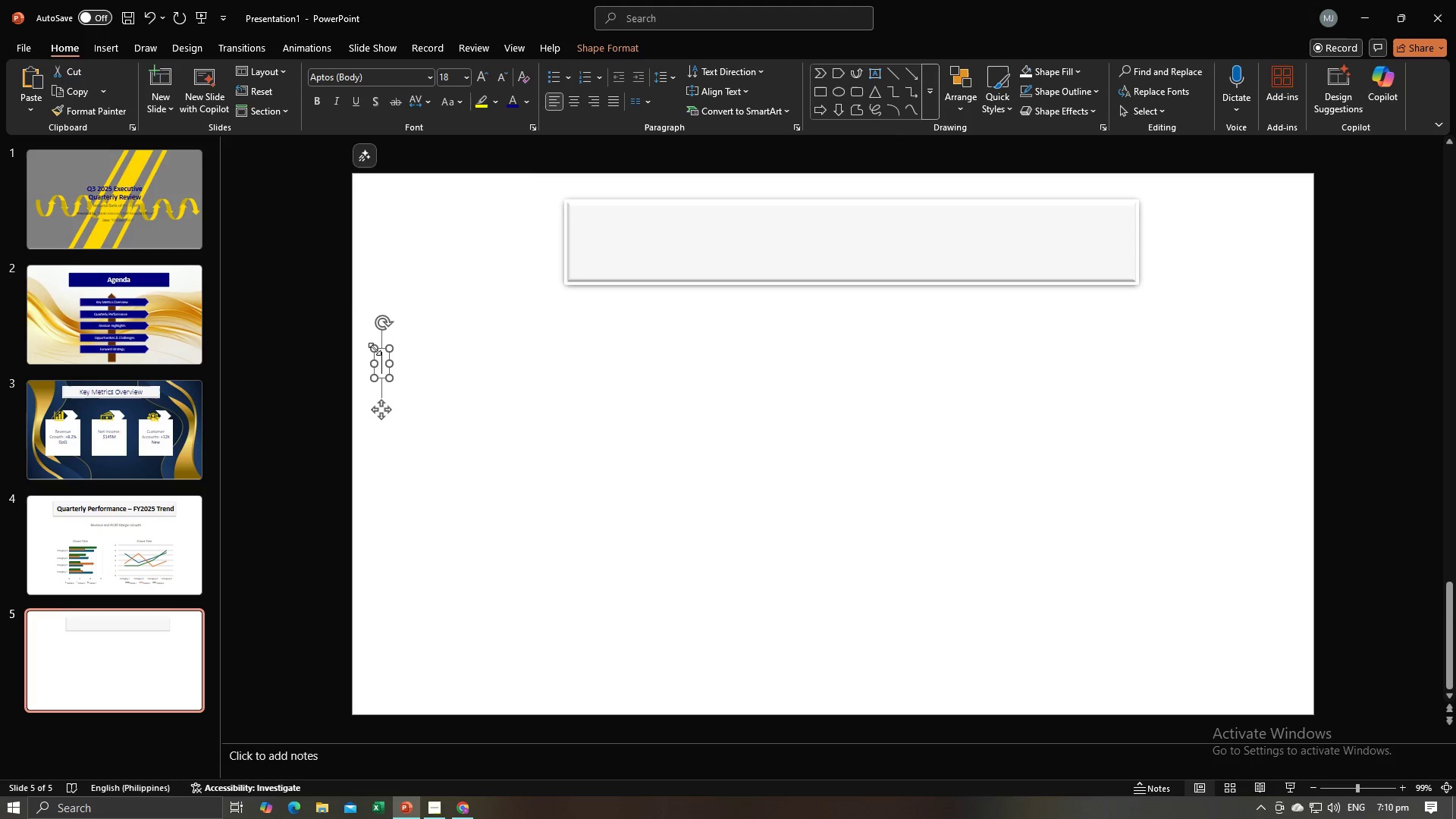 
key(Control+V)
 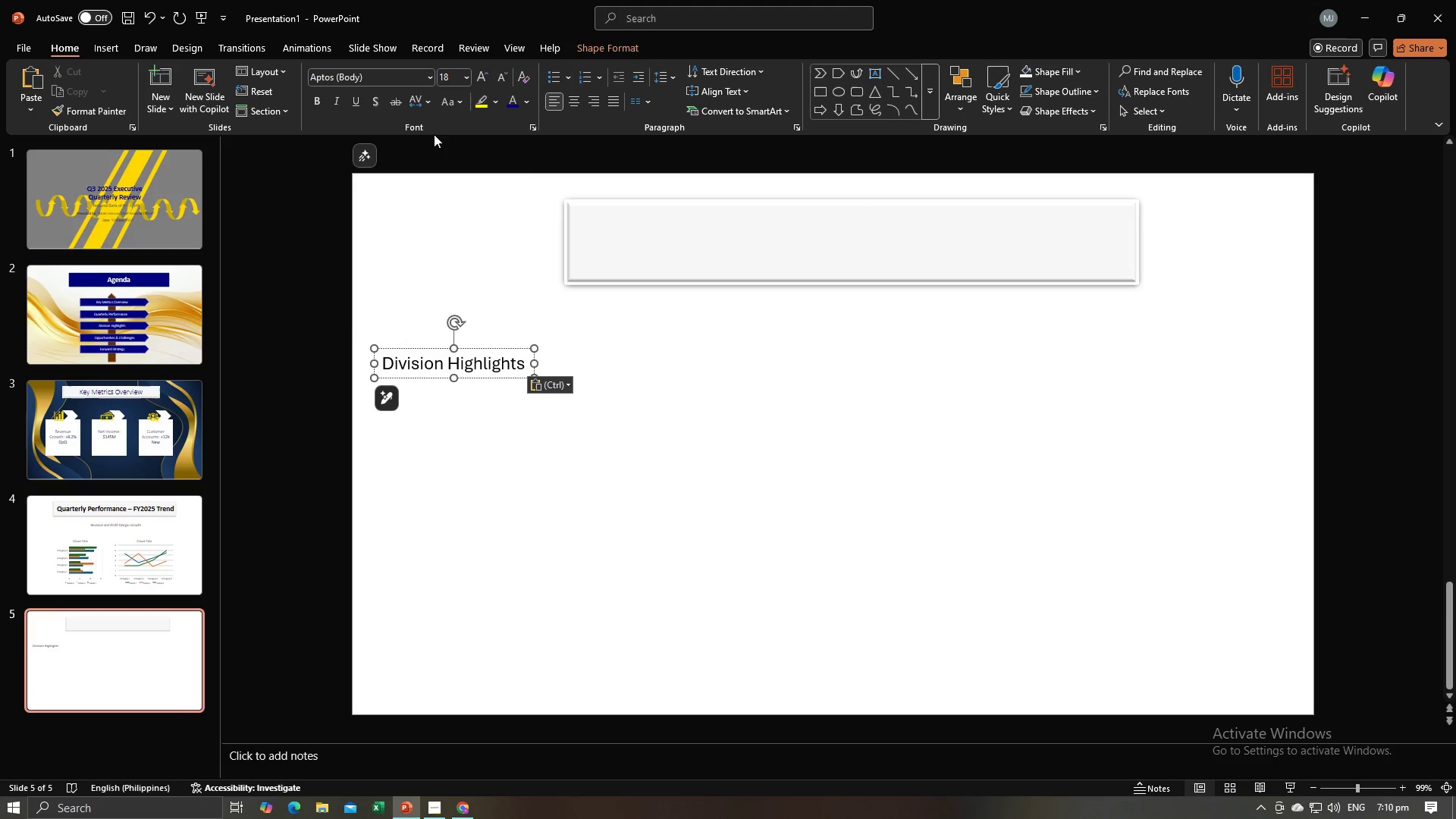 
left_click([428, 81])
 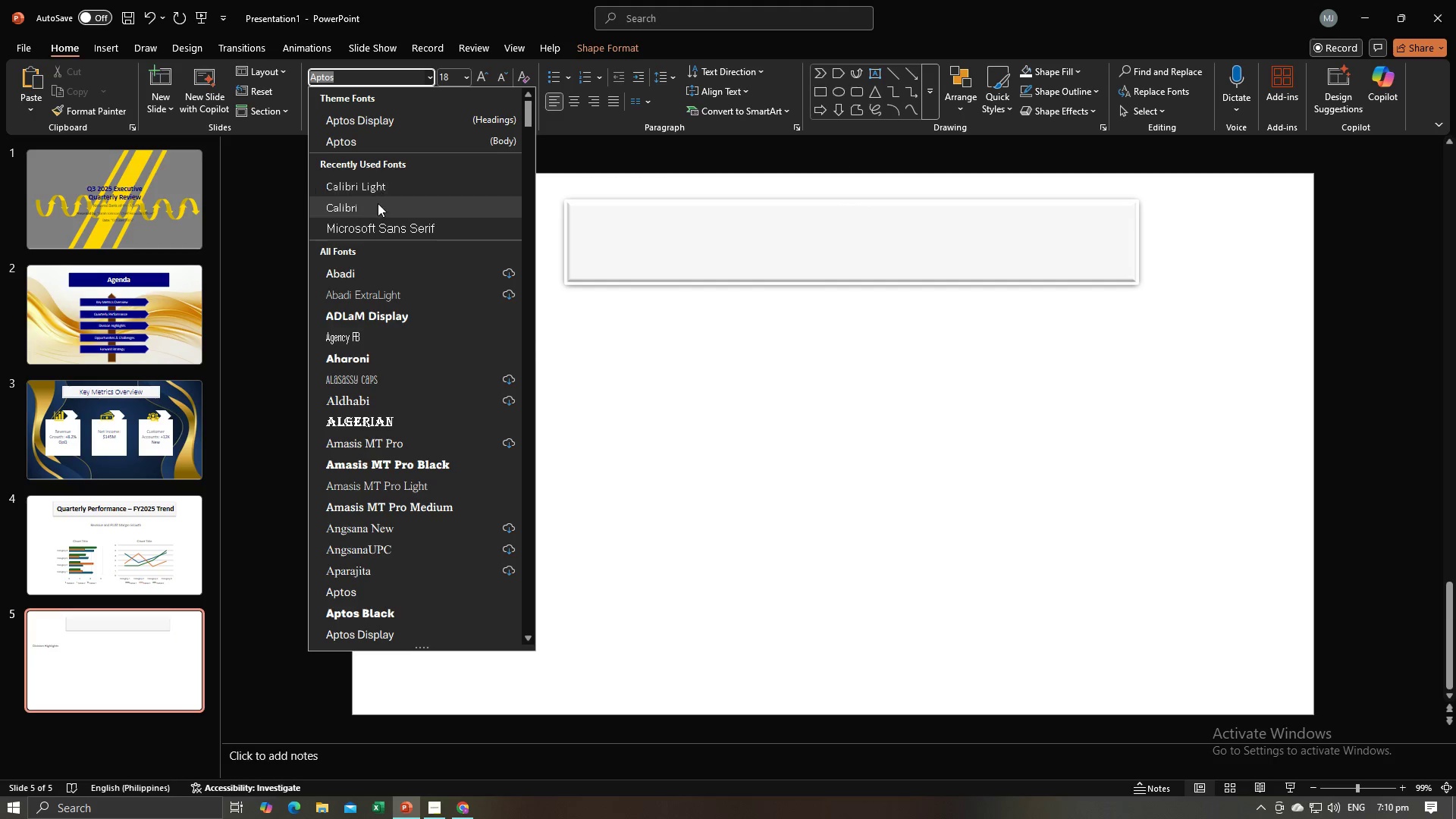 
left_click([378, 205])
 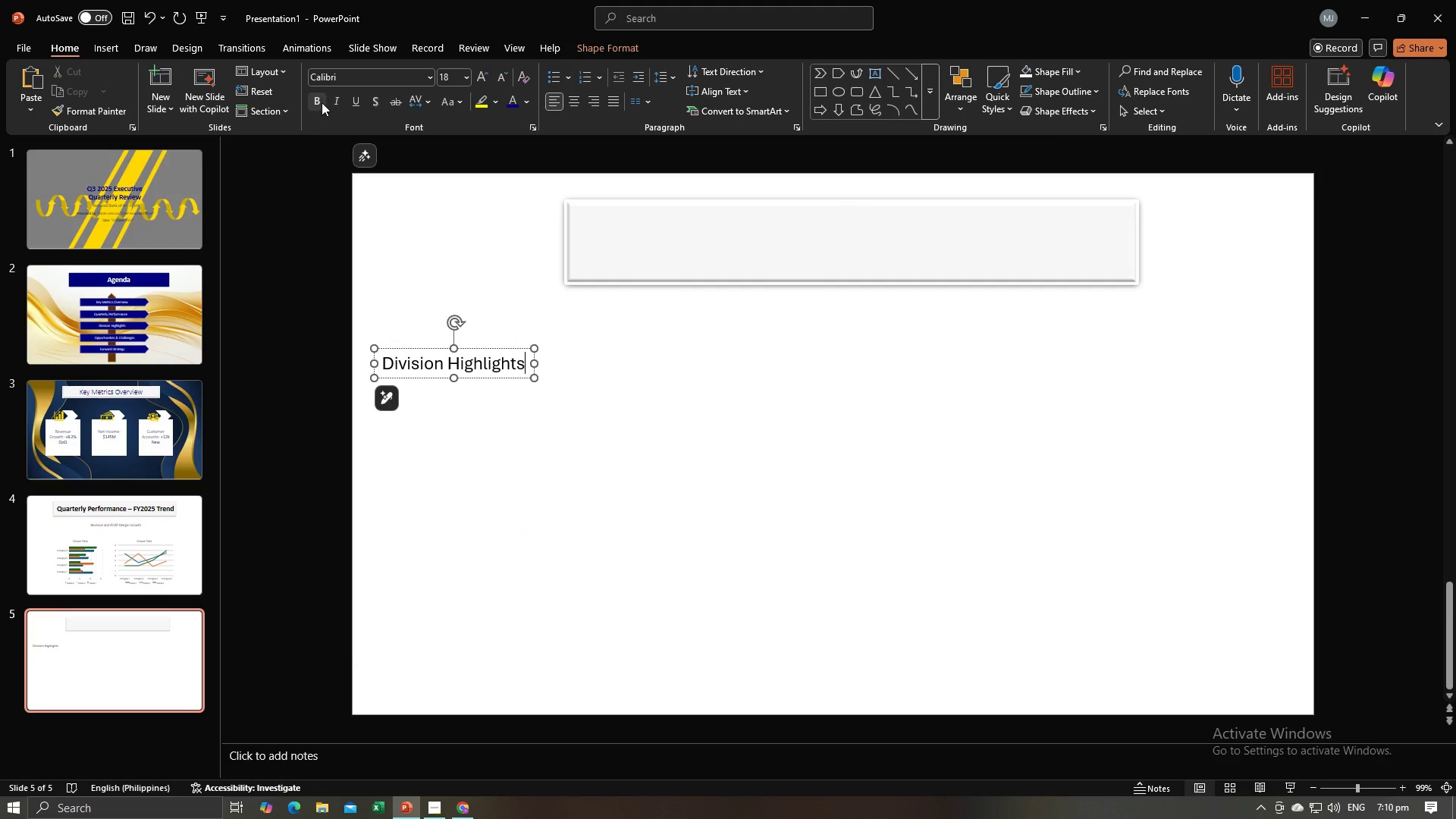 
left_click([320, 102])
 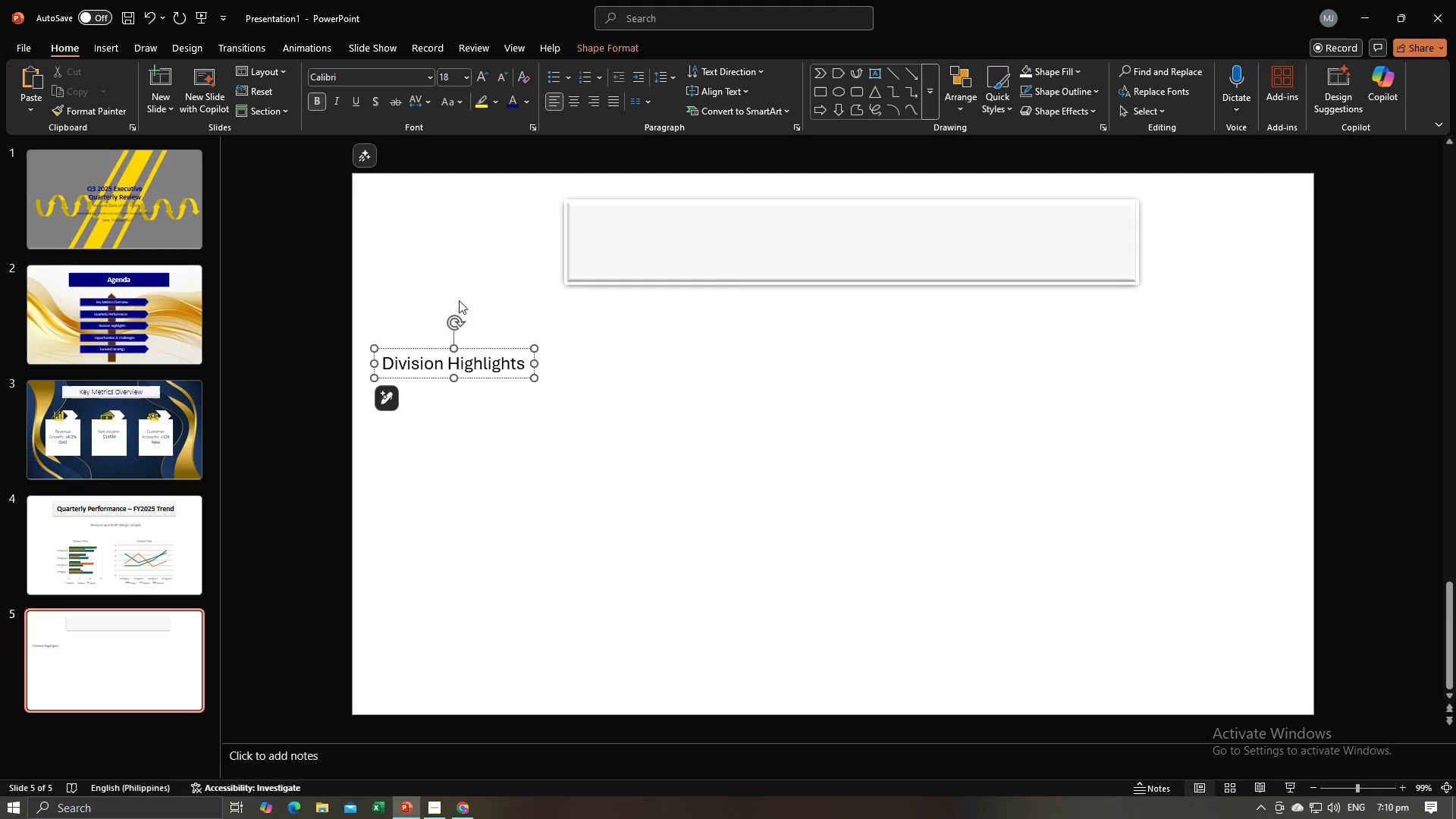 
key(Control+A)
 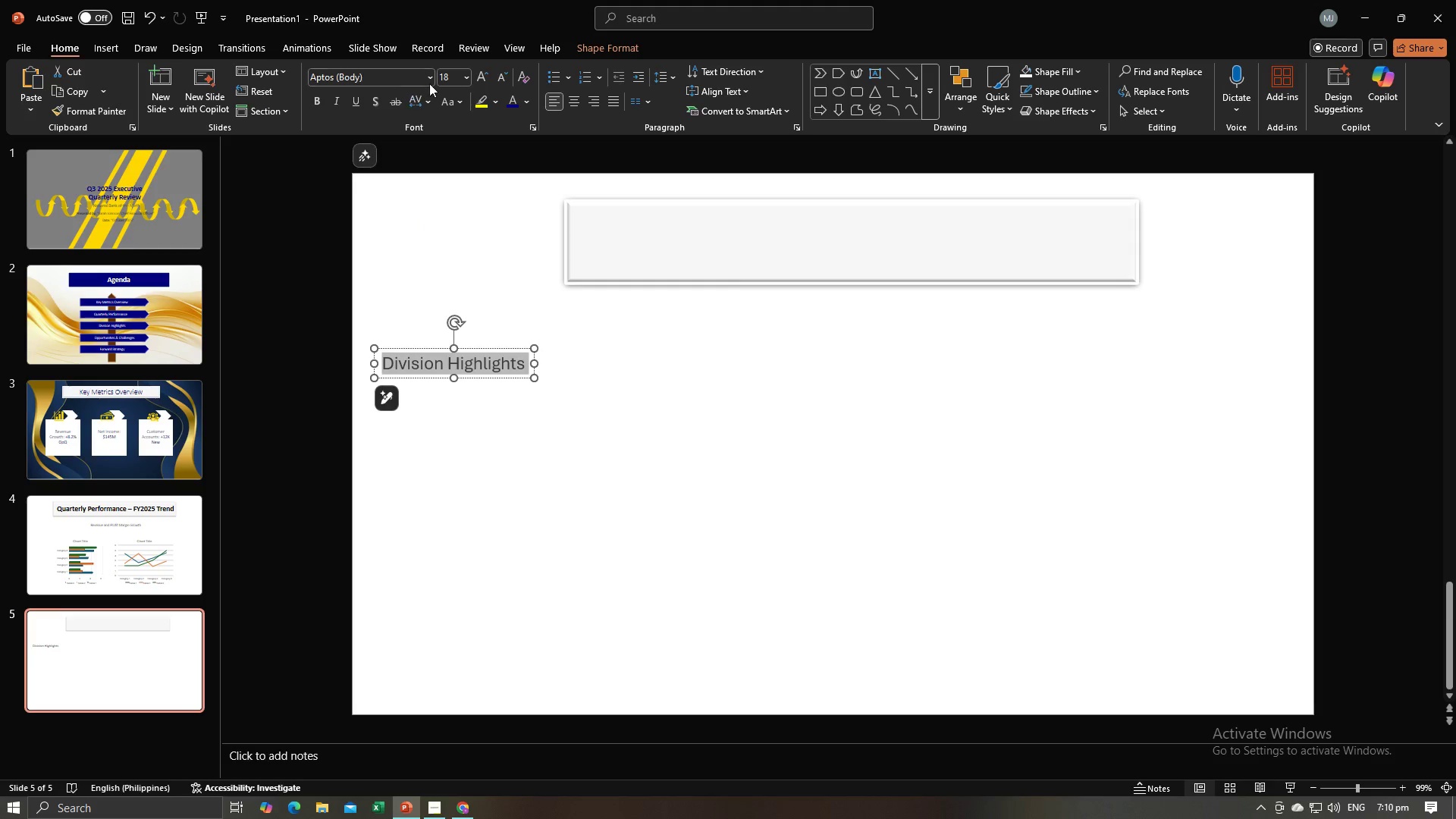 
left_click([430, 83])
 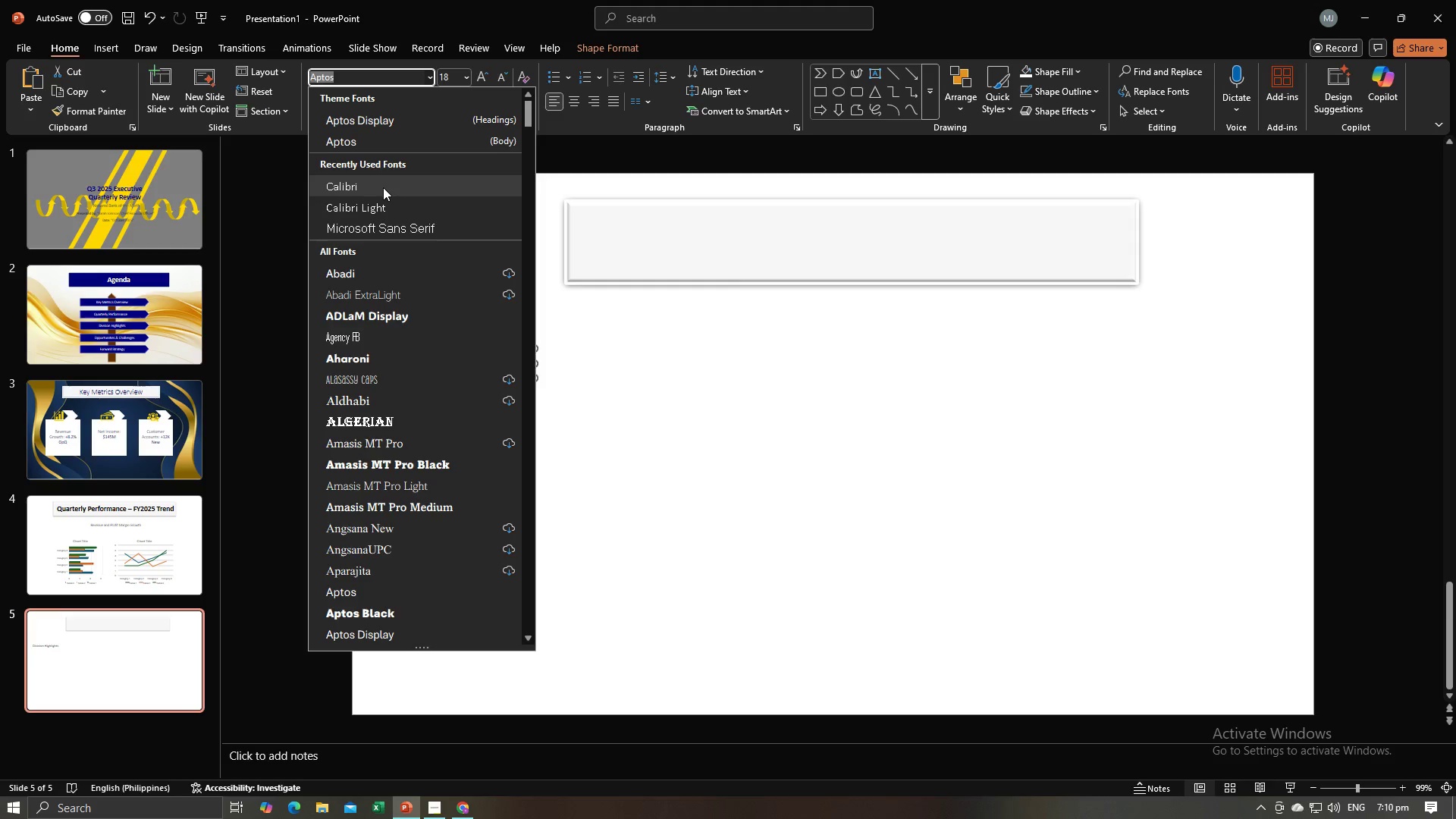 
left_click([383, 187])
 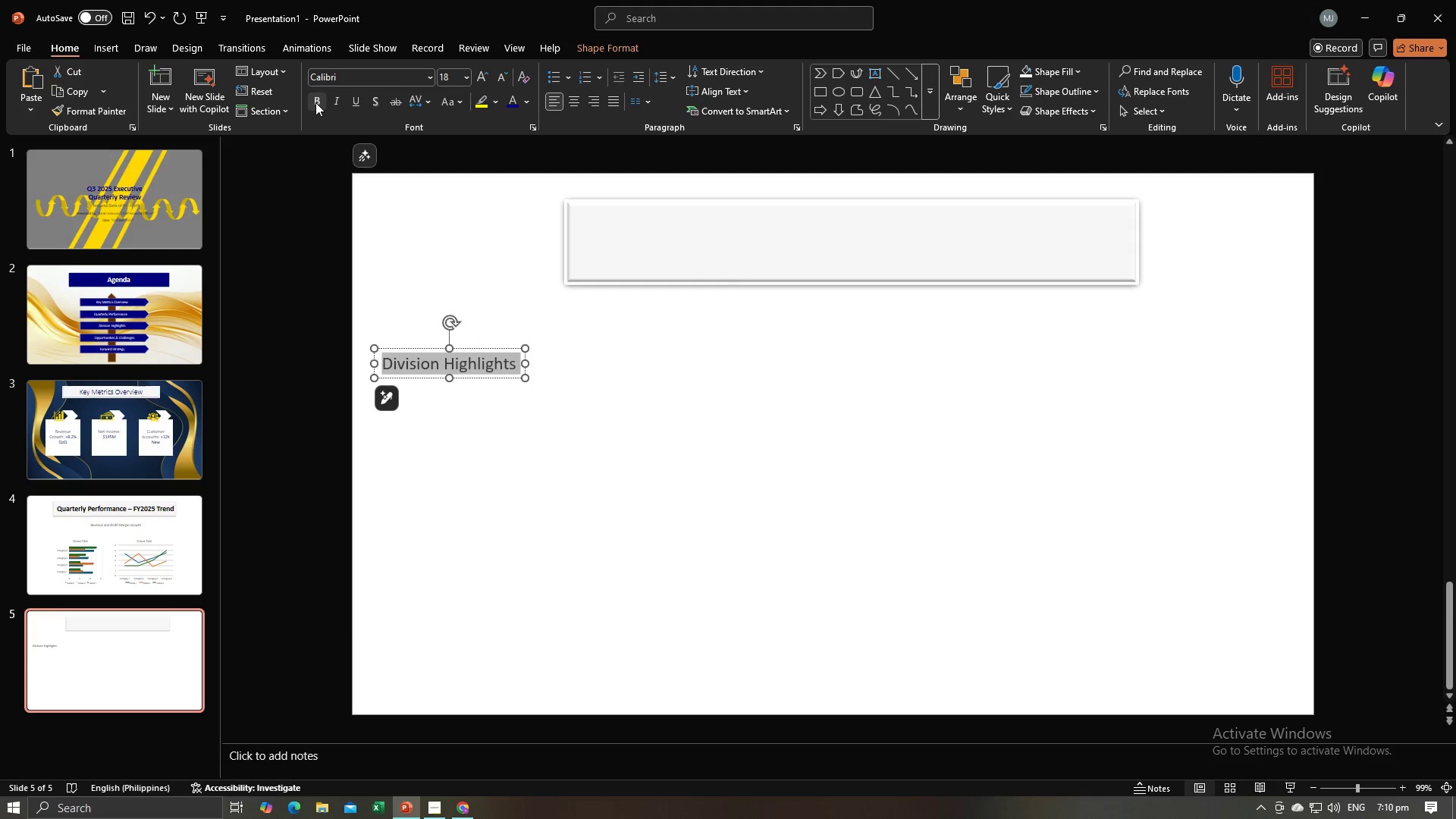 
left_click([315, 102])
 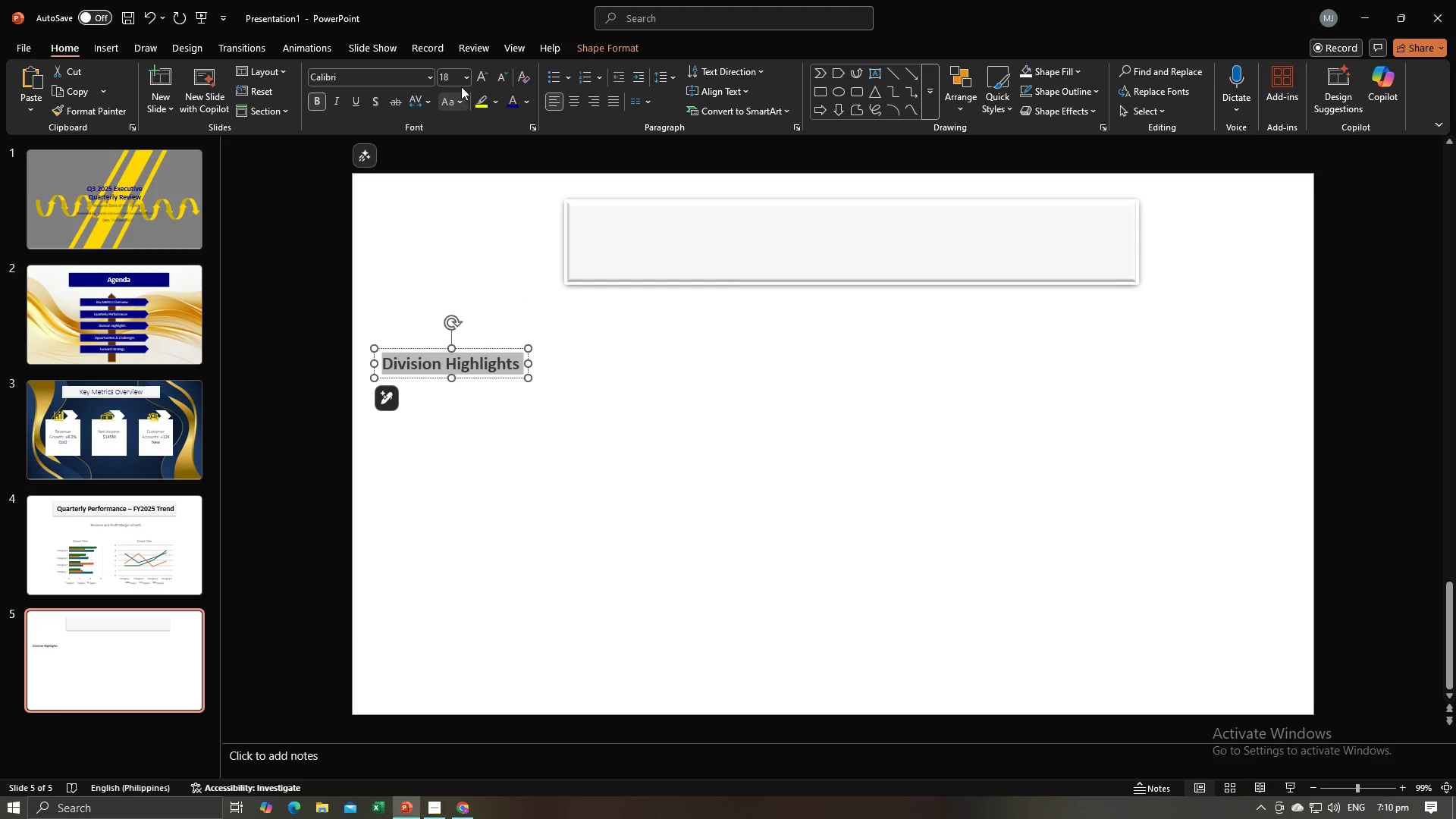 
left_click([451, 74])
 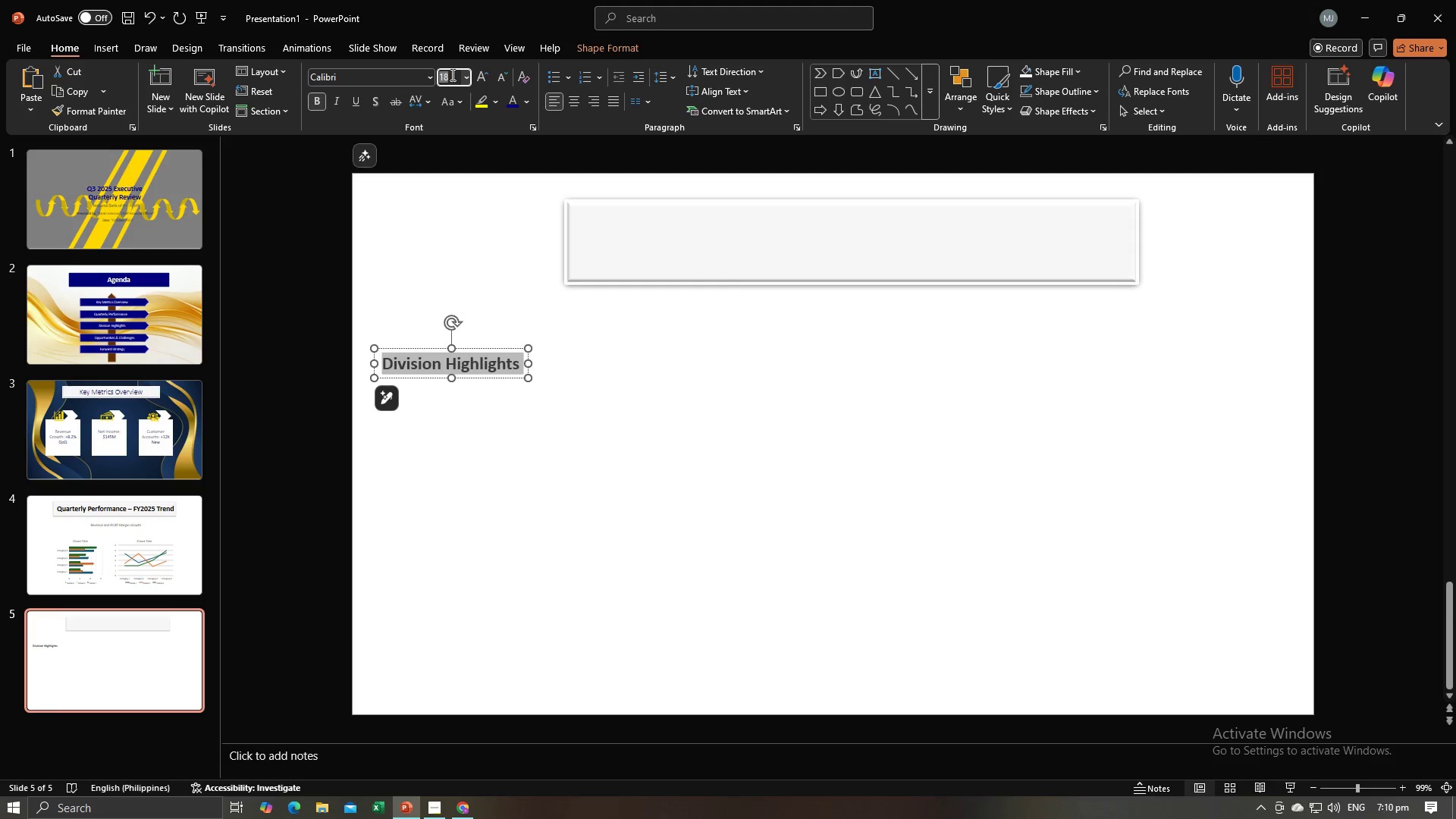 
type(40)
 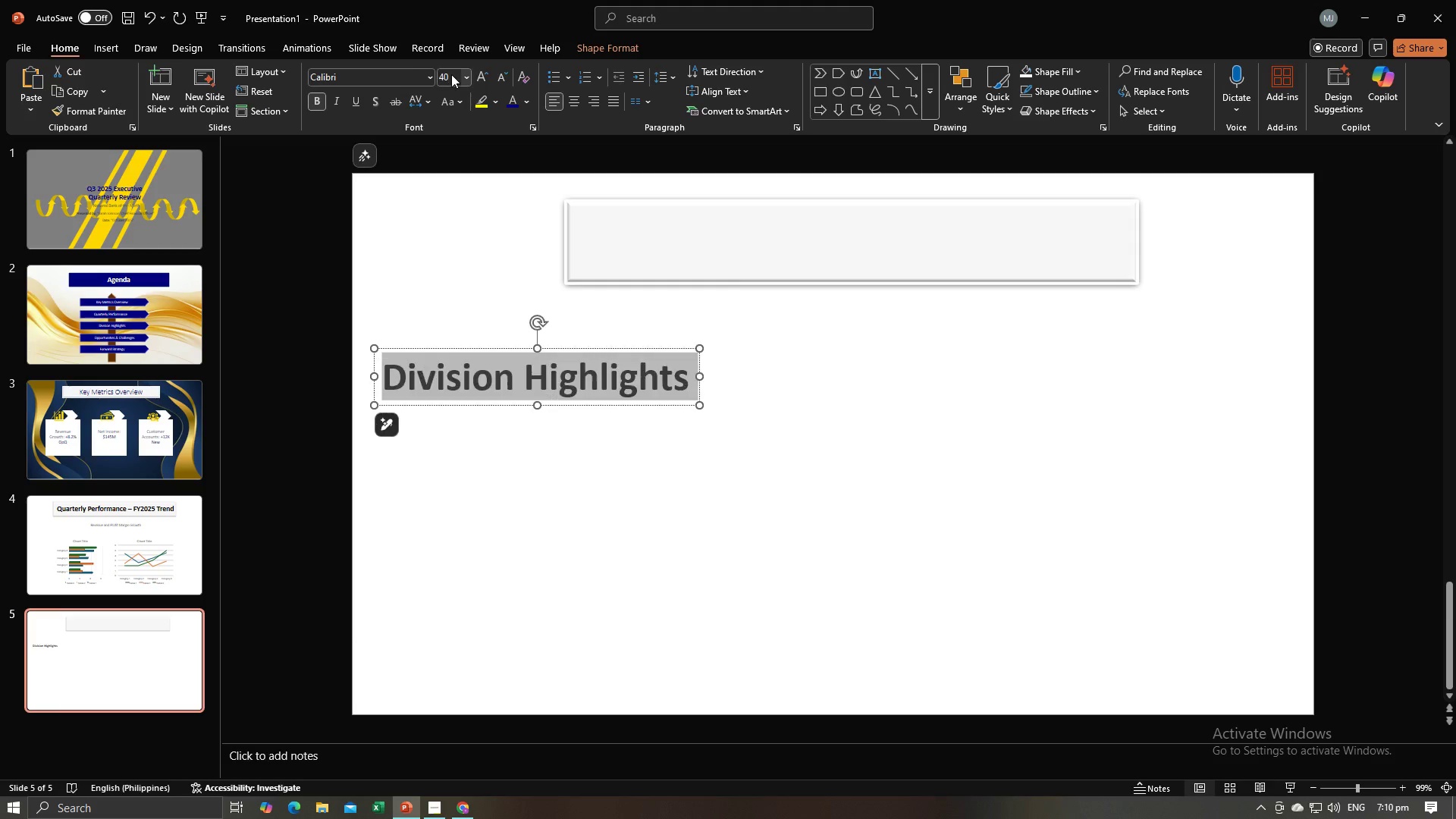 
key(Enter)
 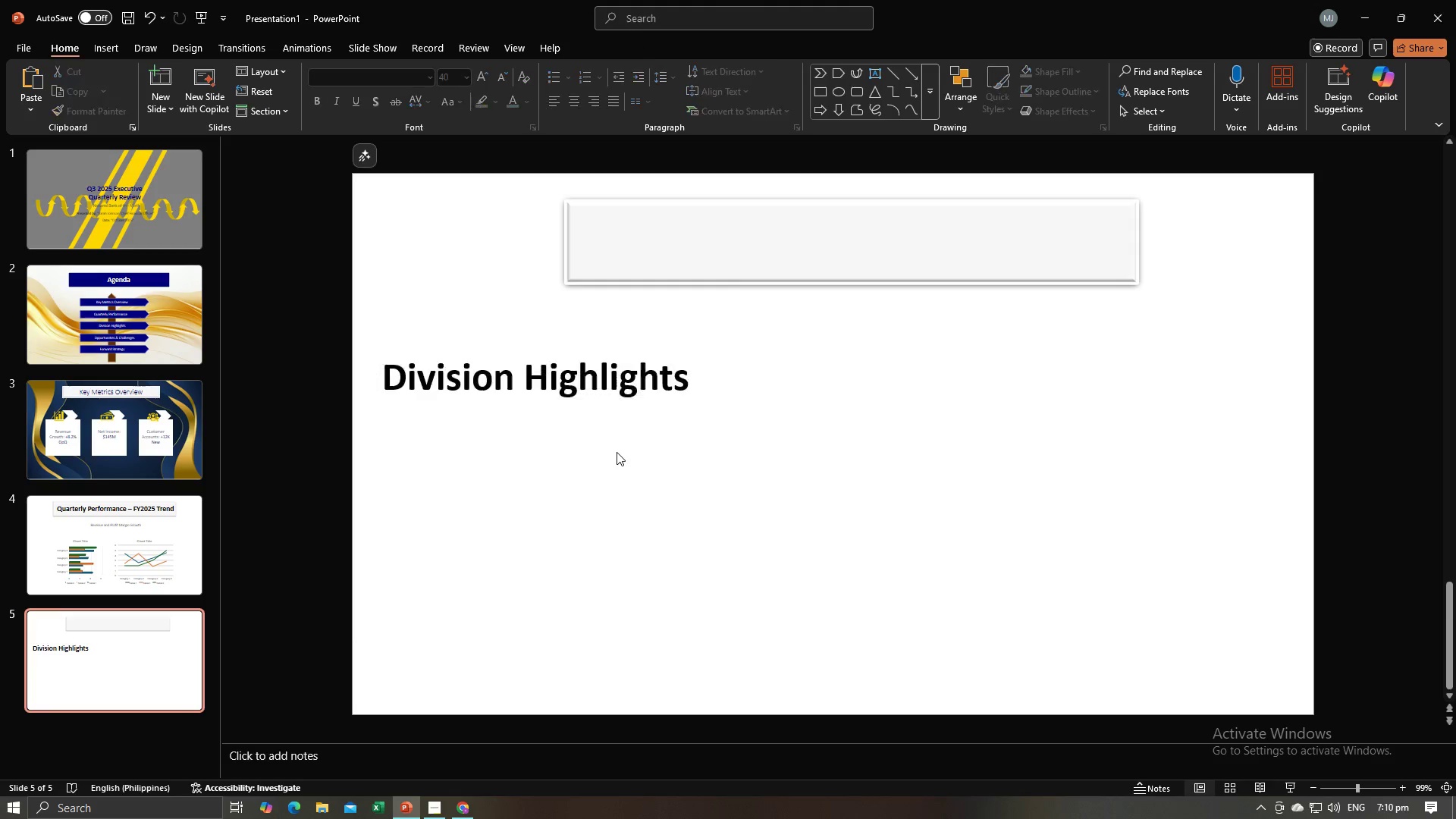 
double_click([572, 378])
 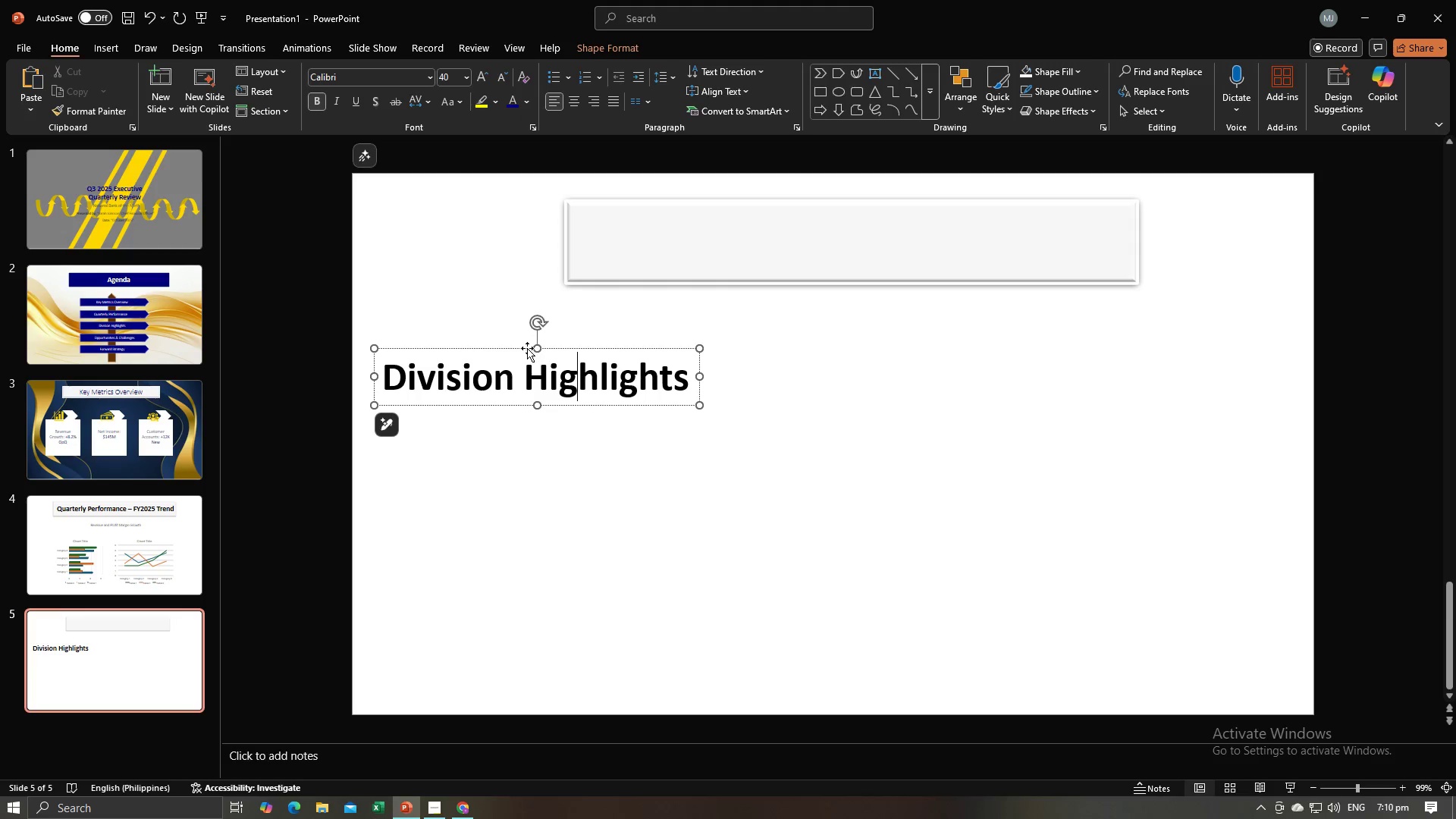 
left_click_drag(start_coordinate=[527, 348], to_coordinate=[821, 217])
 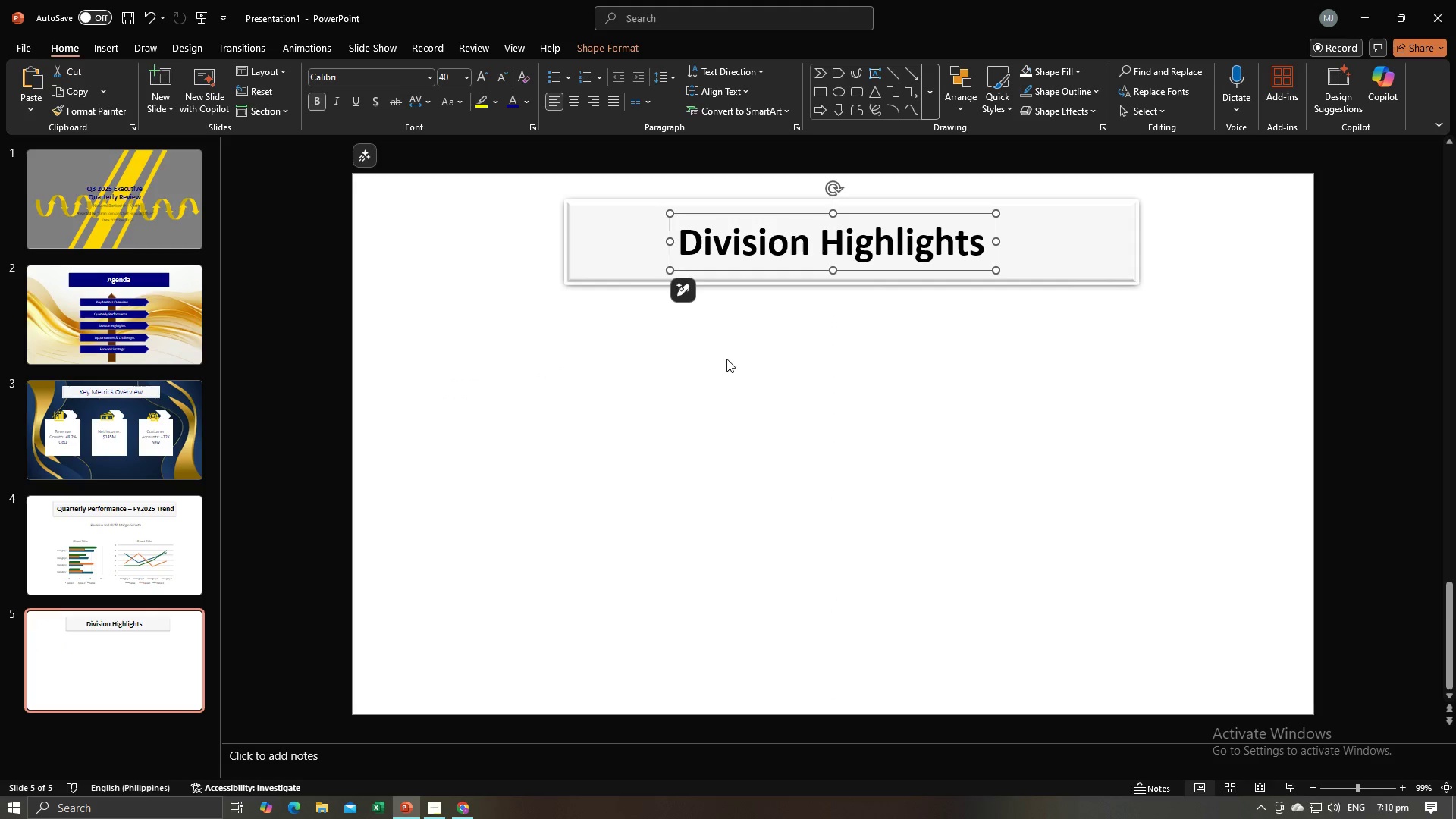 
left_click([726, 359])
 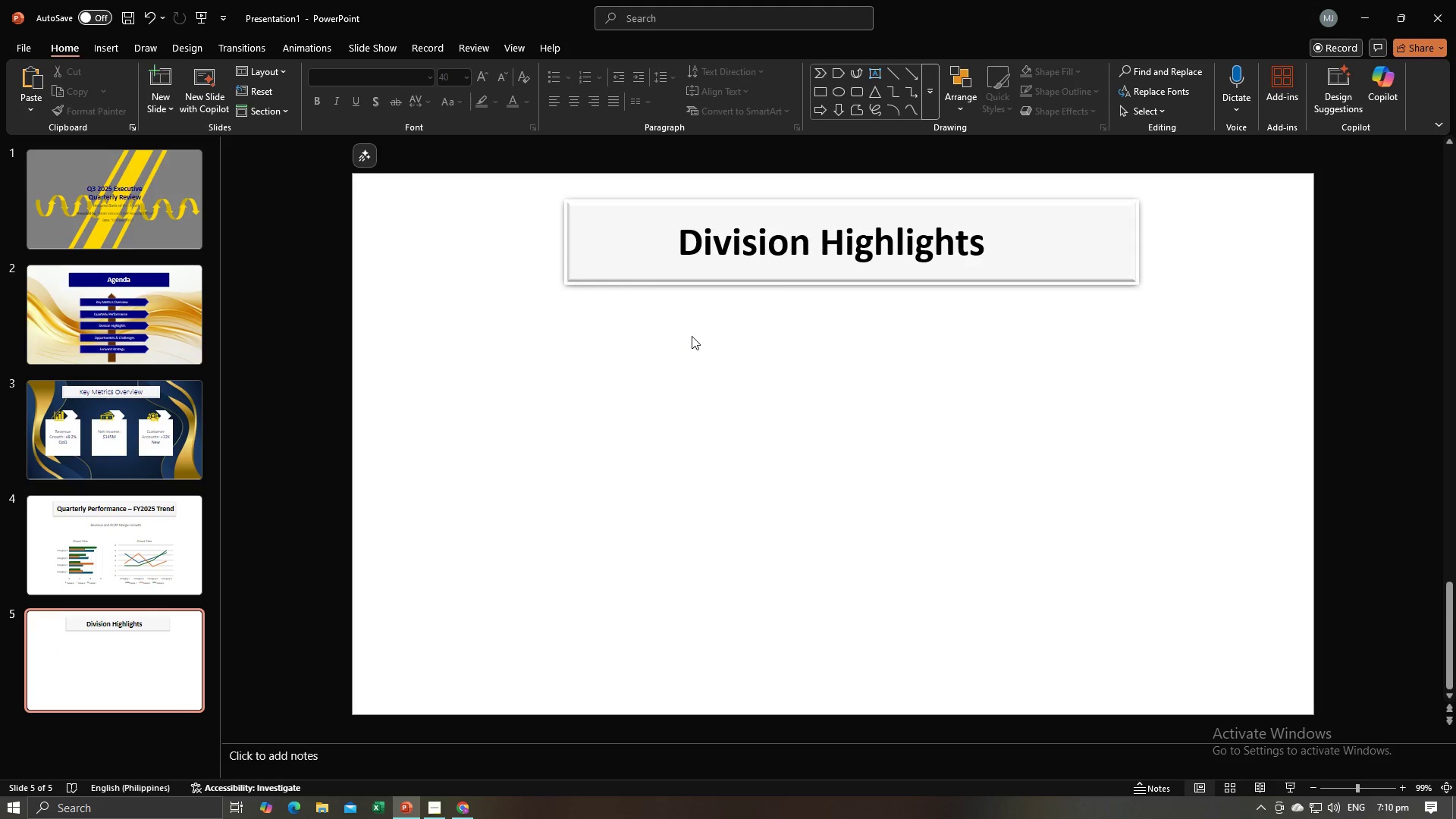 
key(Alt+AltLeft)
 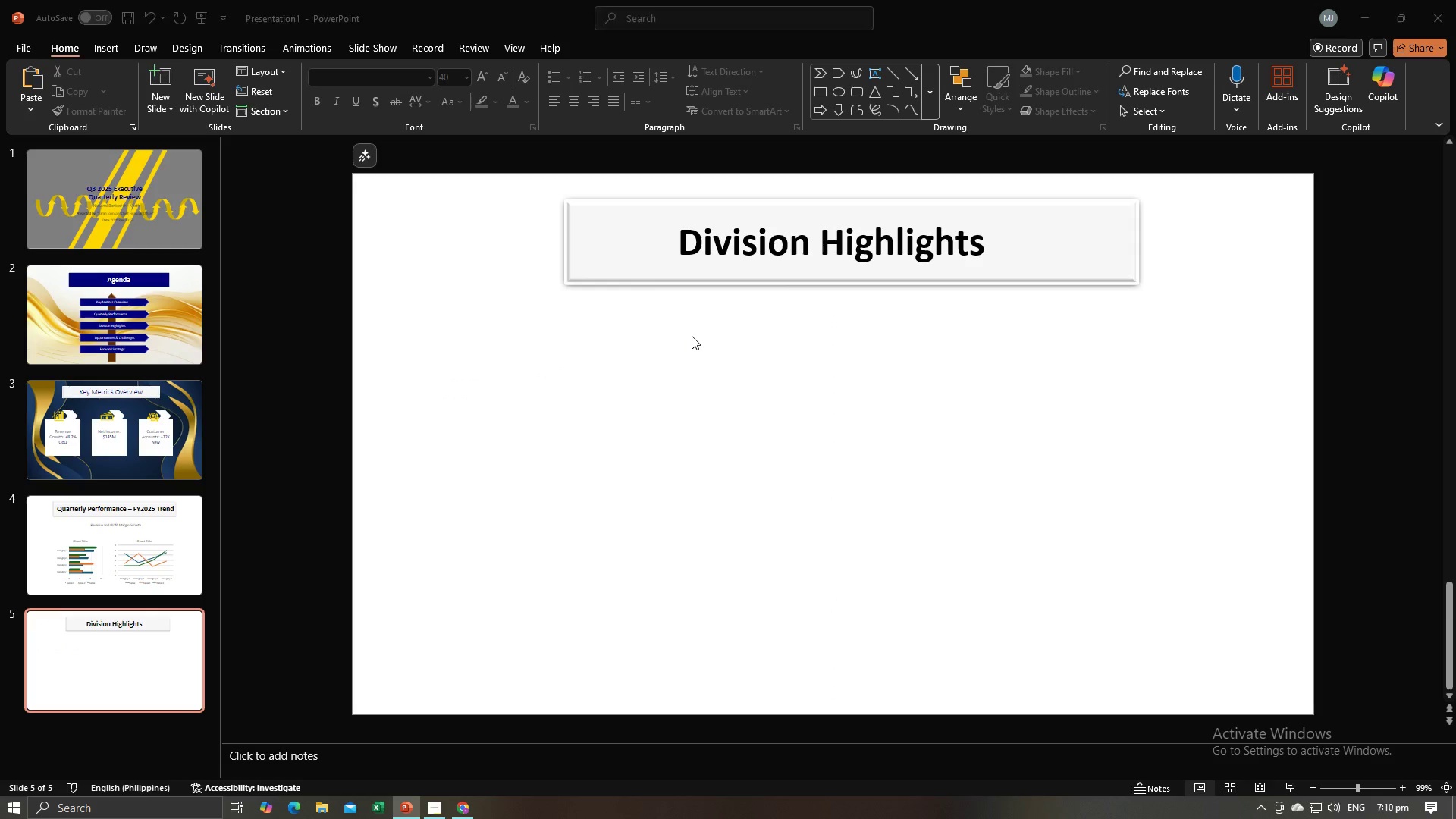 
key(Alt+Tab)
 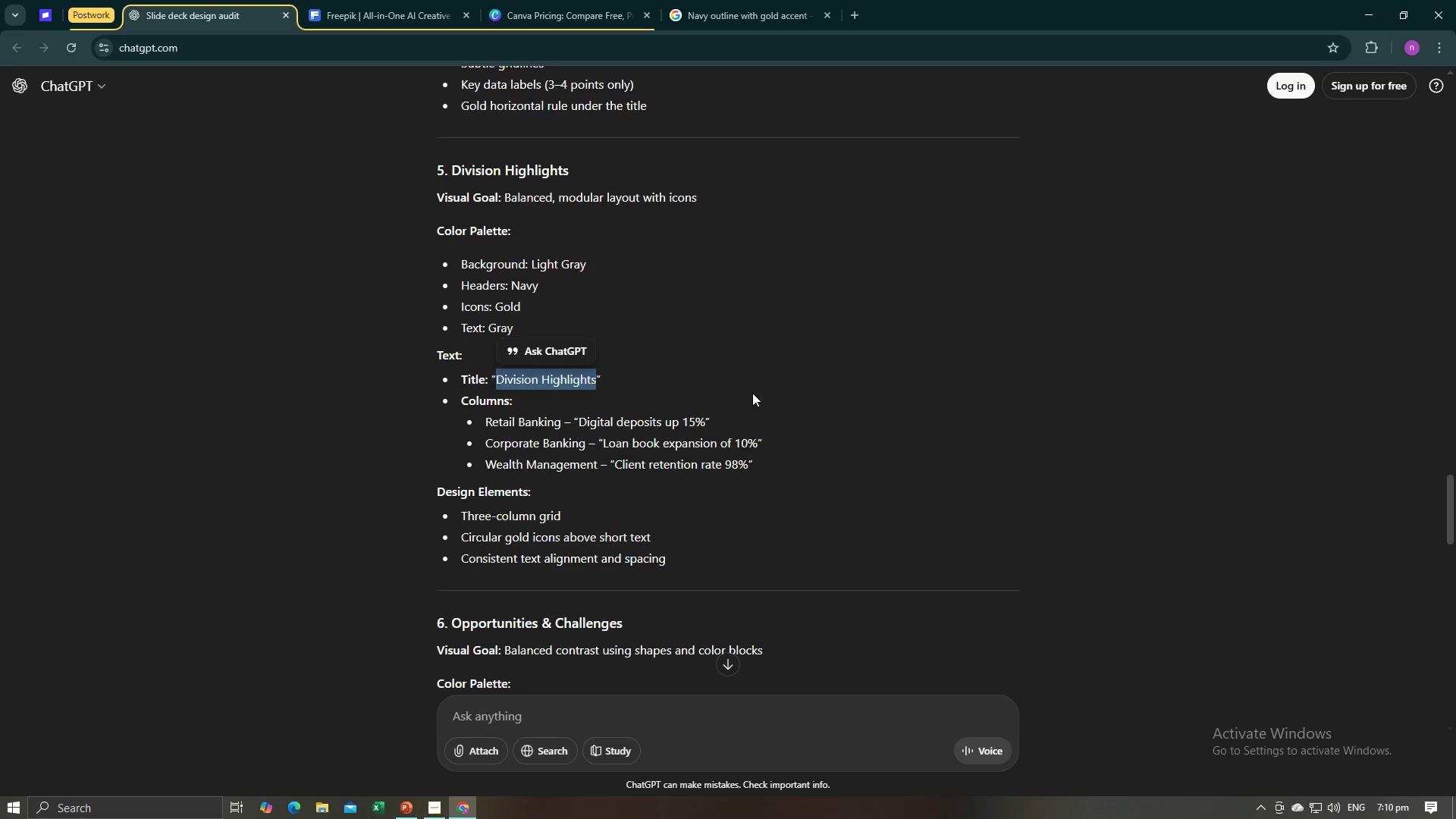 
left_click([756, 393])
 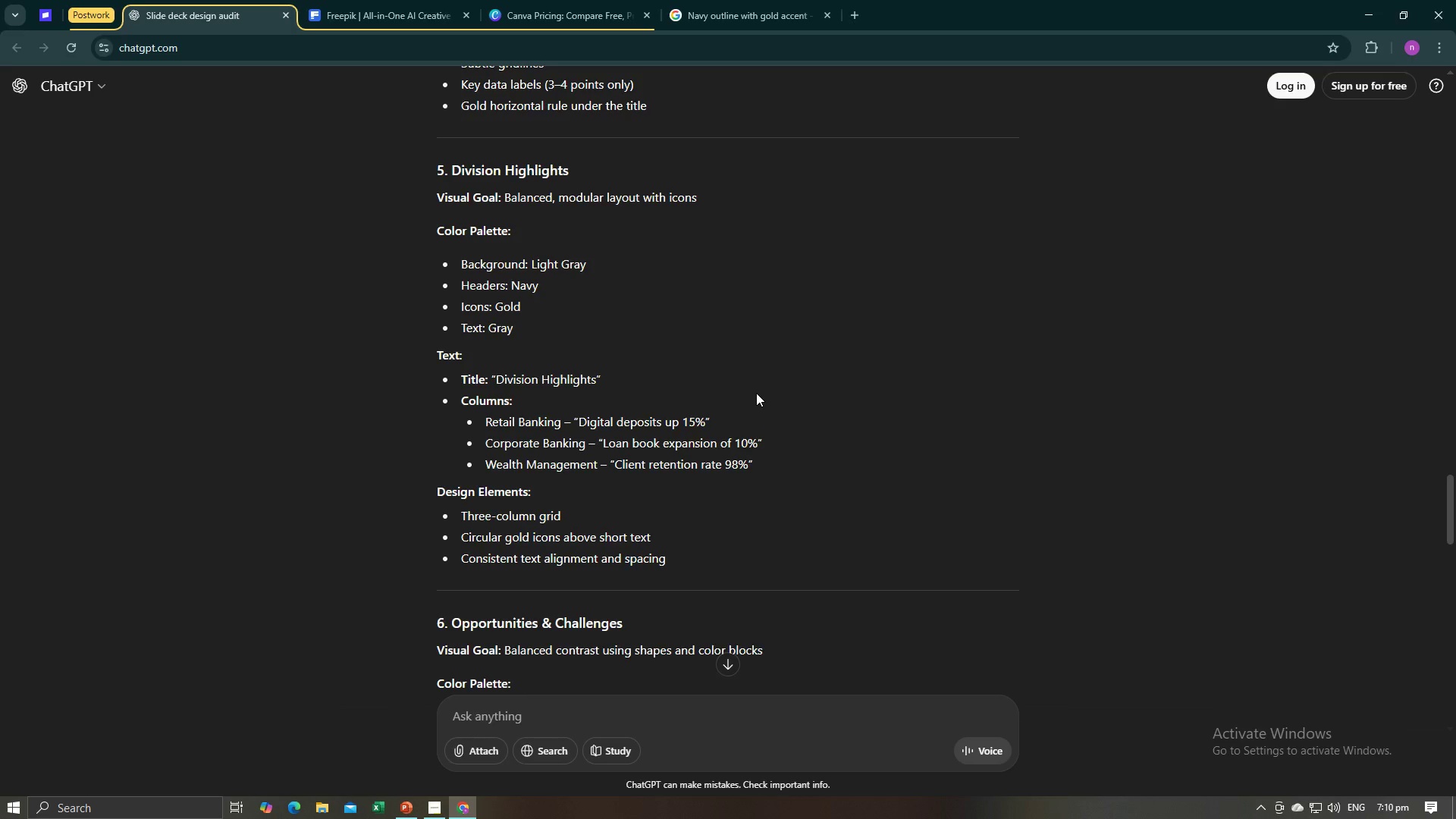 
key(Alt+AltLeft)
 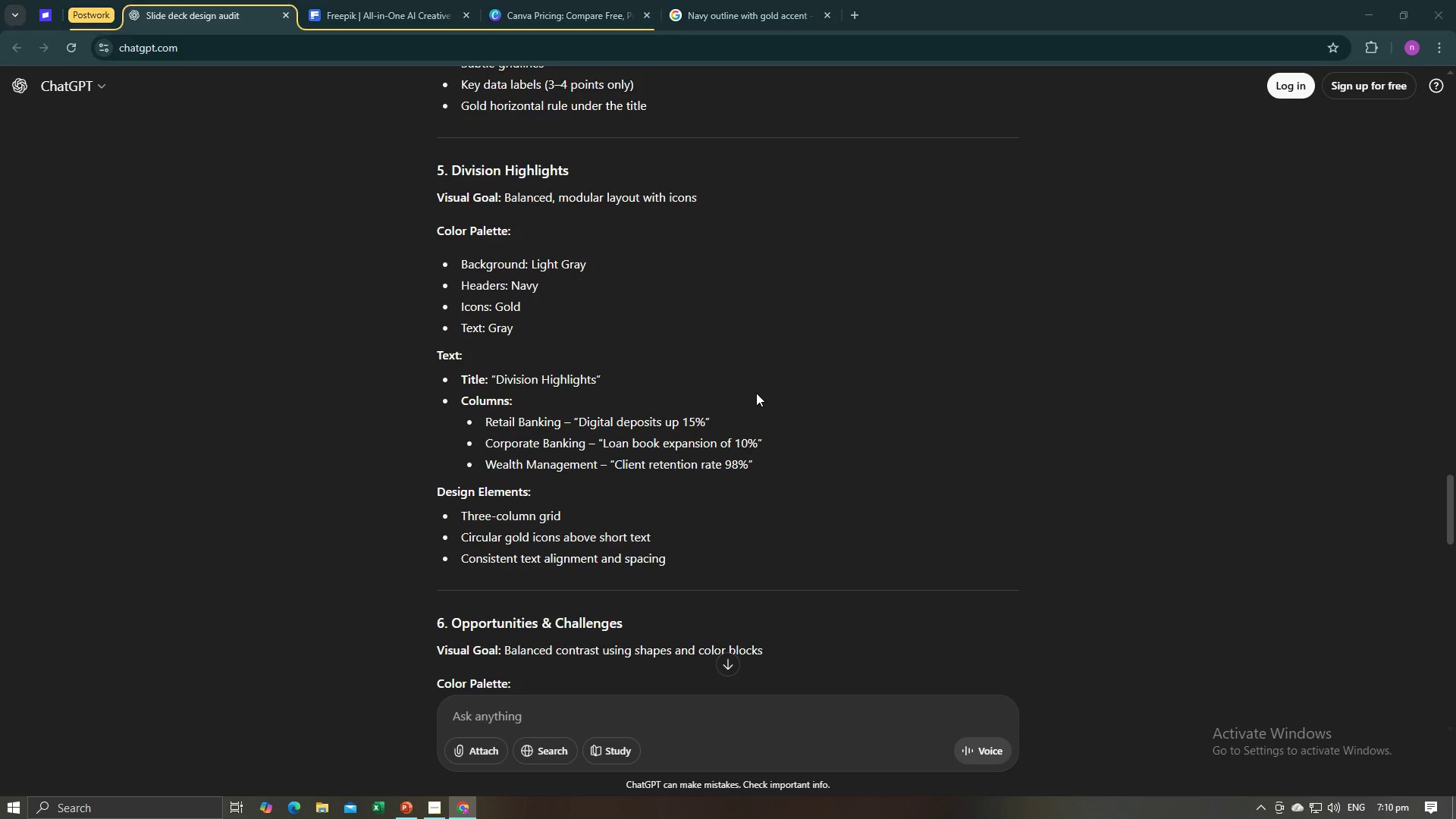 
key(Alt+Tab)
 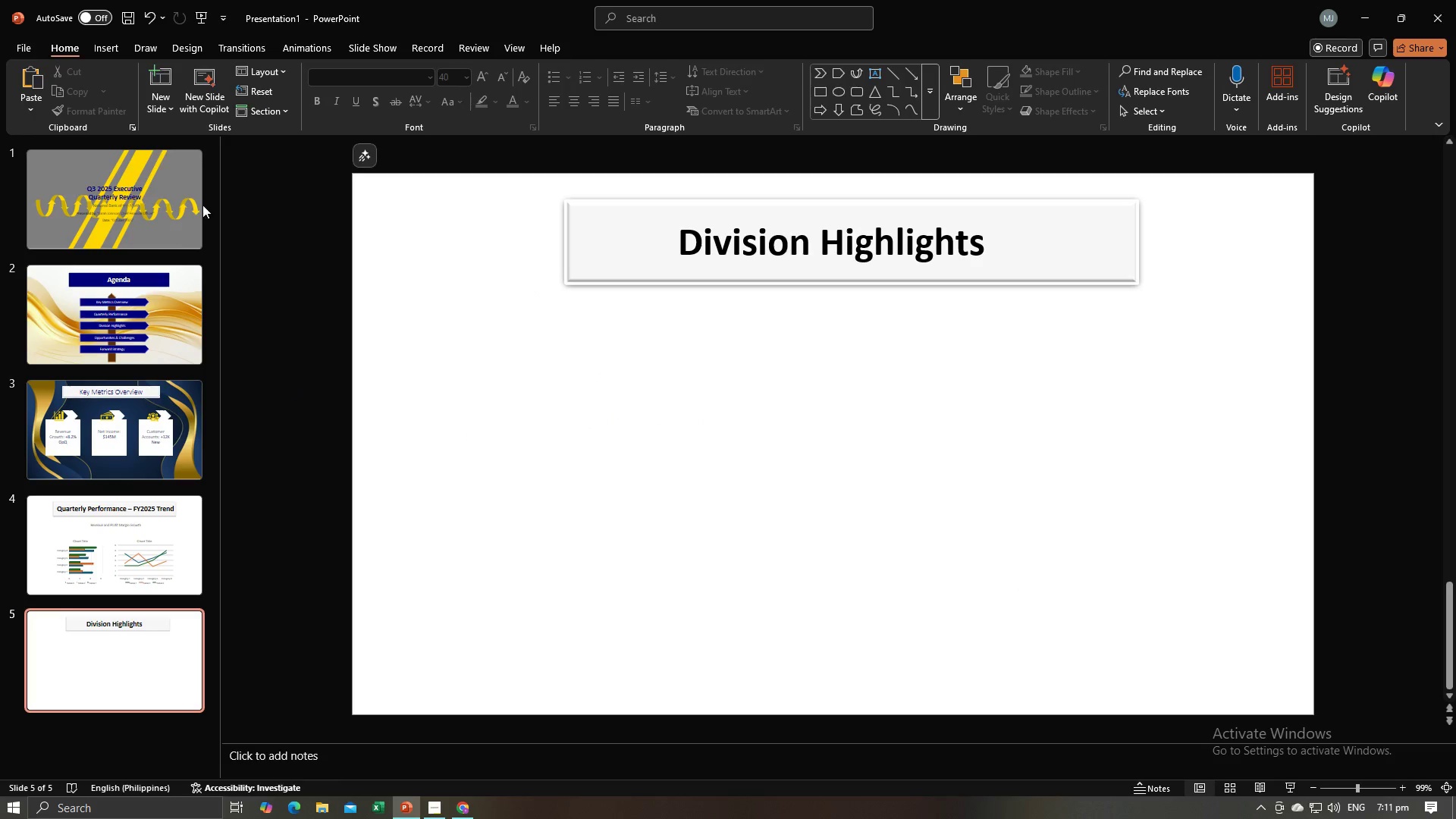 
left_click([118, 48])
 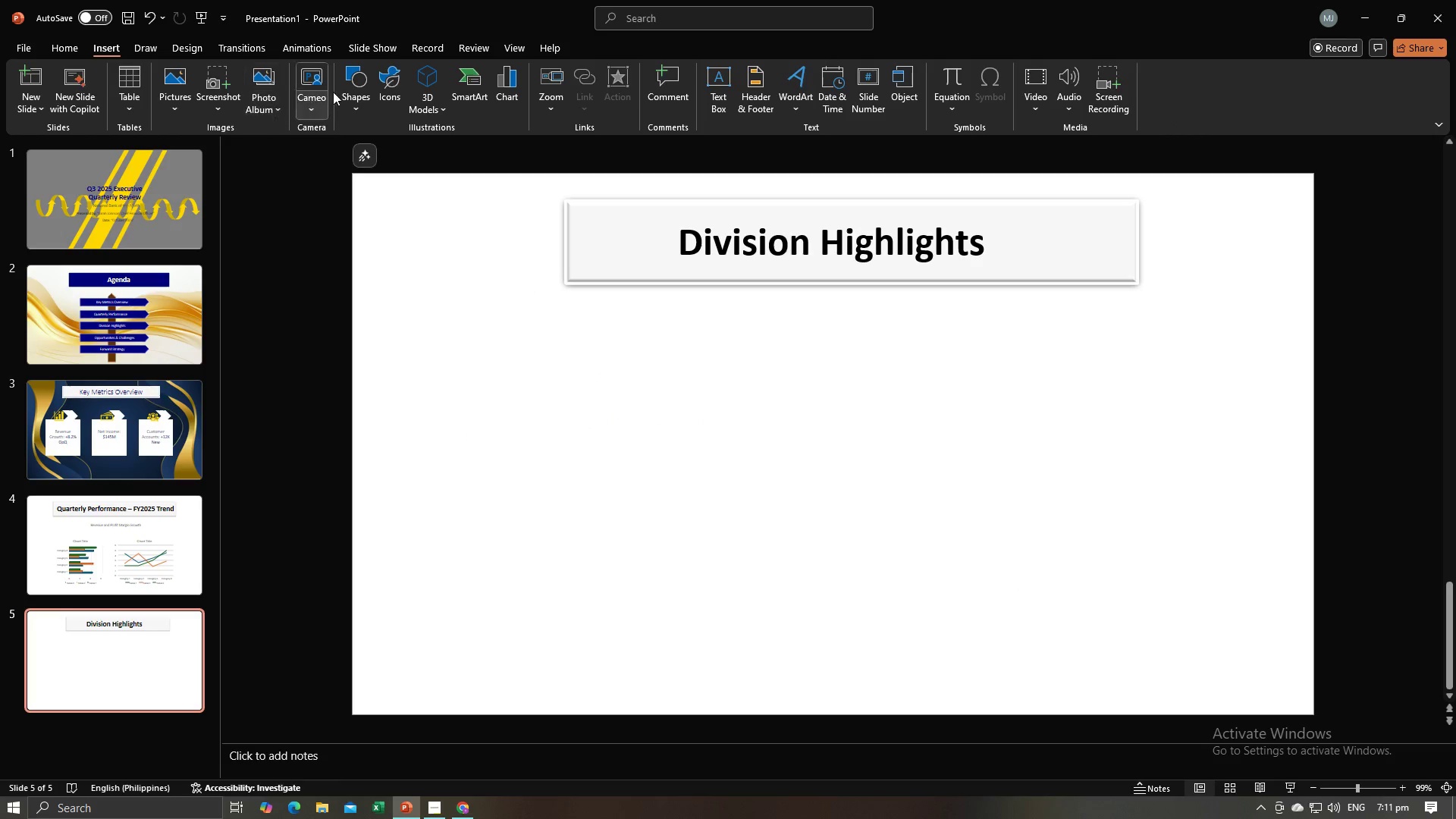 
left_click([364, 76])
 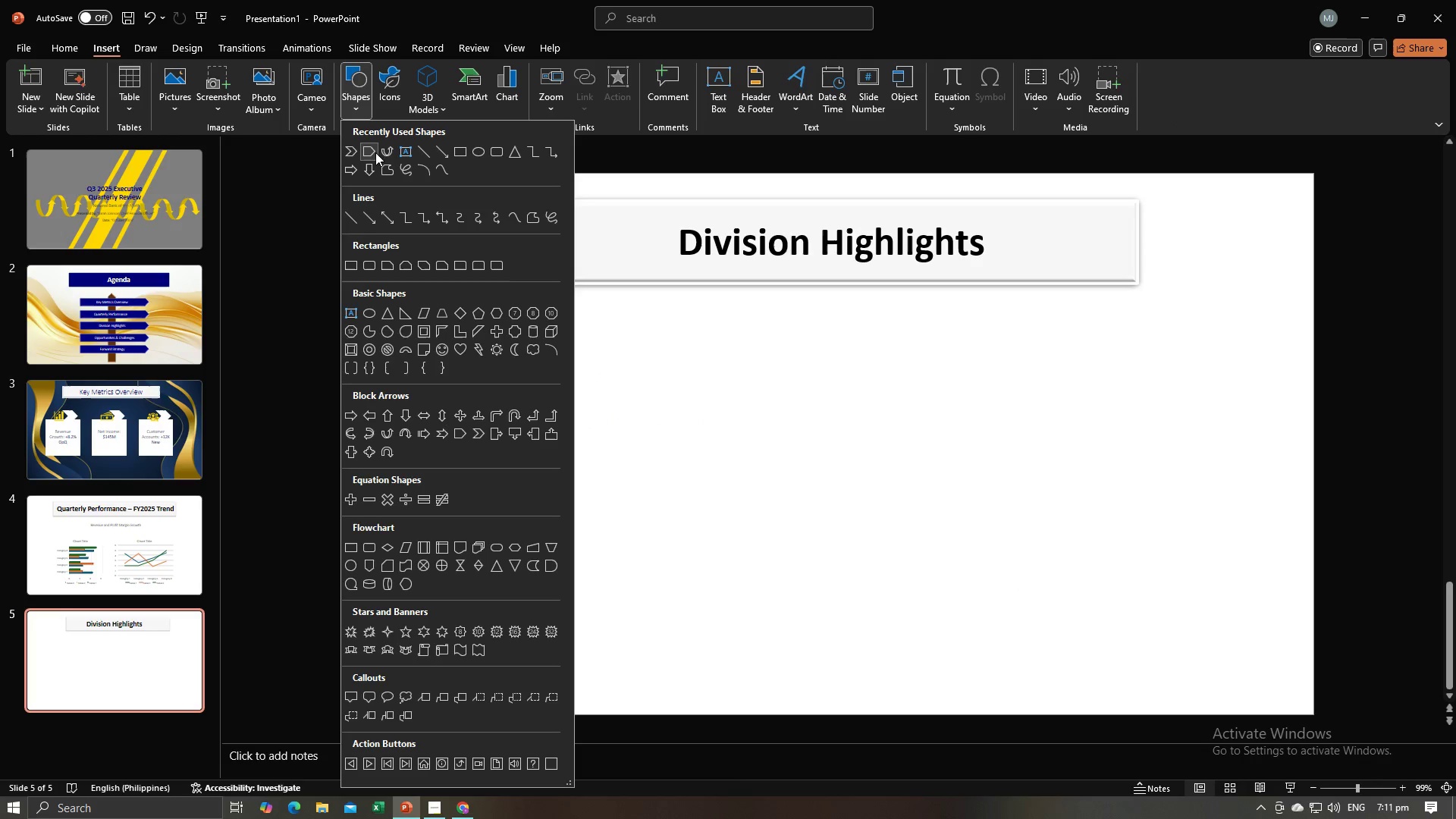 
left_click([369, 154])
 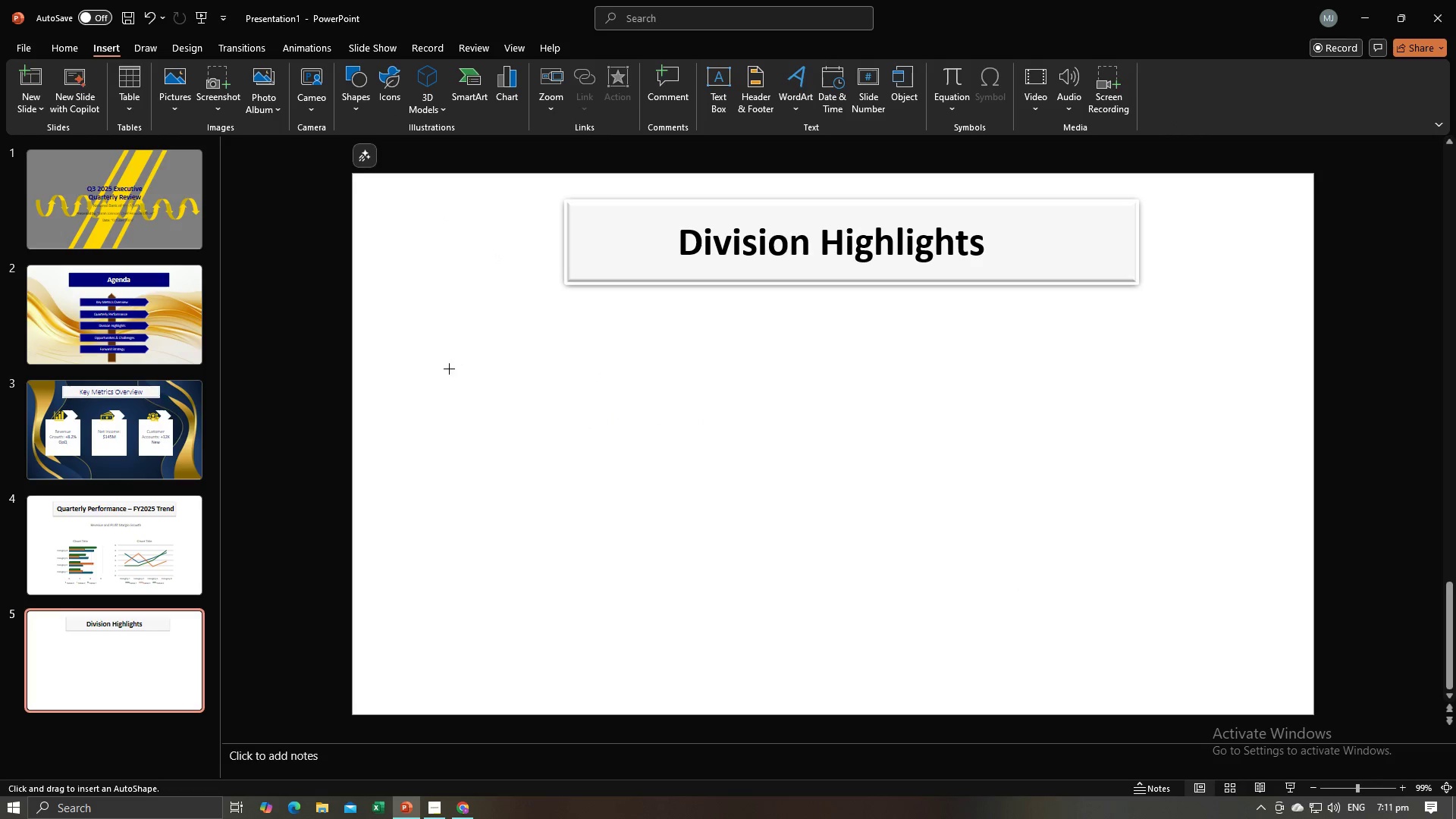 
left_click_drag(start_coordinate=[446, 372], to_coordinate=[639, 425])
 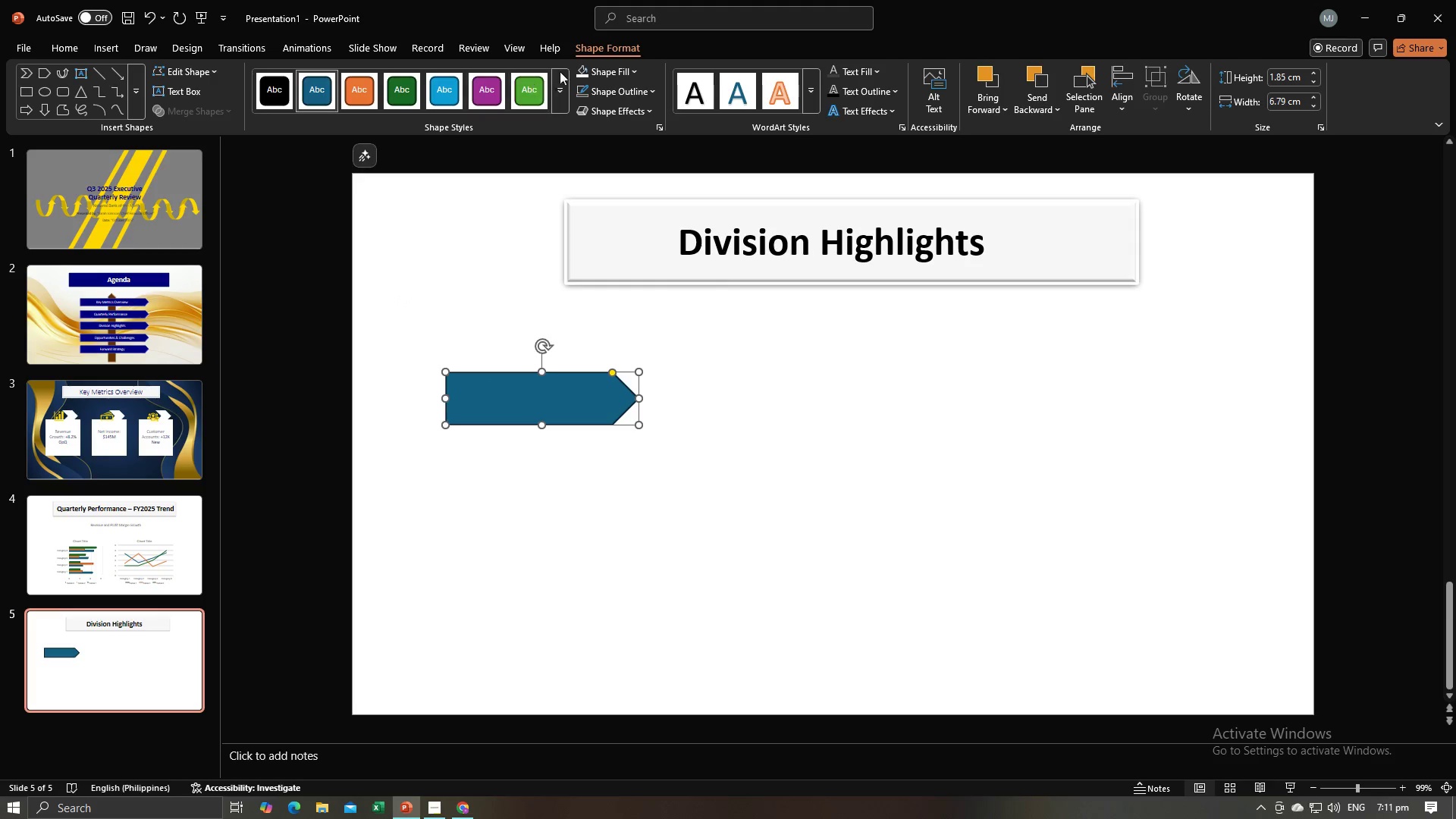 
left_click([584, 68])
 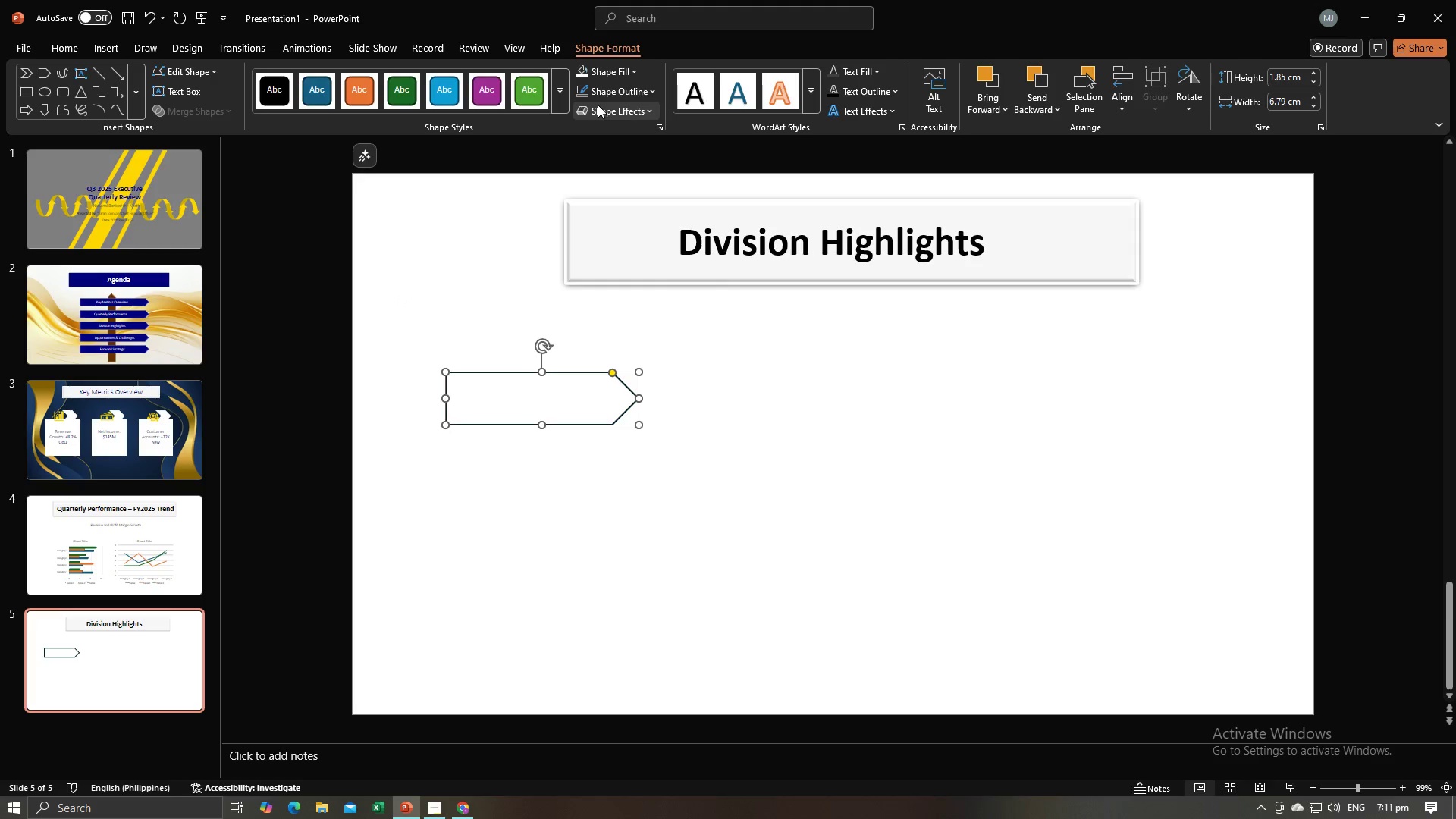 
left_click([598, 105])
 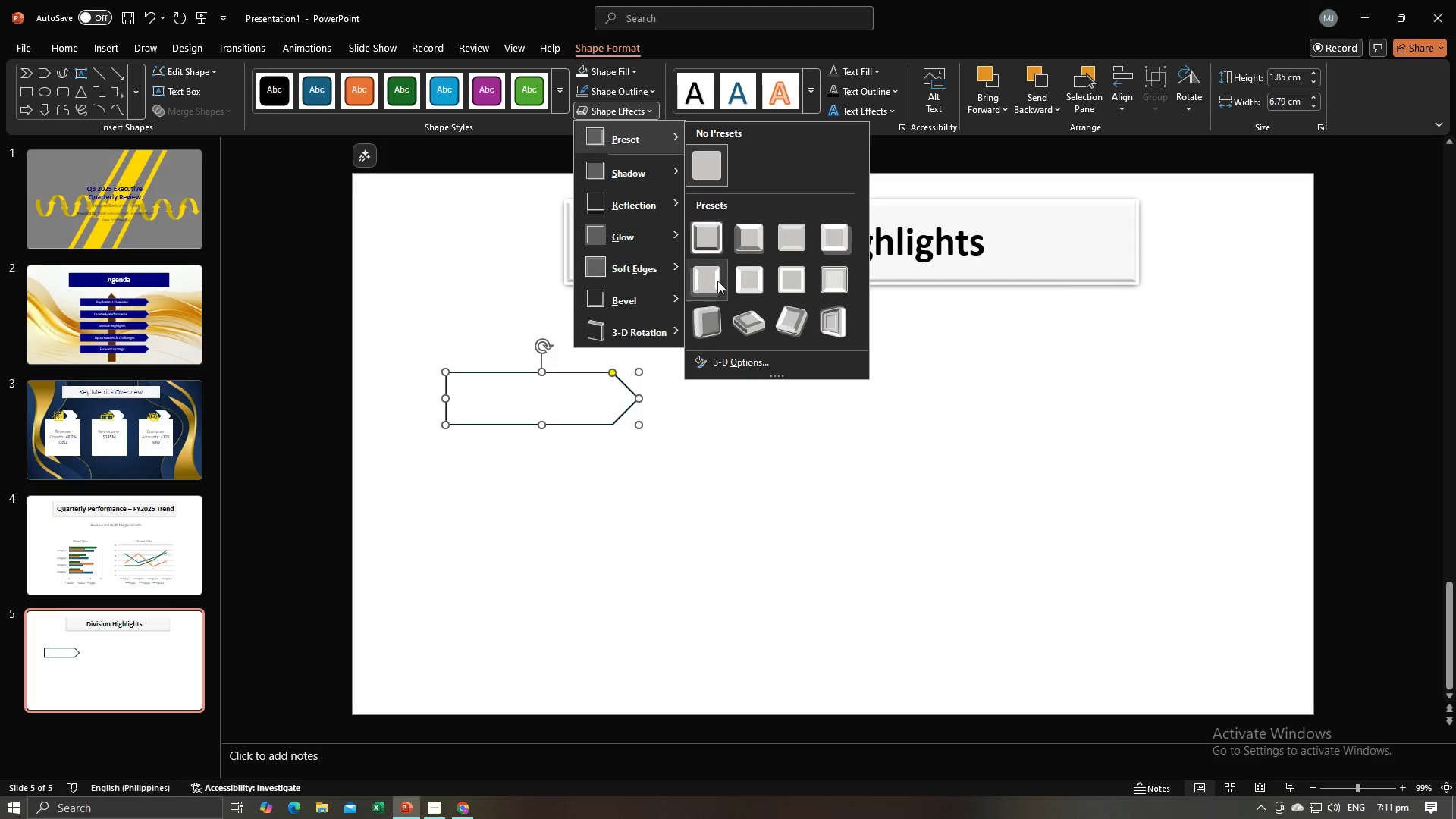 
left_click([717, 282])
 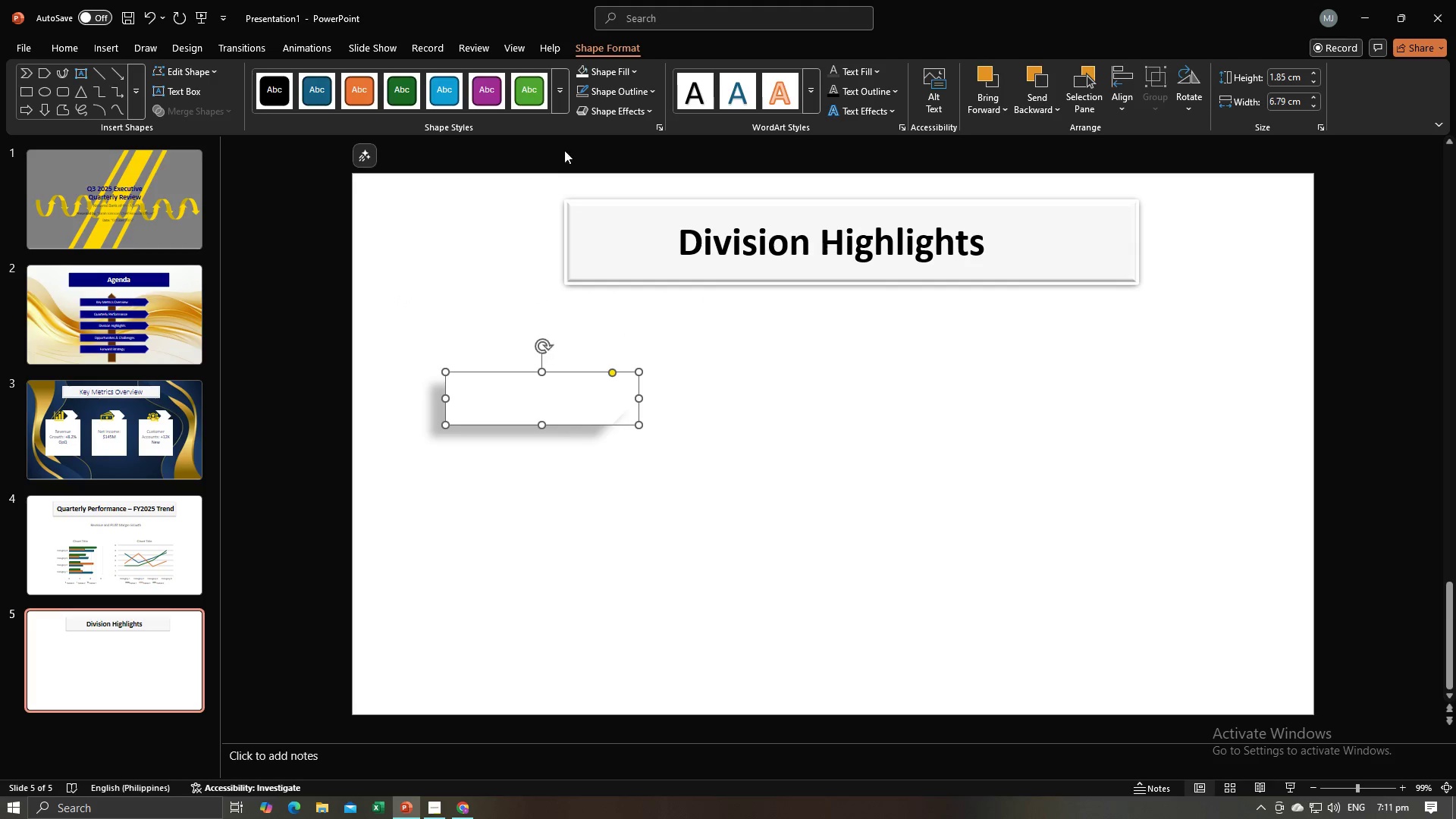 
left_click([588, 95])
 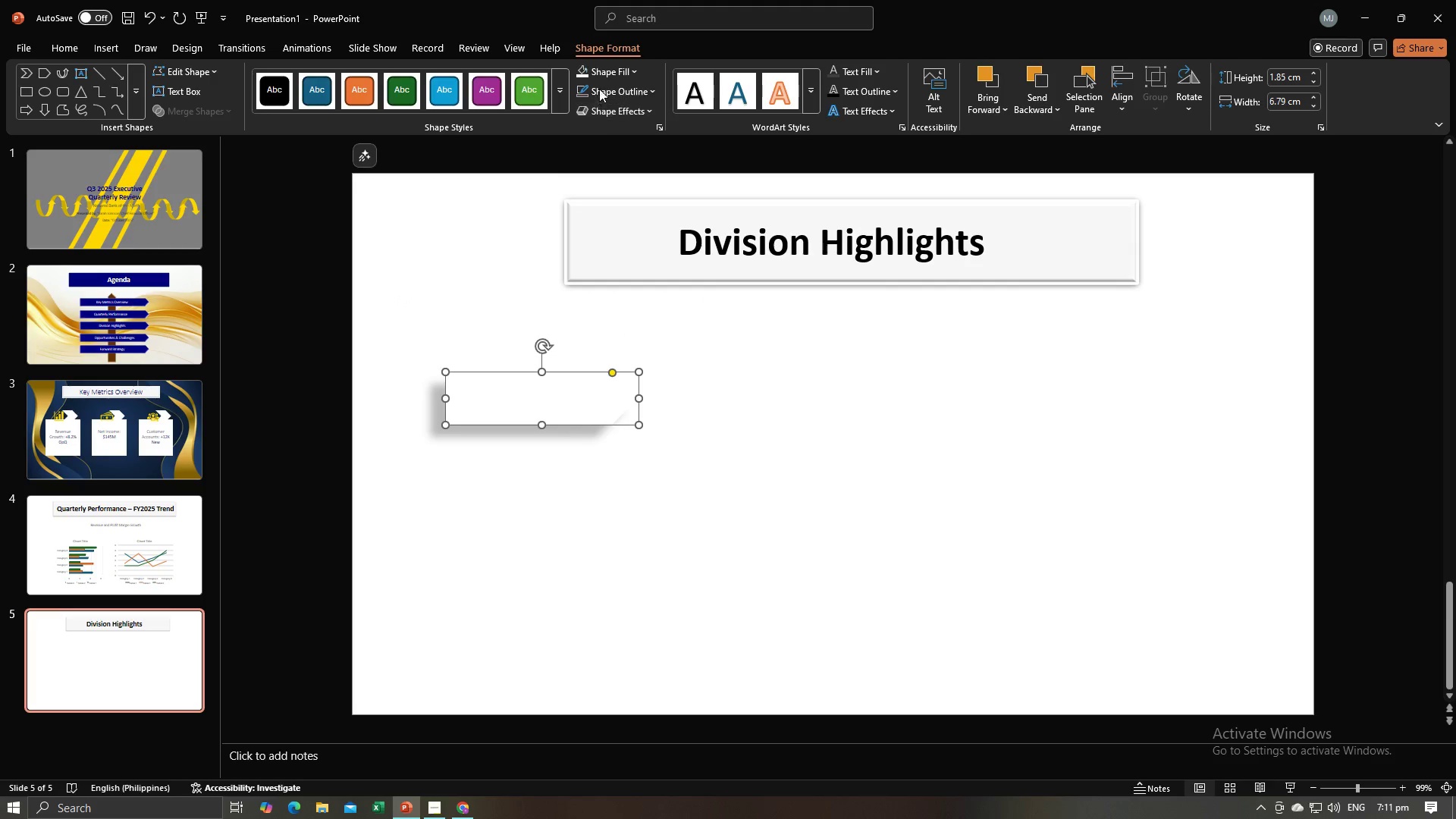 
left_click([601, 86])
 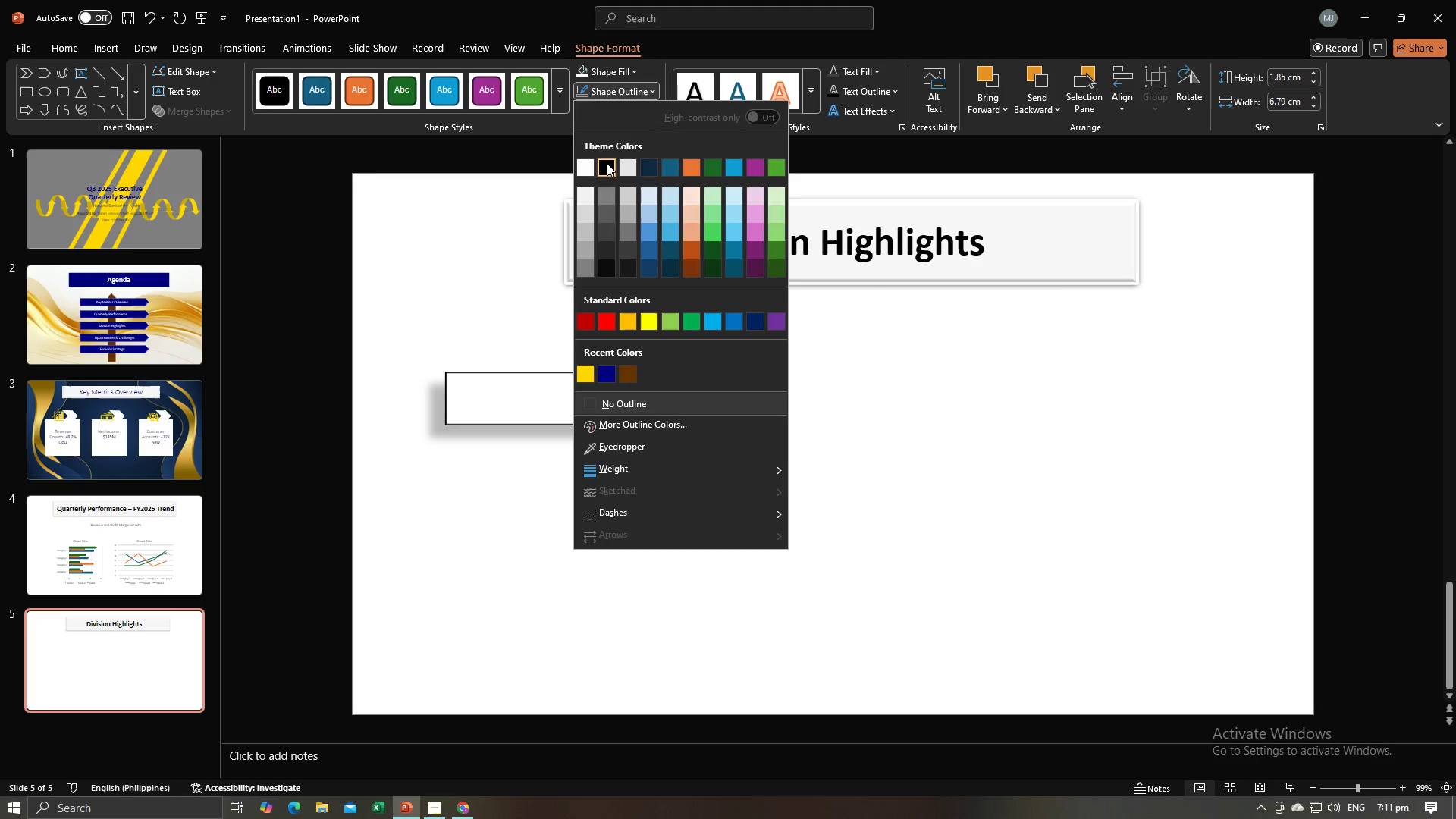 
left_click([607, 163])
 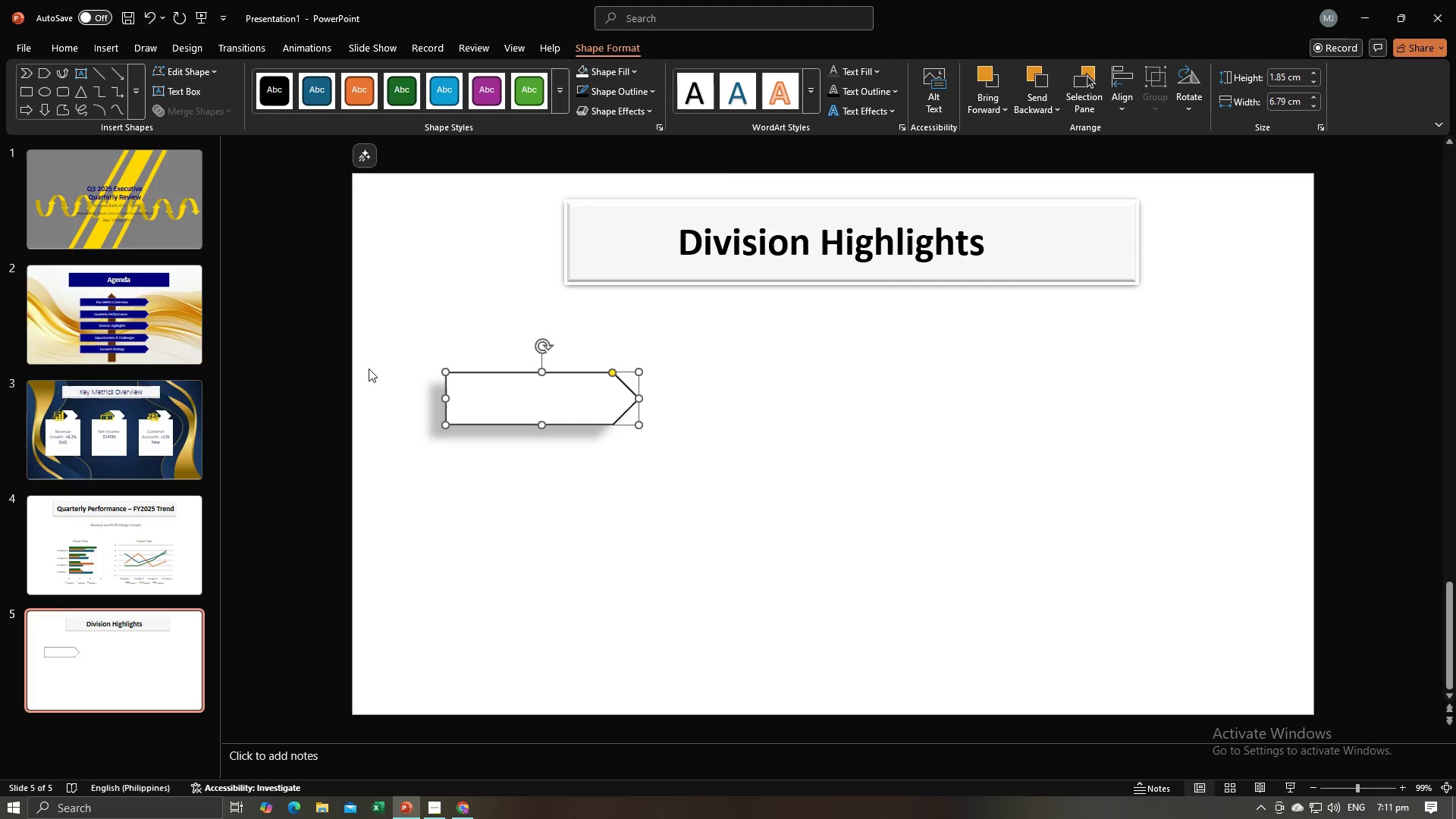 
left_click([367, 369])
 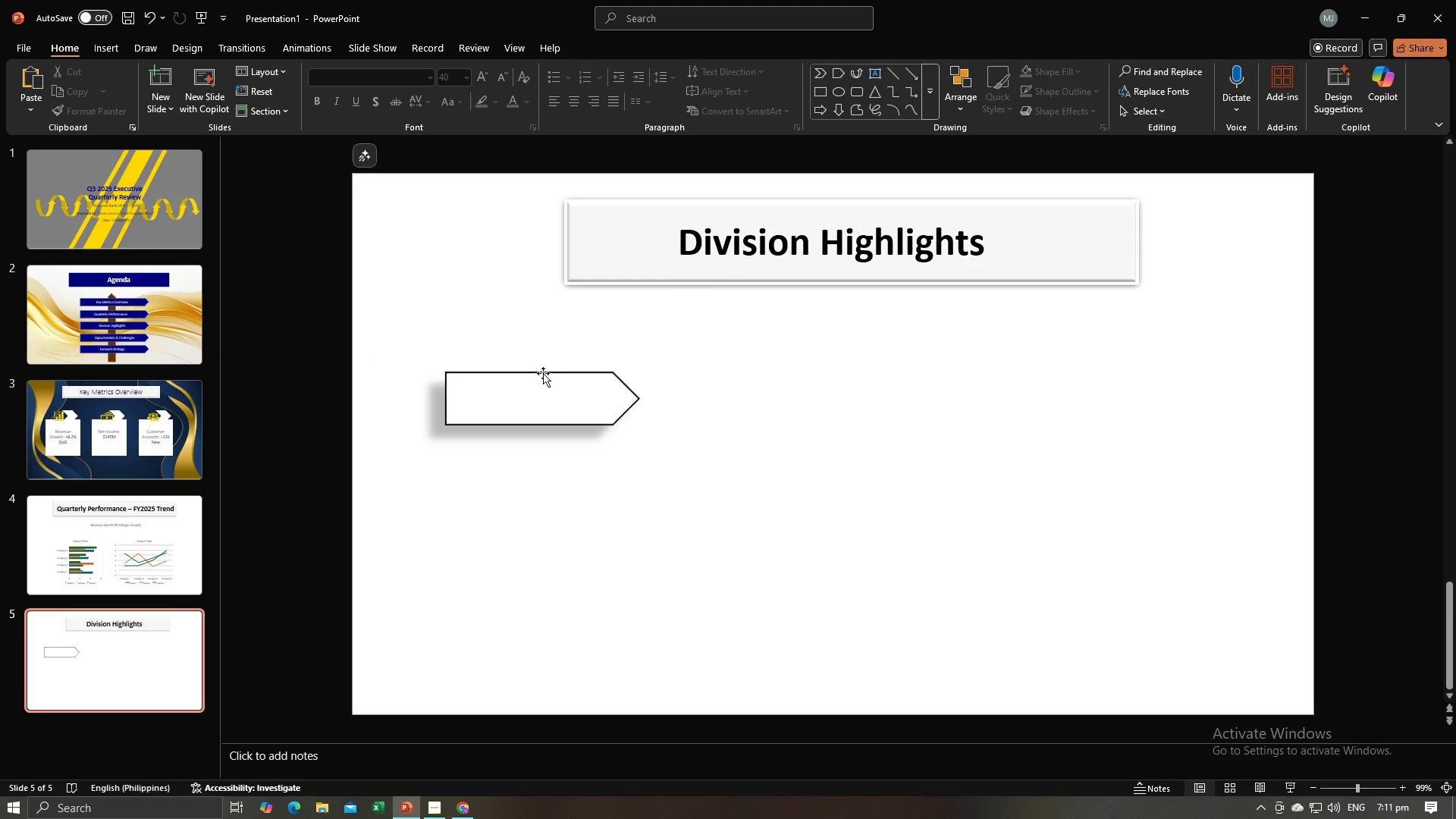 
key(Alt+AltLeft)
 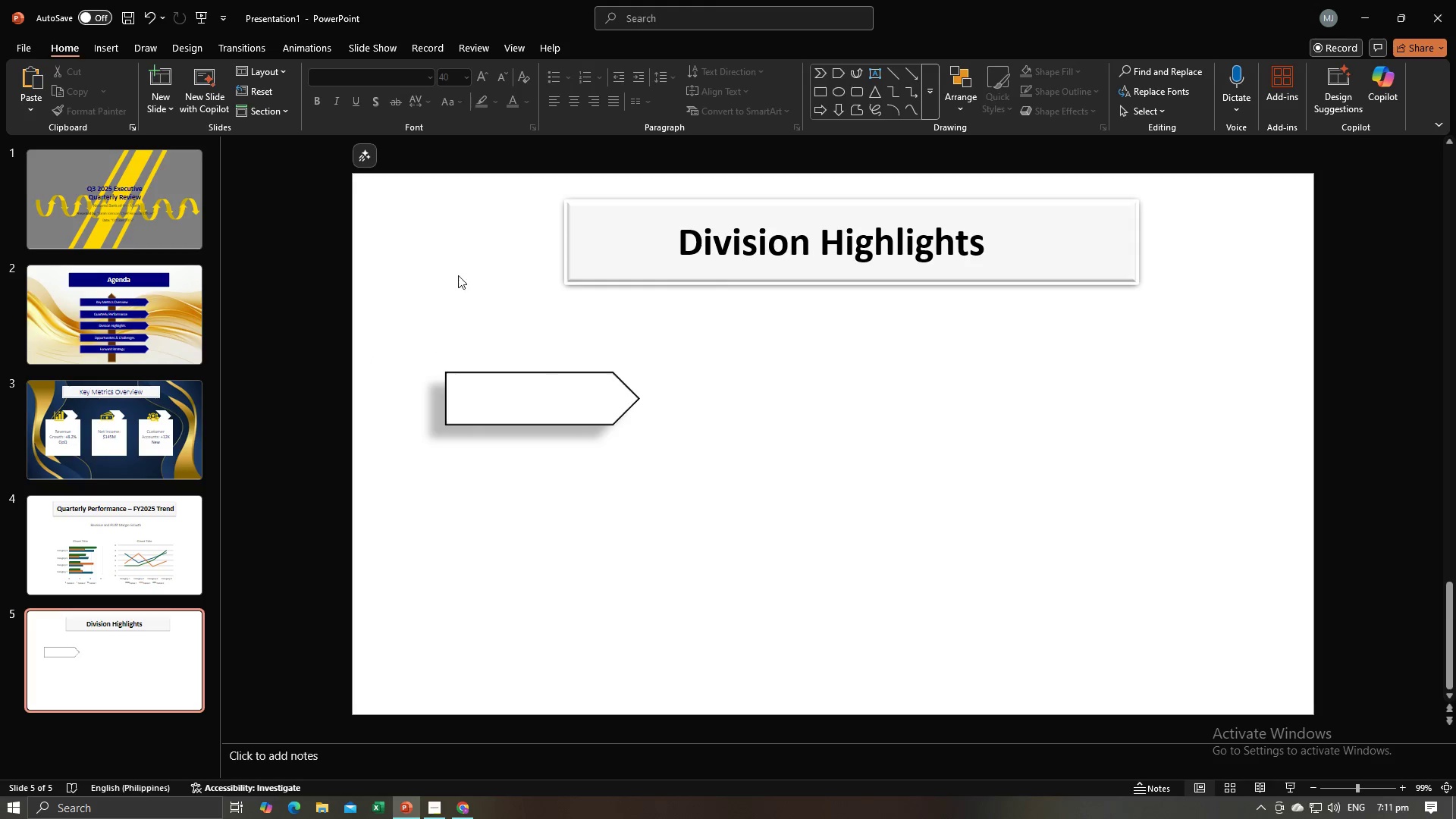 
key(Alt+Tab)
 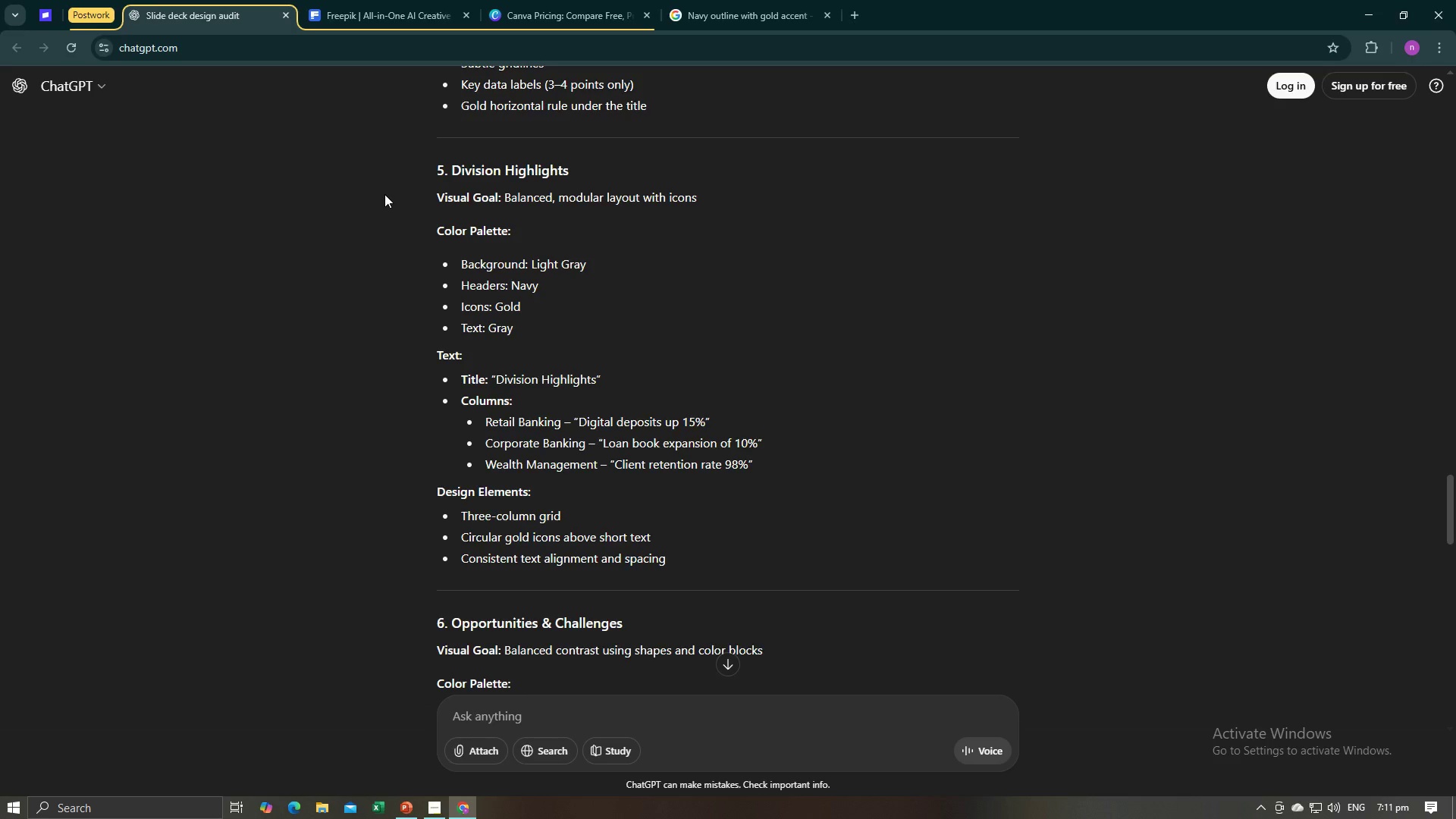 
key(Alt+AltLeft)
 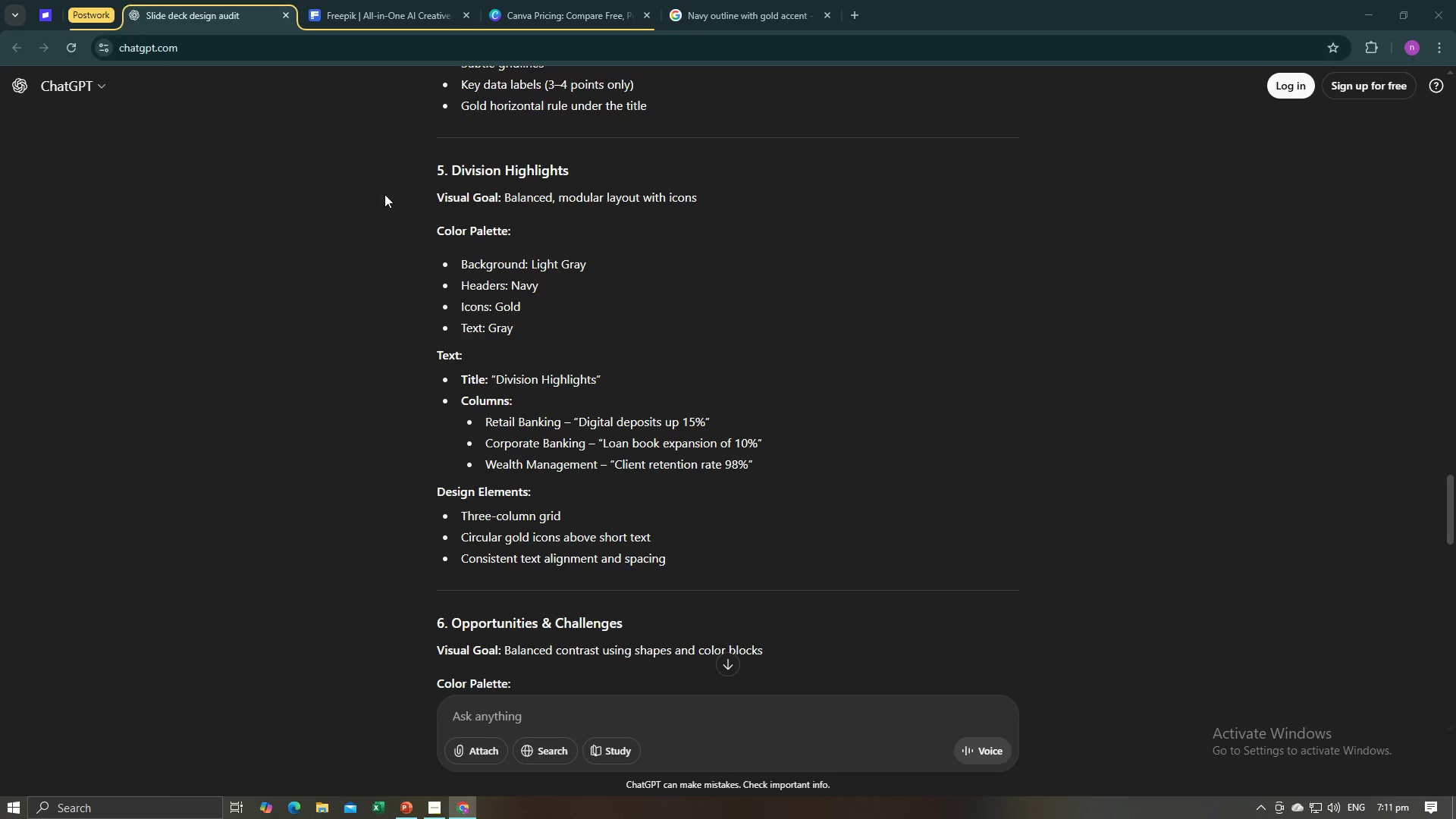 
key(Alt+Tab)
 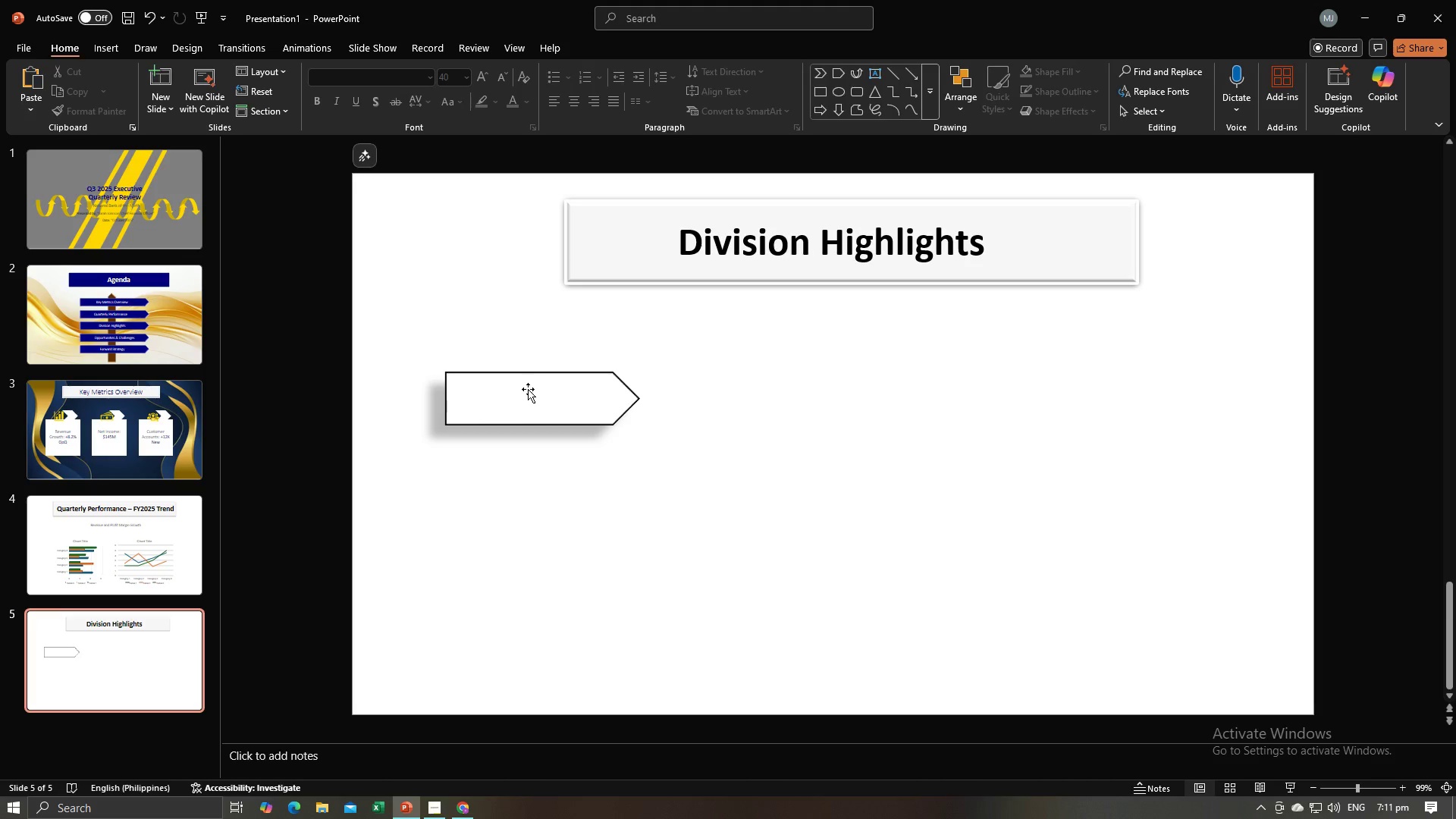 
left_click([530, 397])
 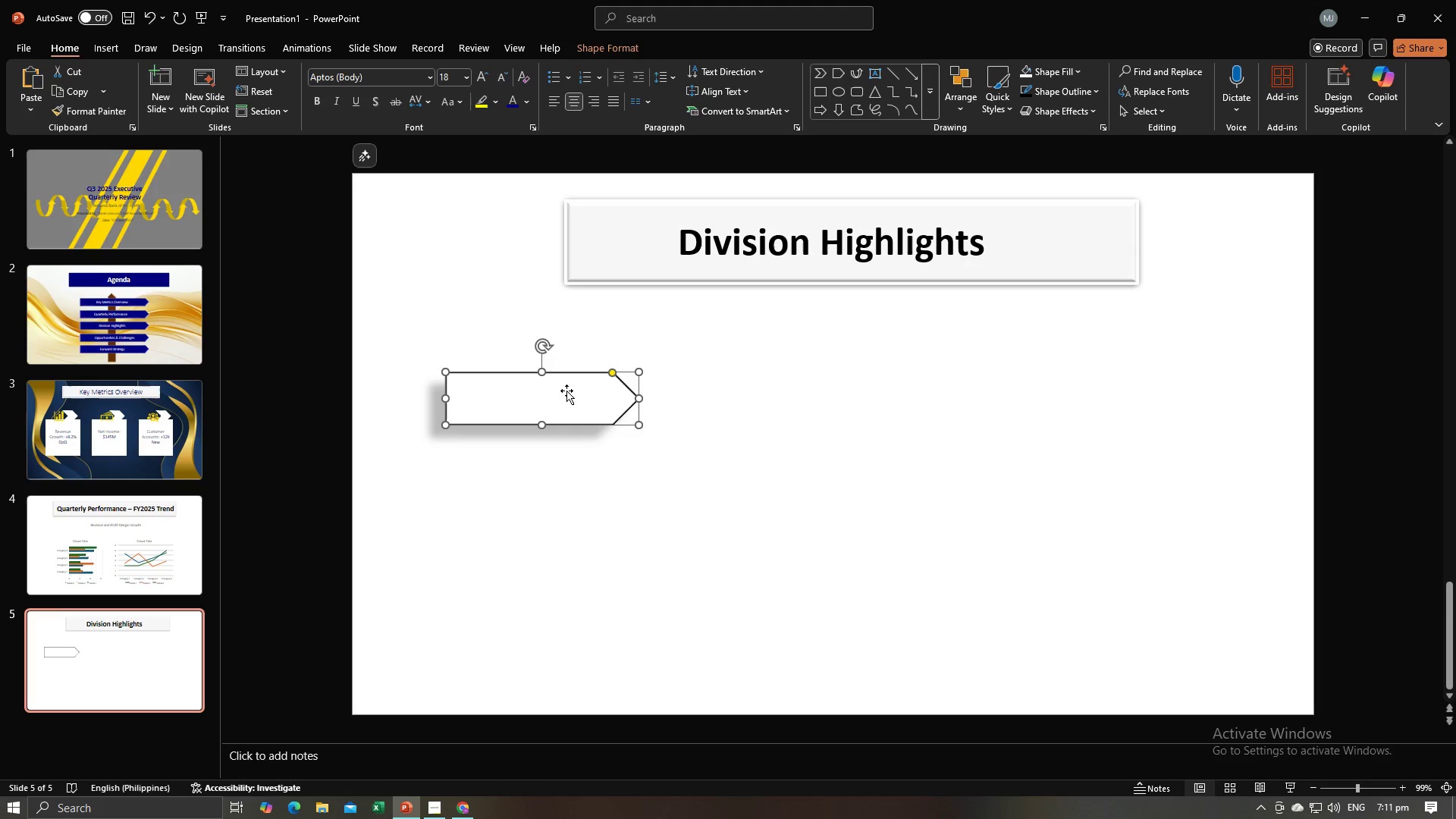 
right_click([566, 391])
 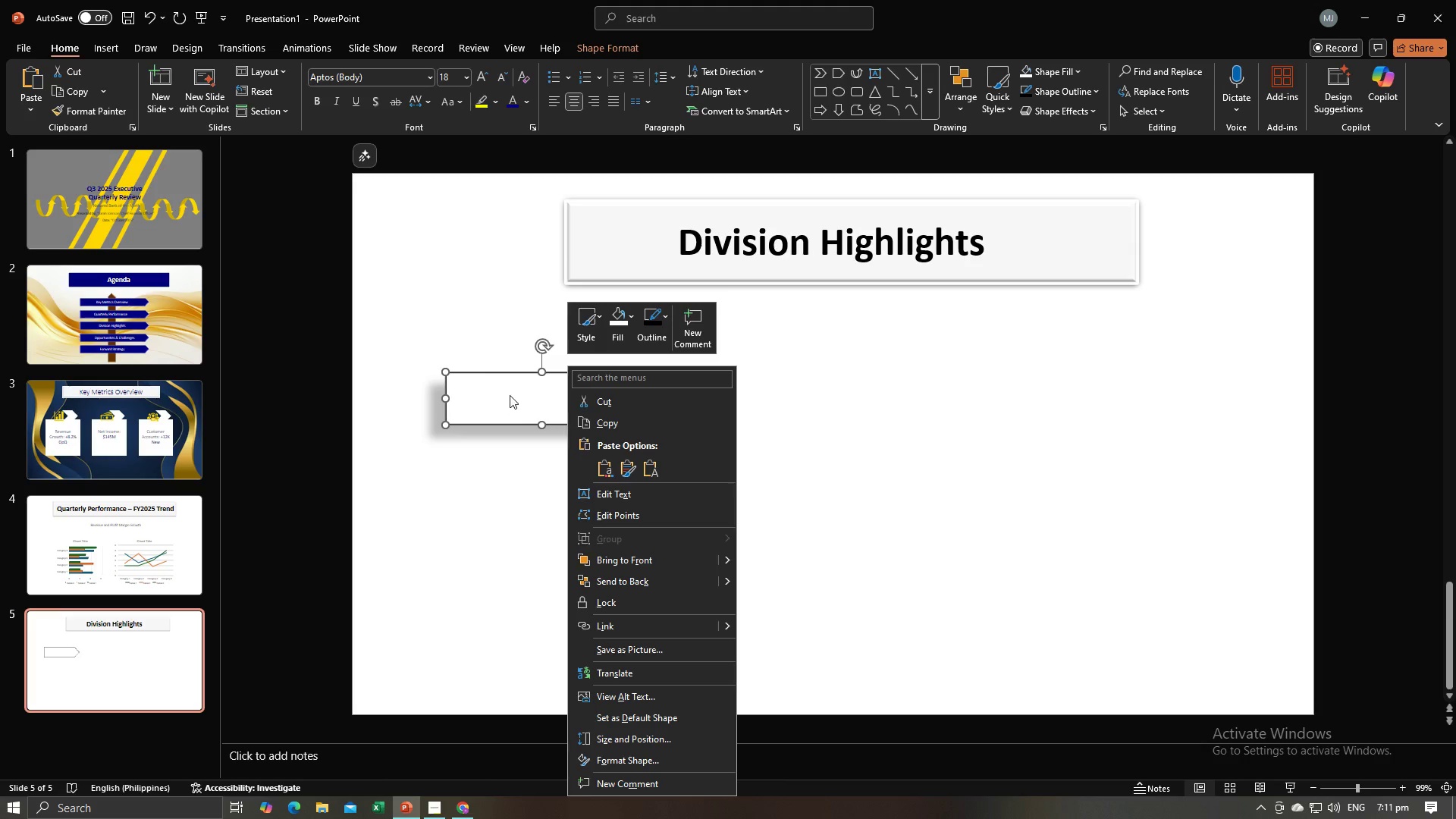 
left_click([510, 395])
 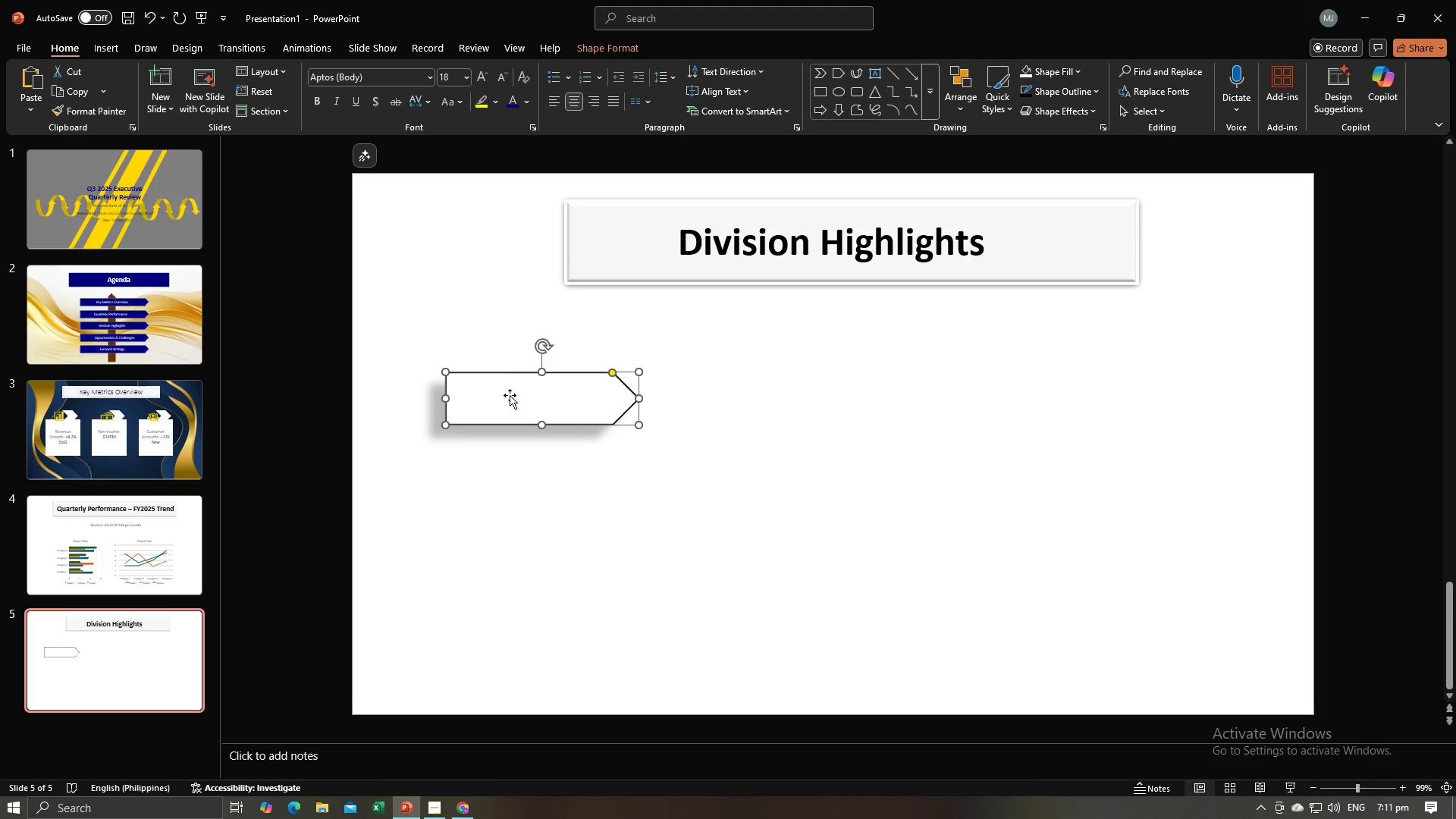 
key(Control+C)
 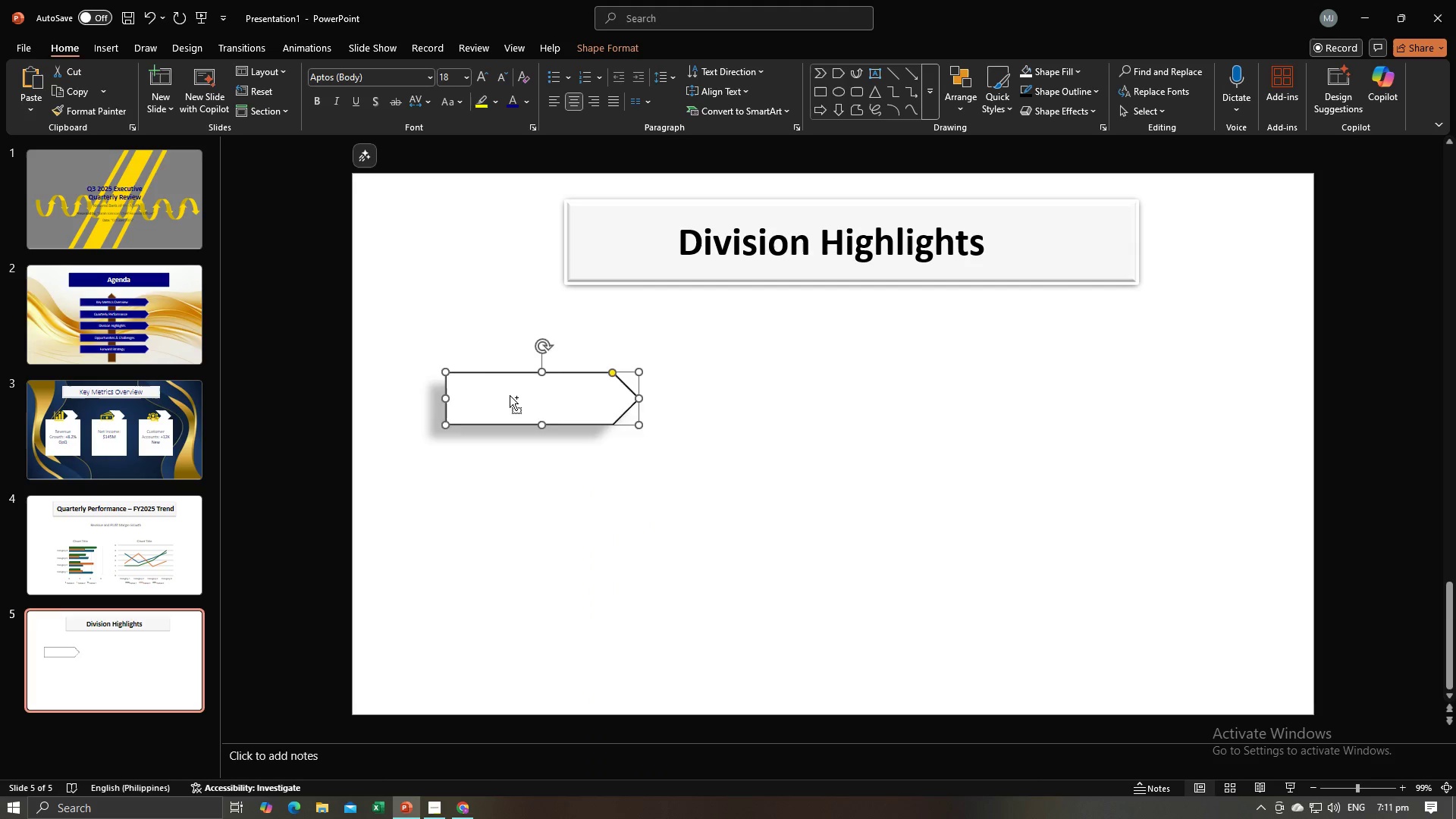 
key(Control+V)
 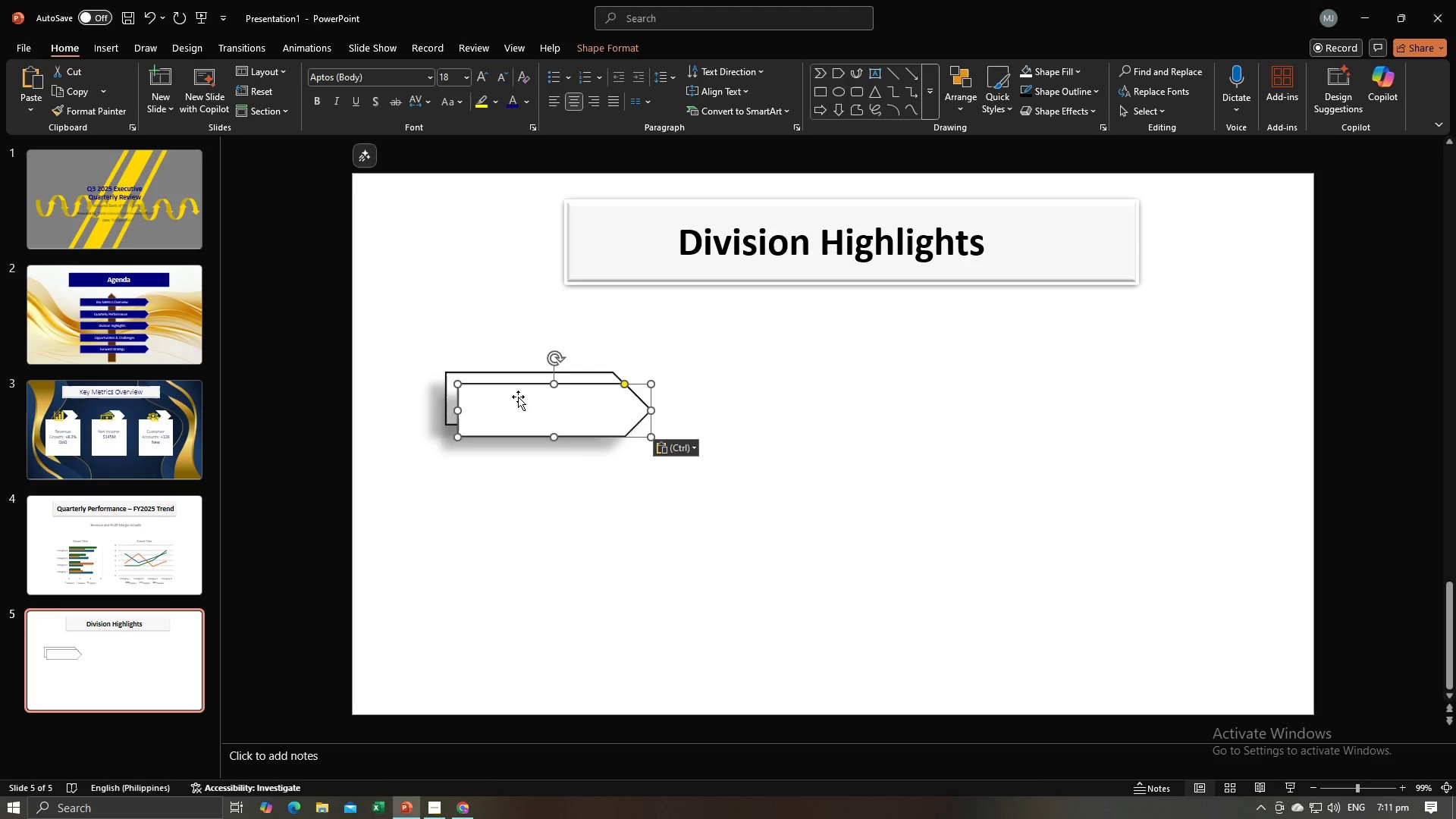 
left_click_drag(start_coordinate=[519, 397], to_coordinate=[502, 492])
 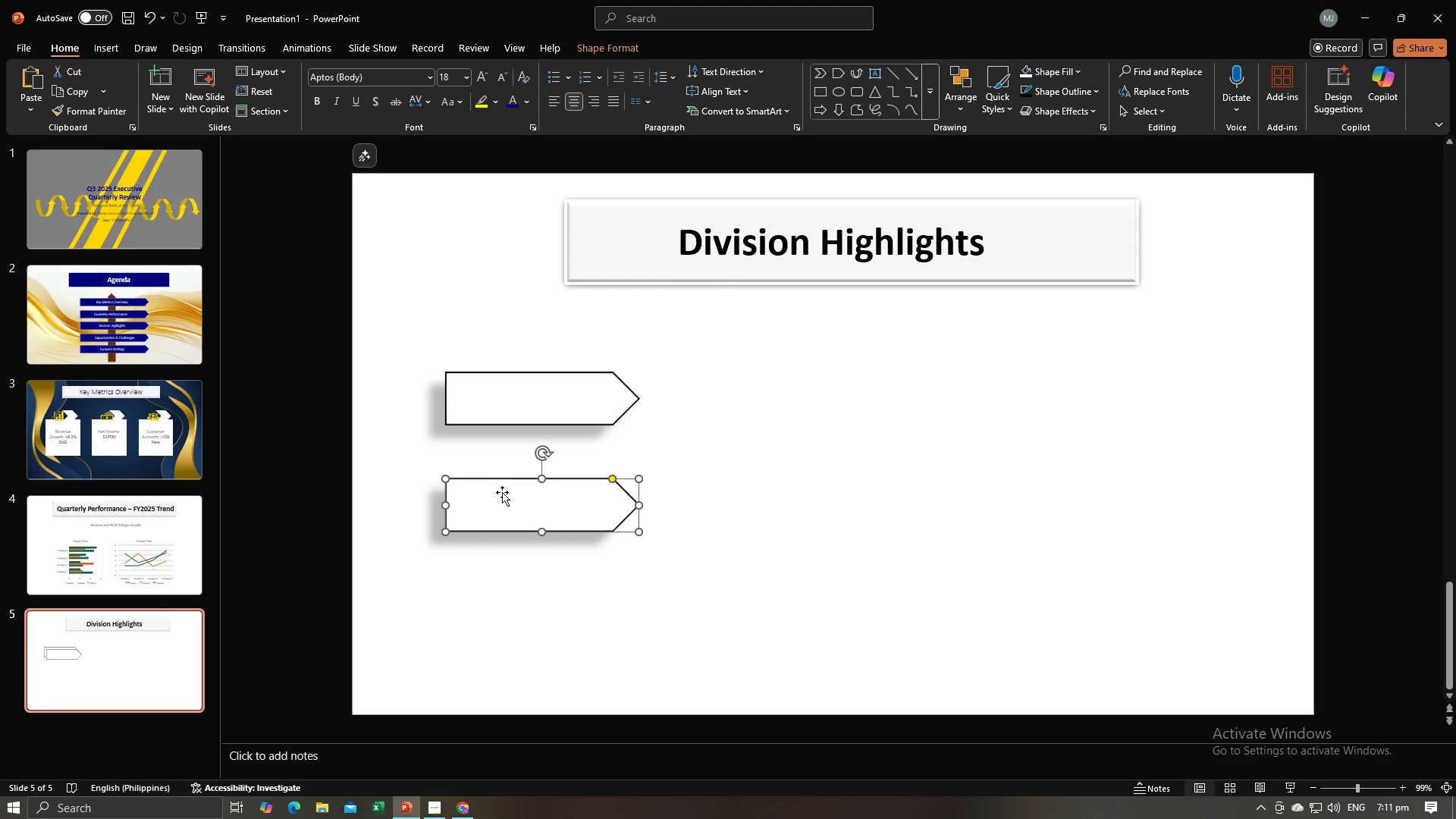 
key(Control+V)
 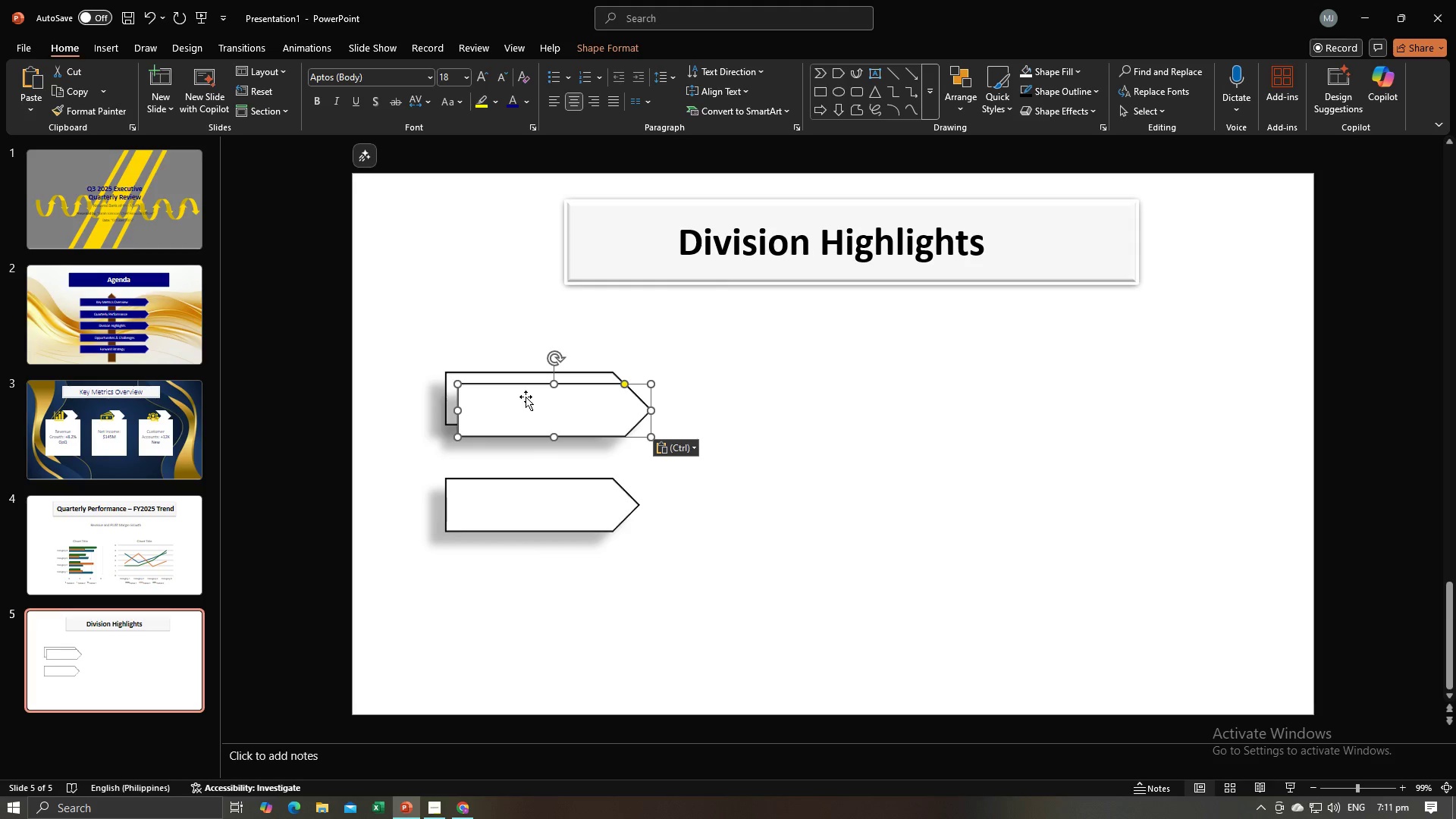 
left_click_drag(start_coordinate=[526, 397], to_coordinate=[517, 586])
 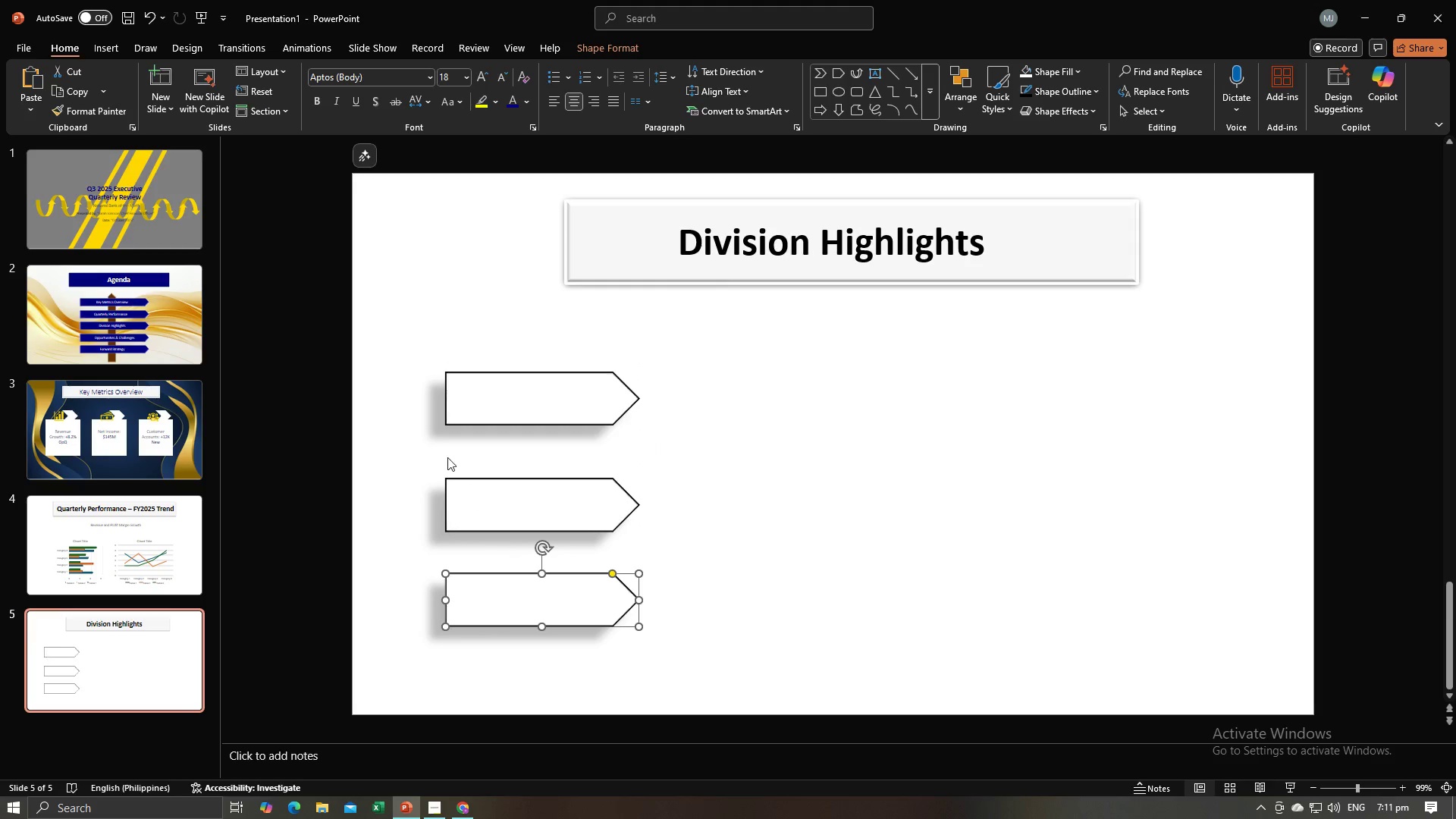 
key(Alt+AltLeft)
 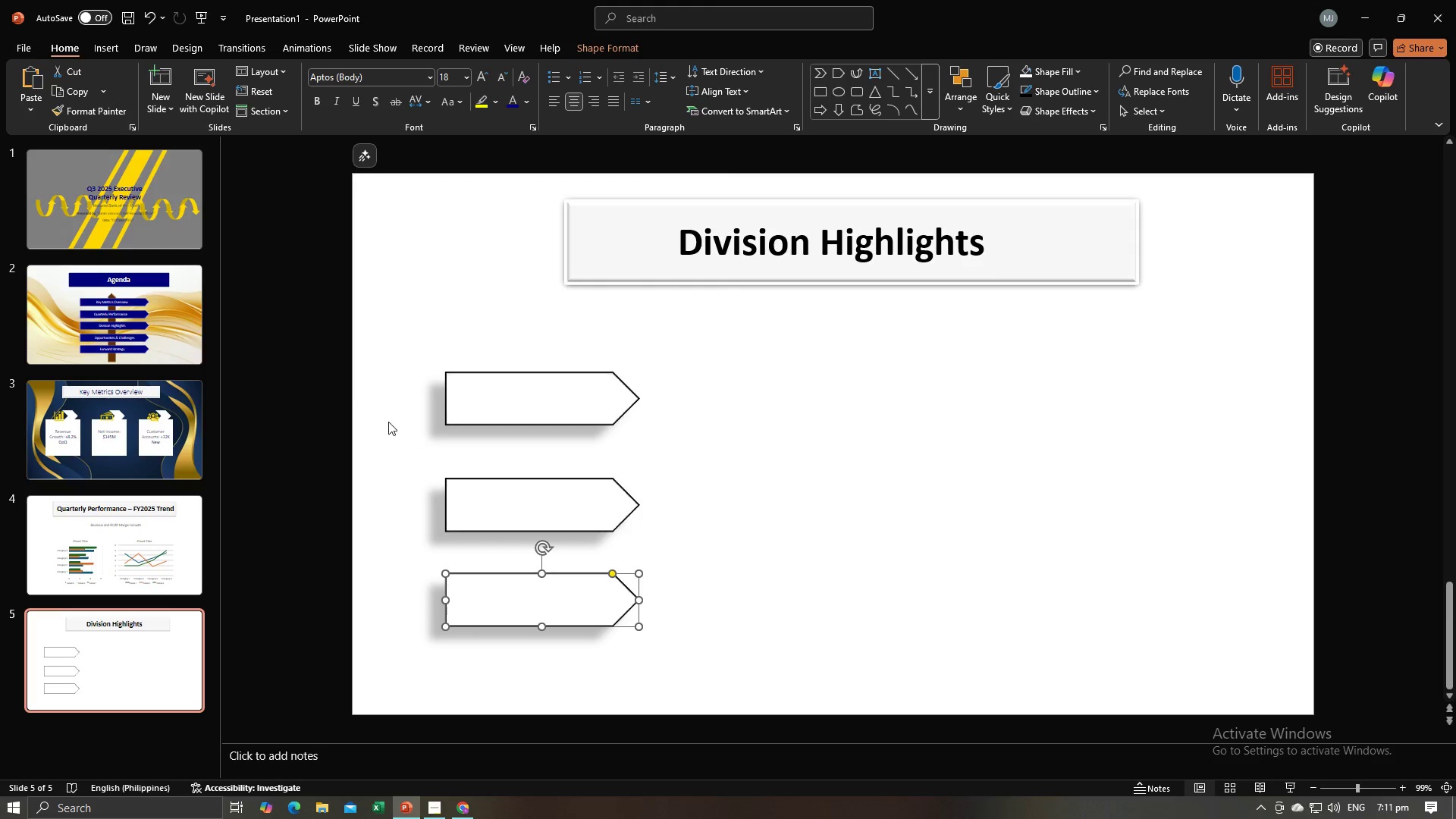 
key(Alt+Tab)
 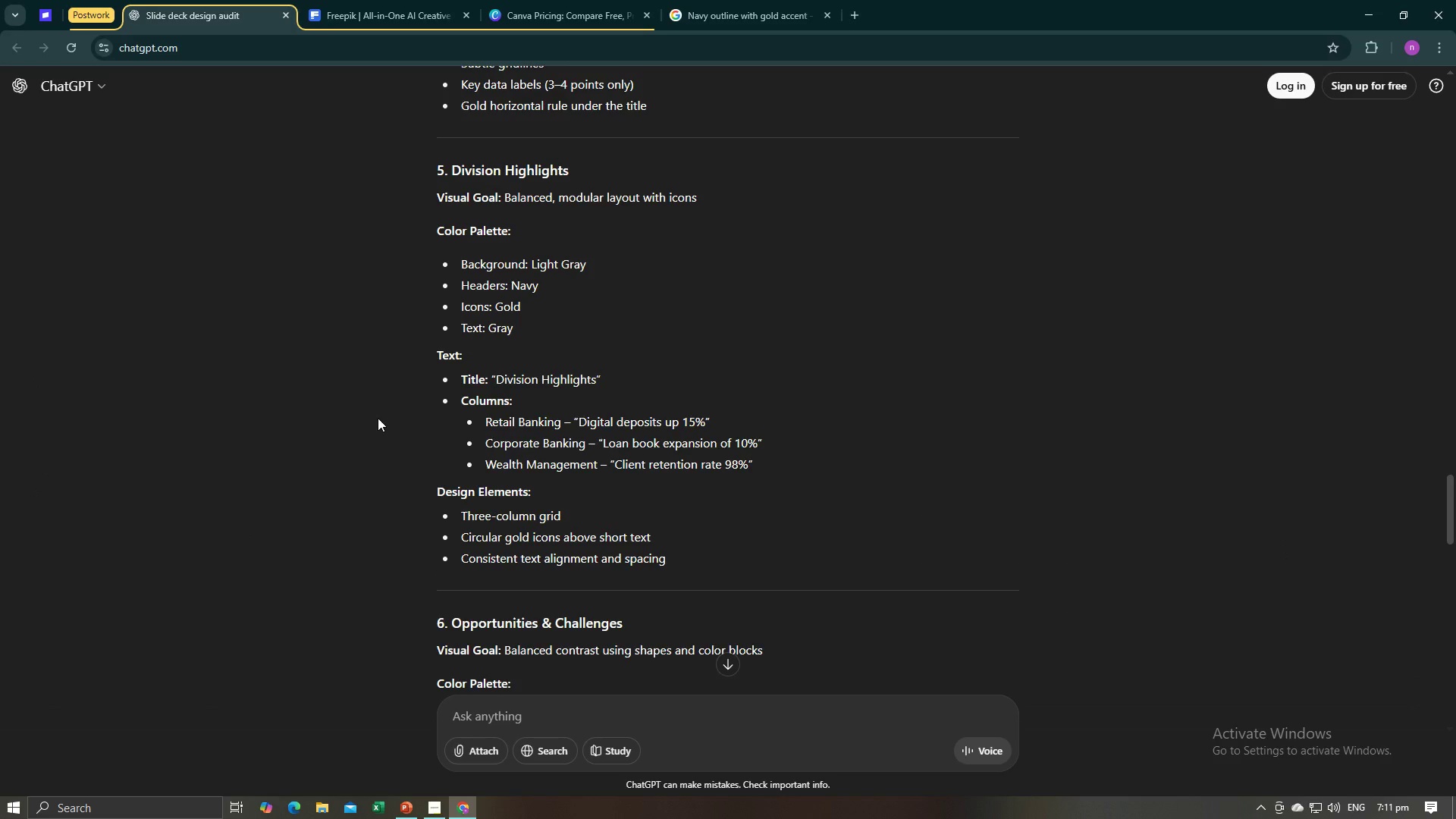 
key(Alt+AltLeft)
 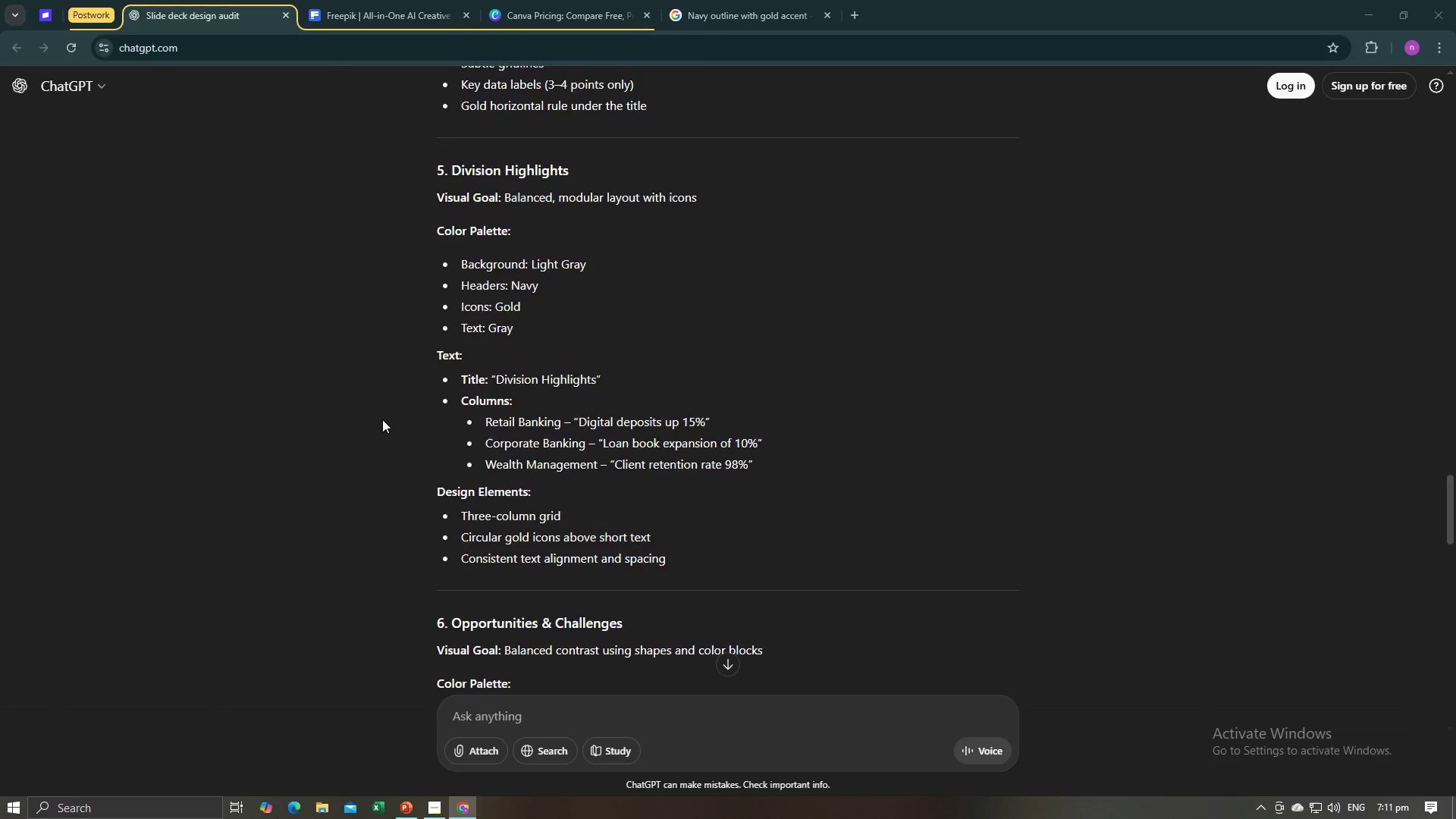 
key(Alt+Tab)
 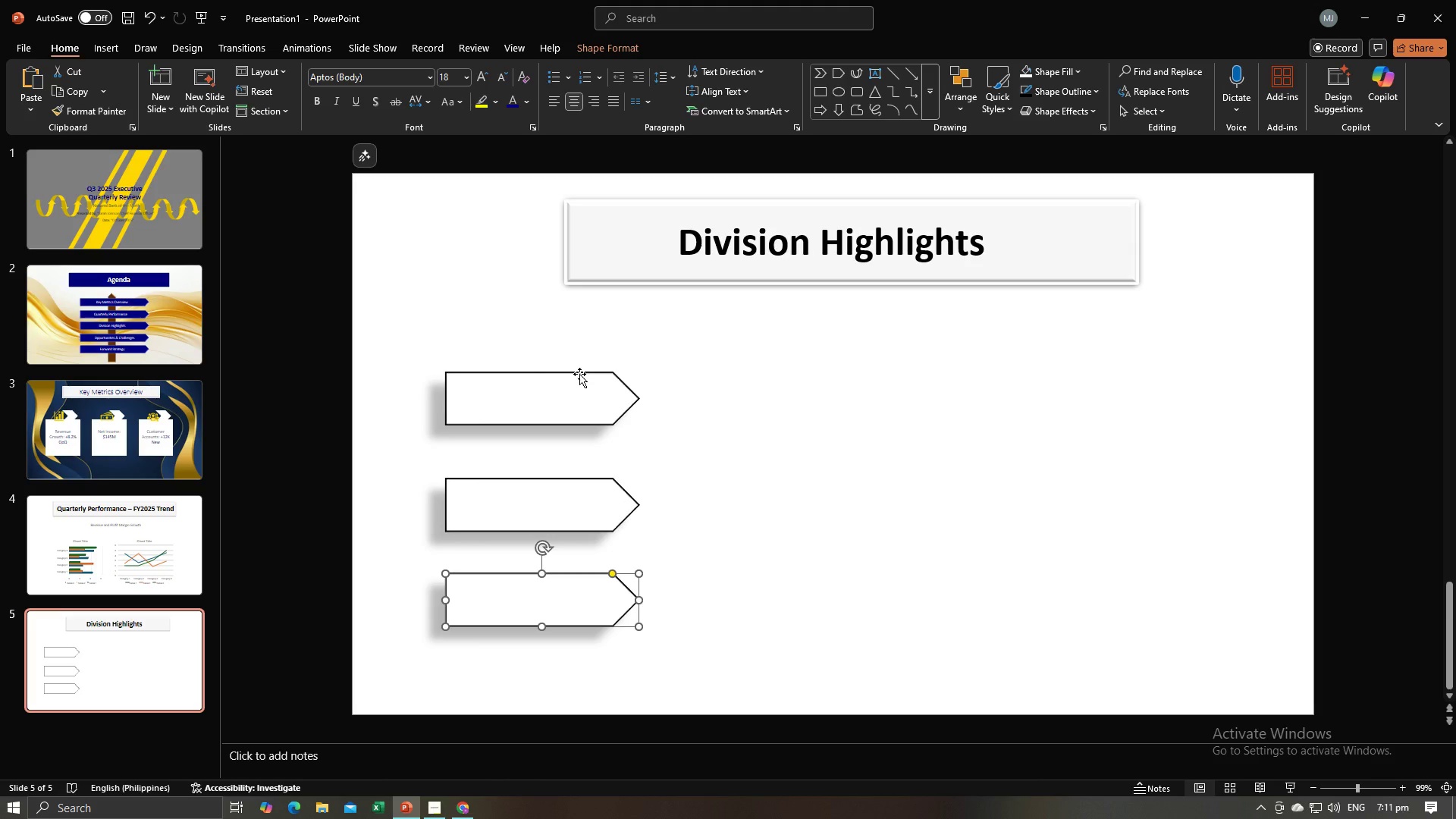 
wait(7.61)
 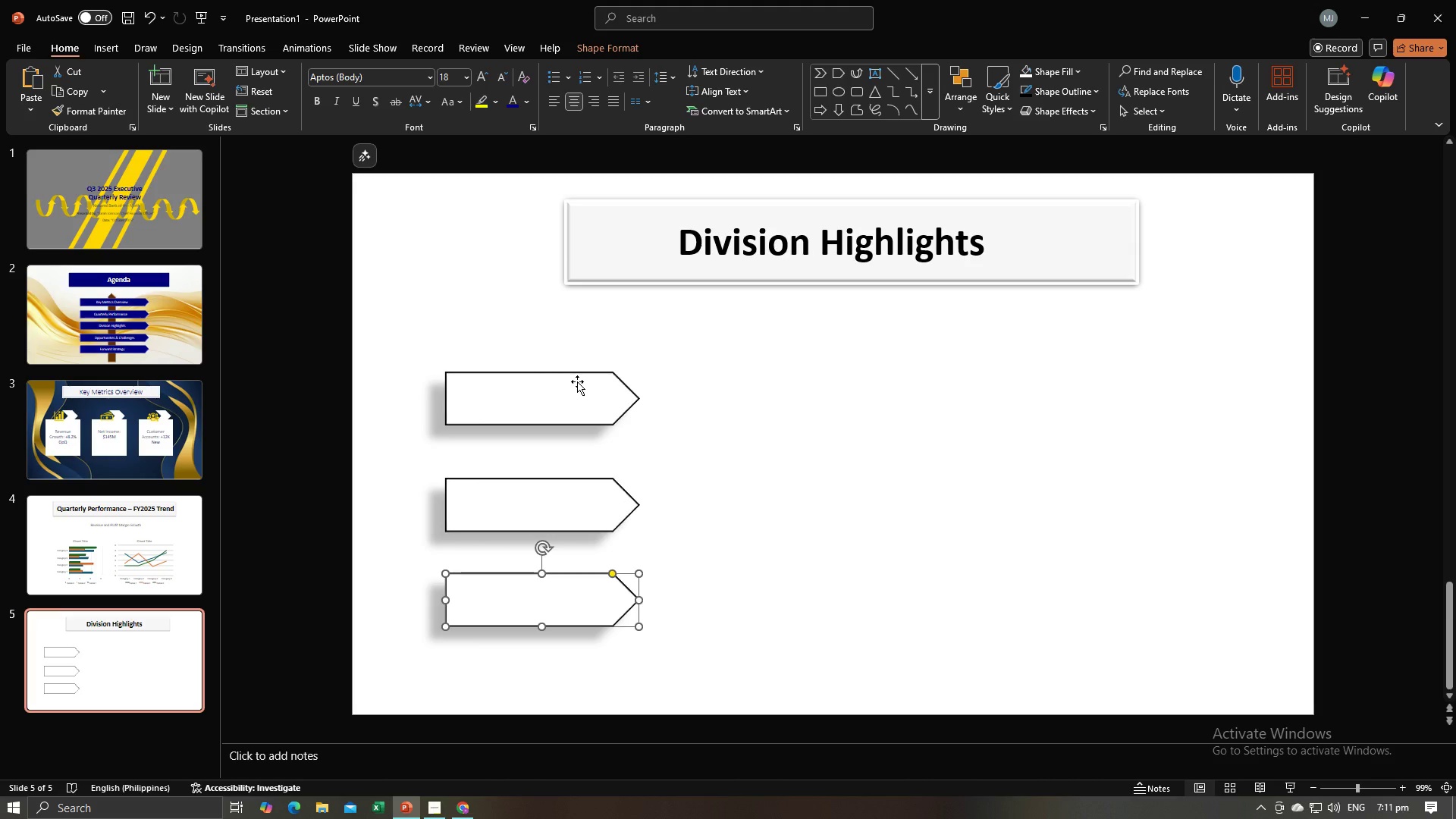 
left_click([106, 52])
 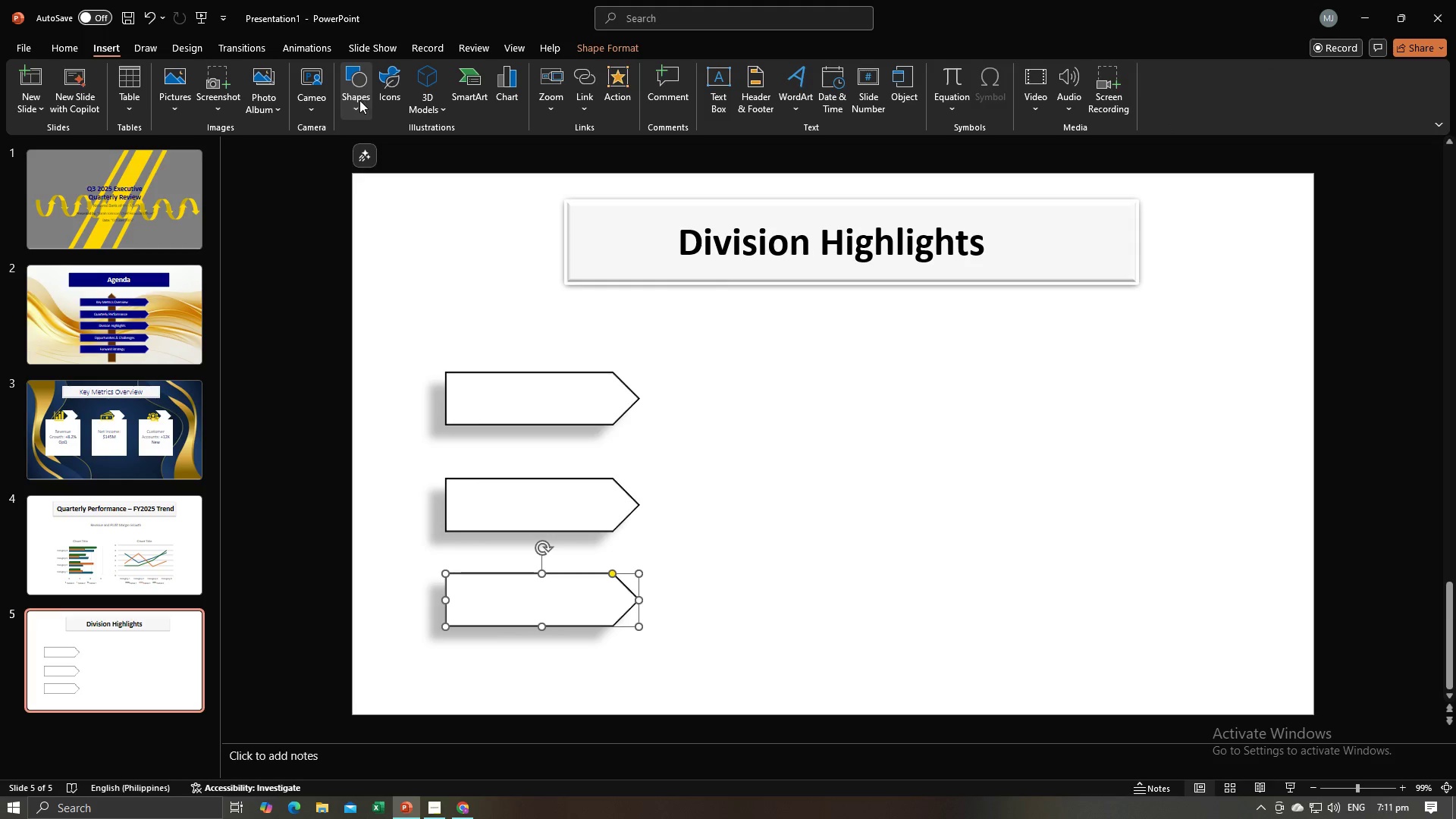 
left_click([358, 100])
 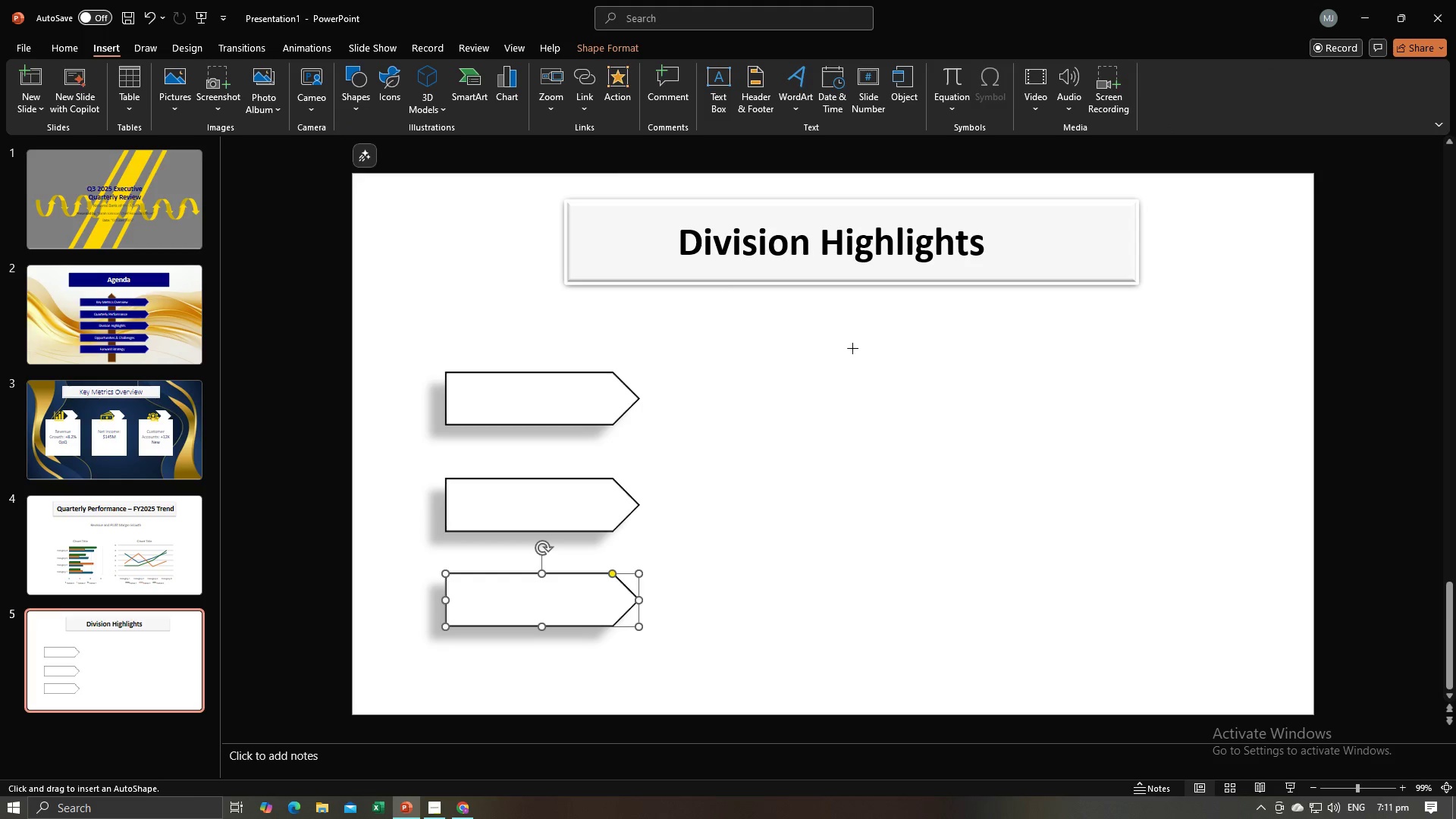 
left_click_drag(start_coordinate=[763, 364], to_coordinate=[1144, 425])
 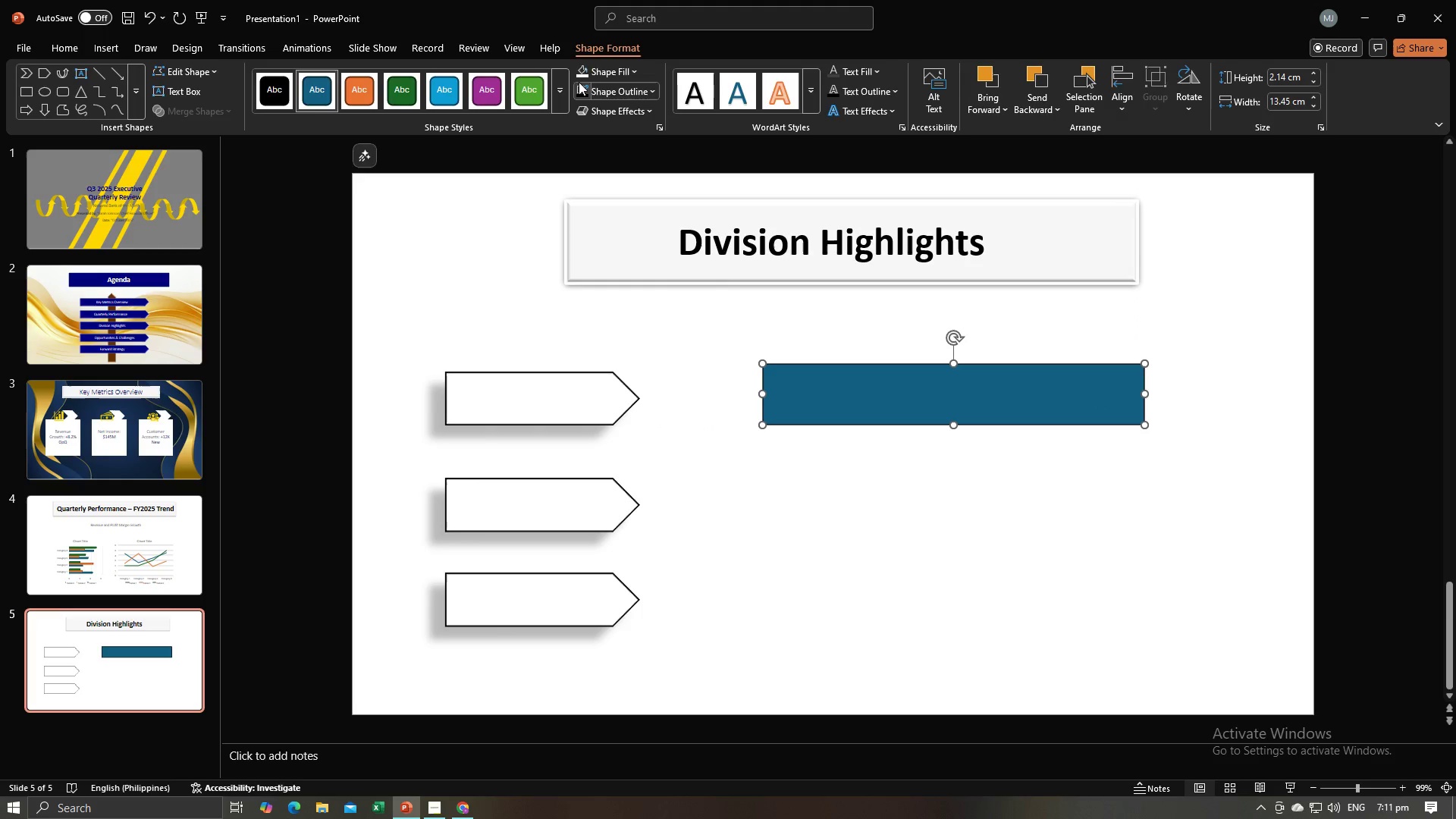 
left_click([582, 75])
 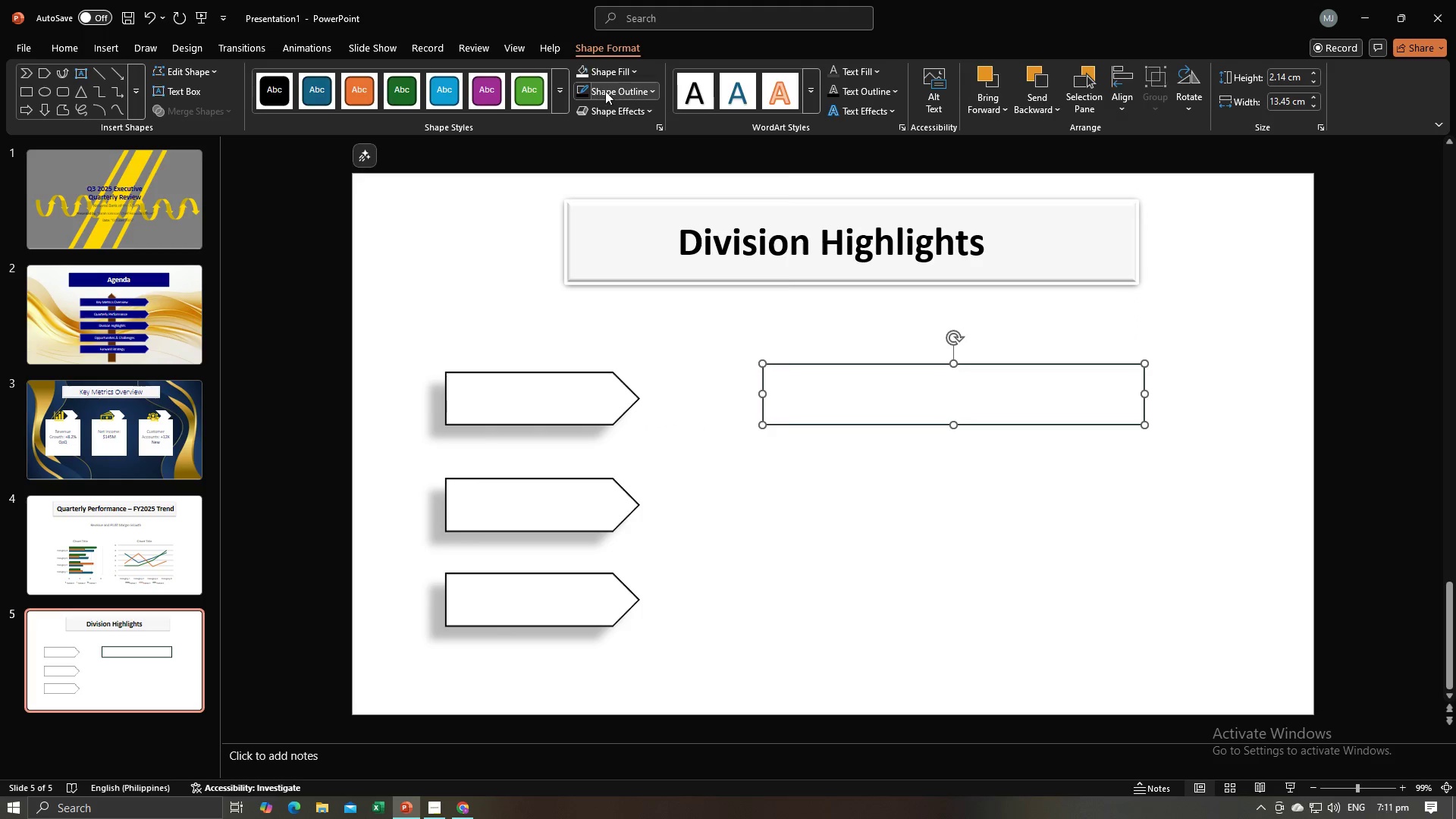 
left_click([605, 91])
 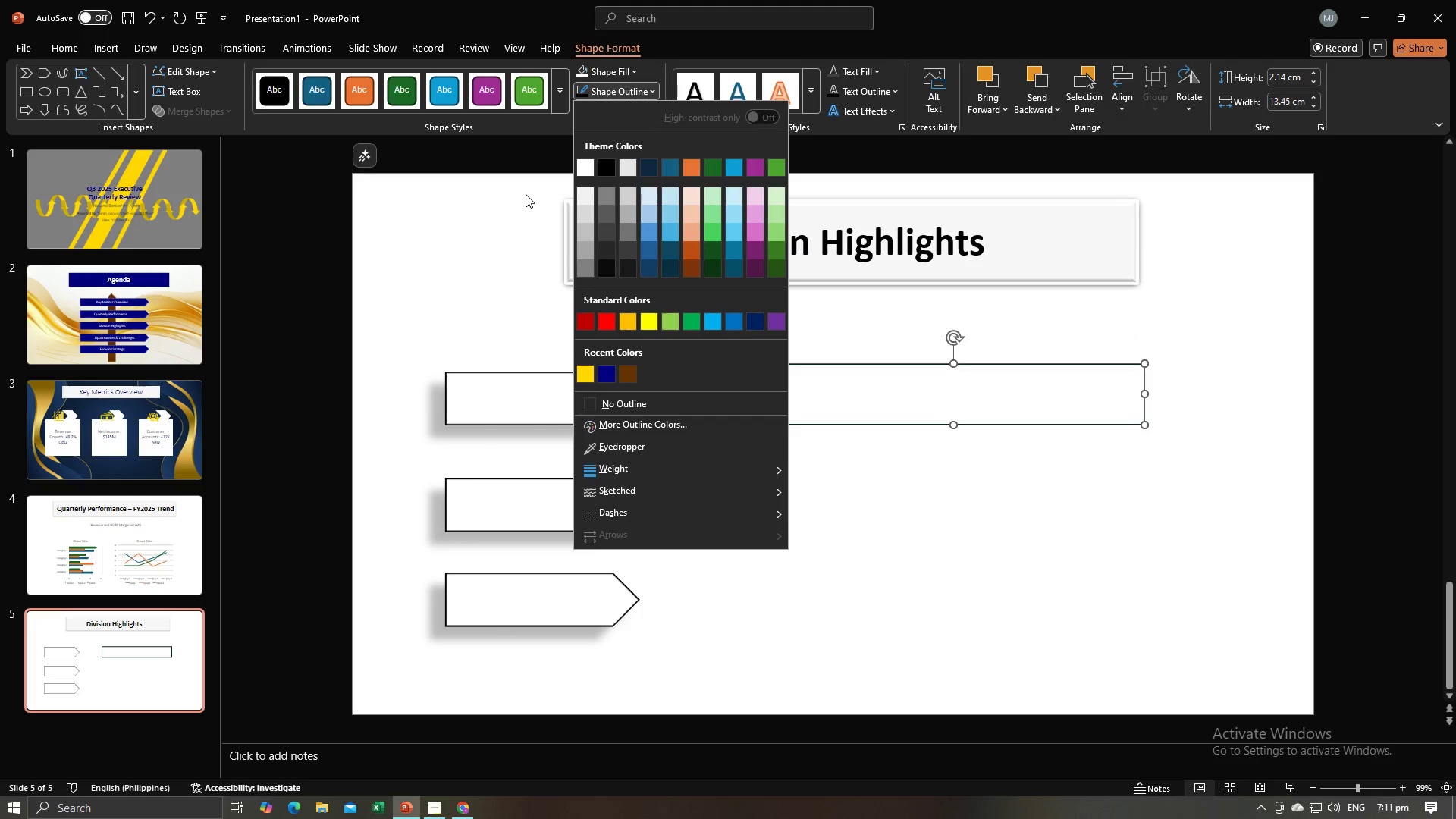 
left_click([525, 160])
 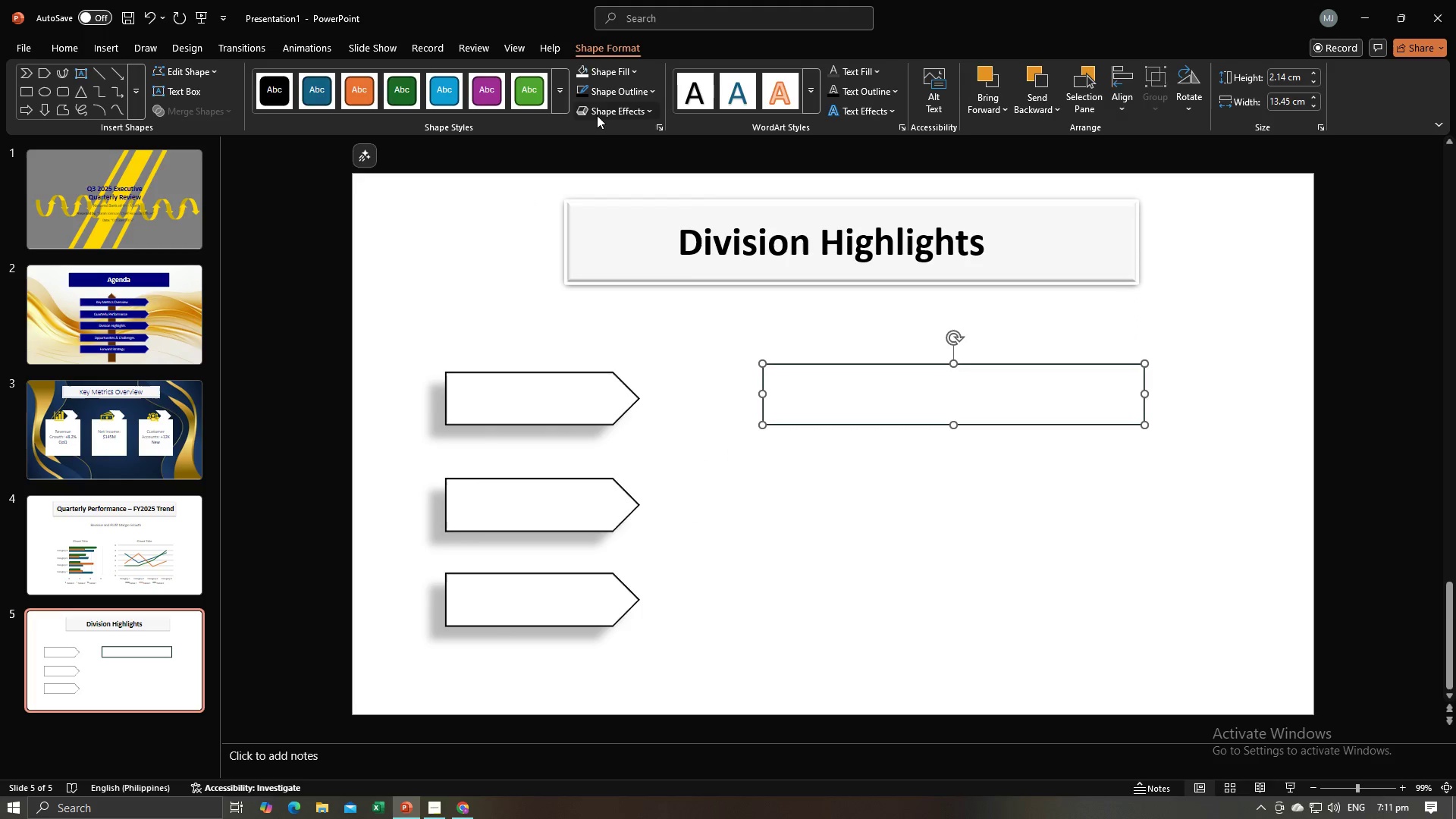 
left_click([597, 115])
 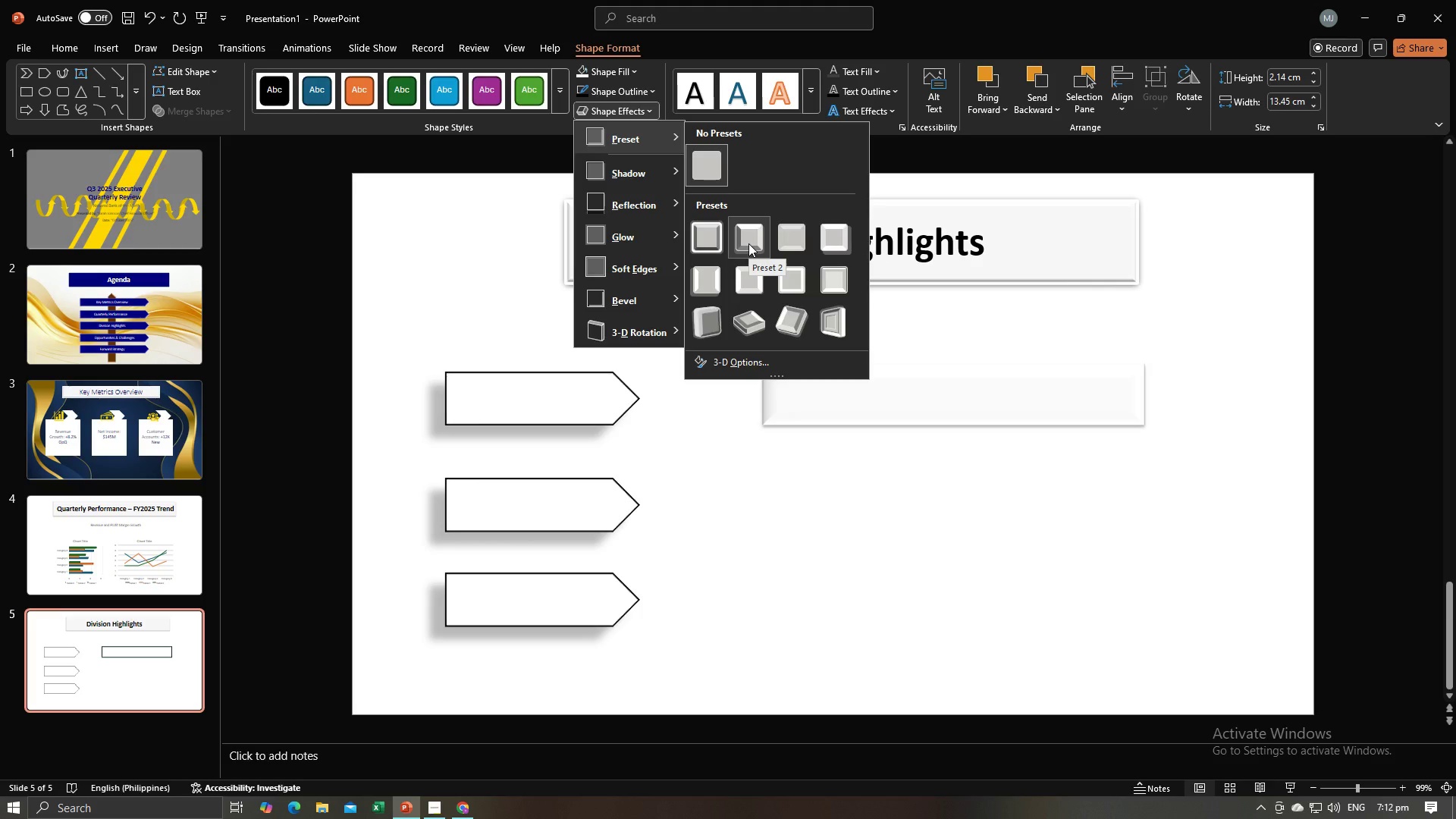 
wait(6.42)
 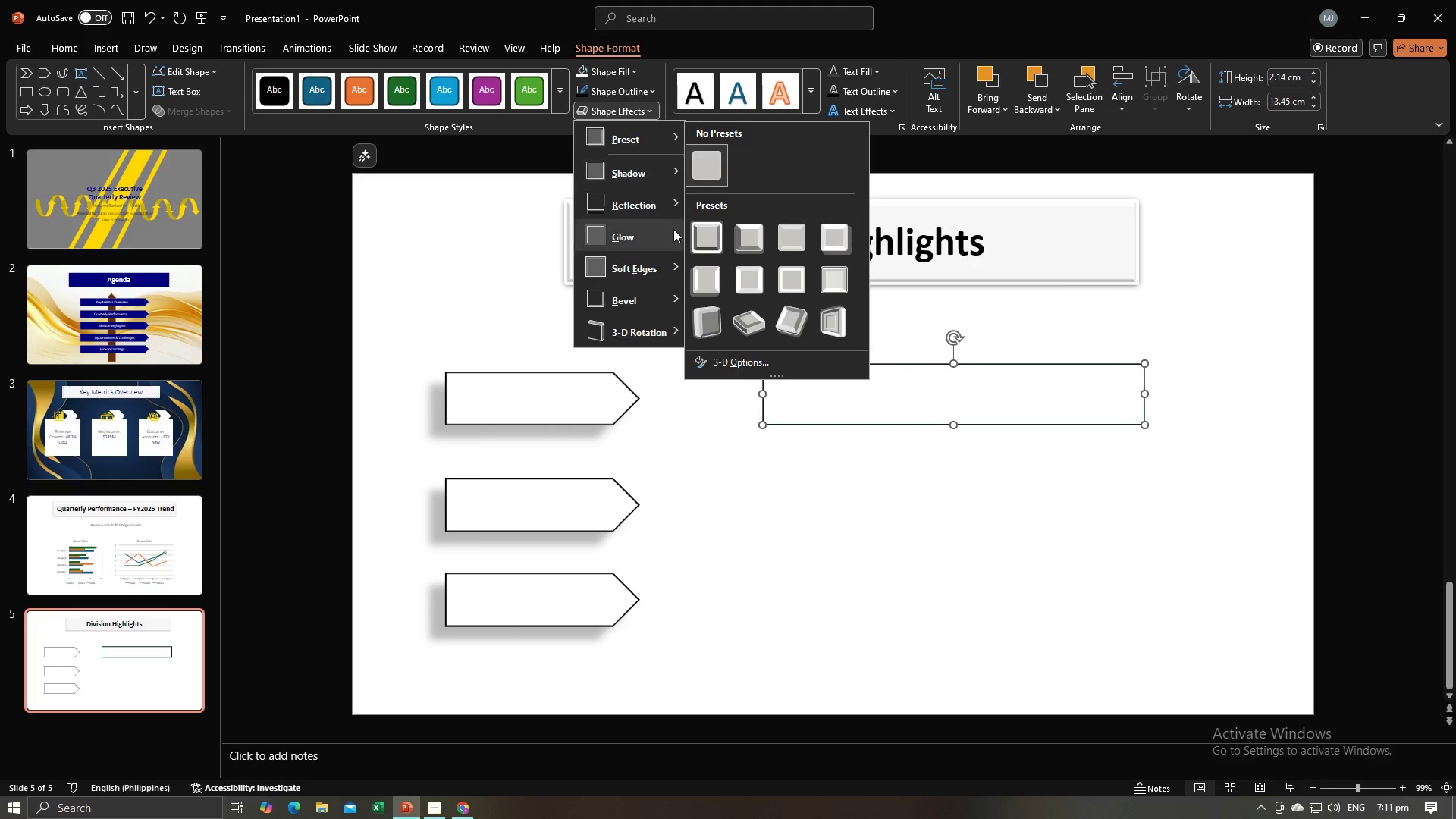 
left_click([748, 243])
 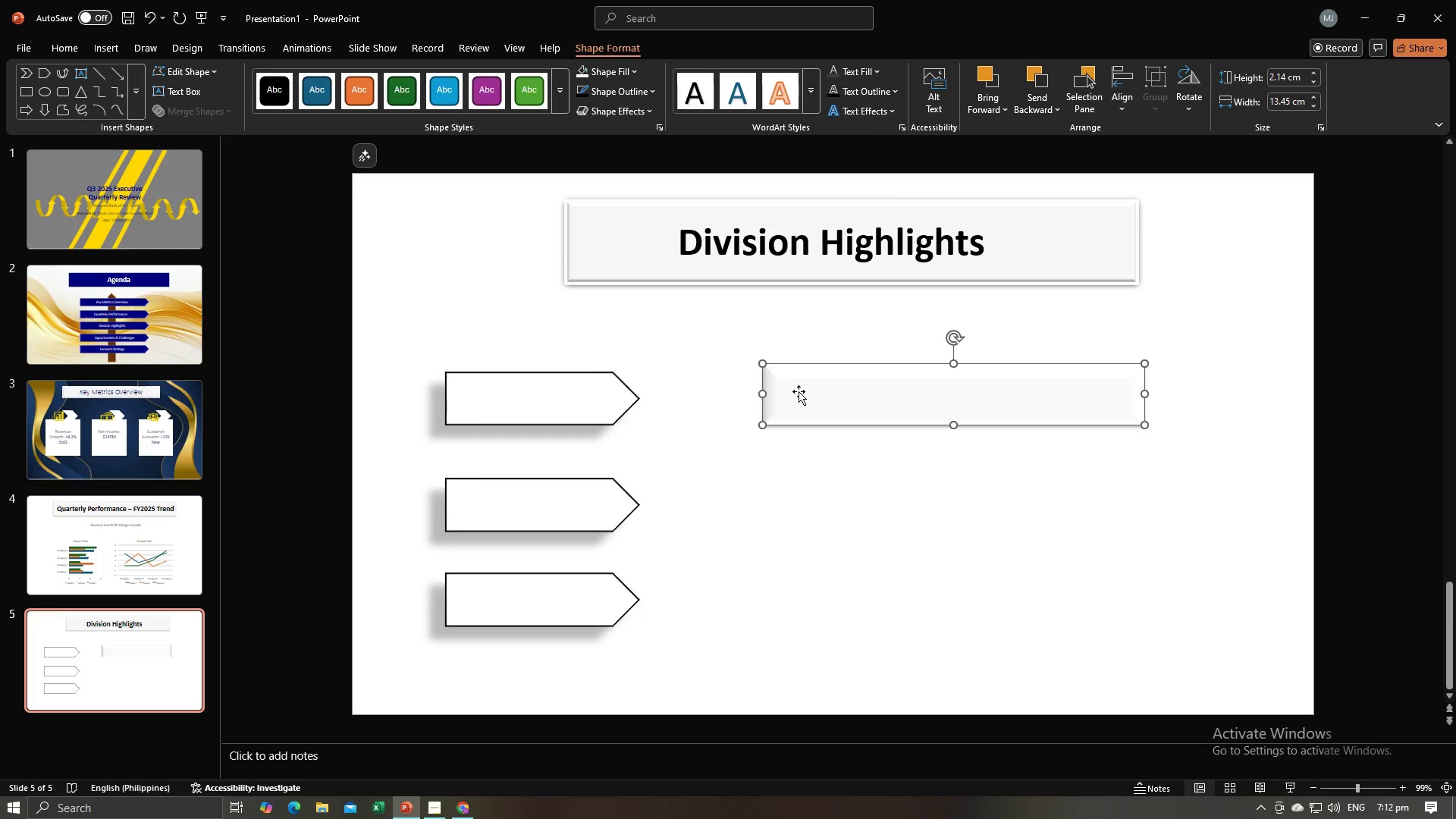 
left_click([605, 118])
 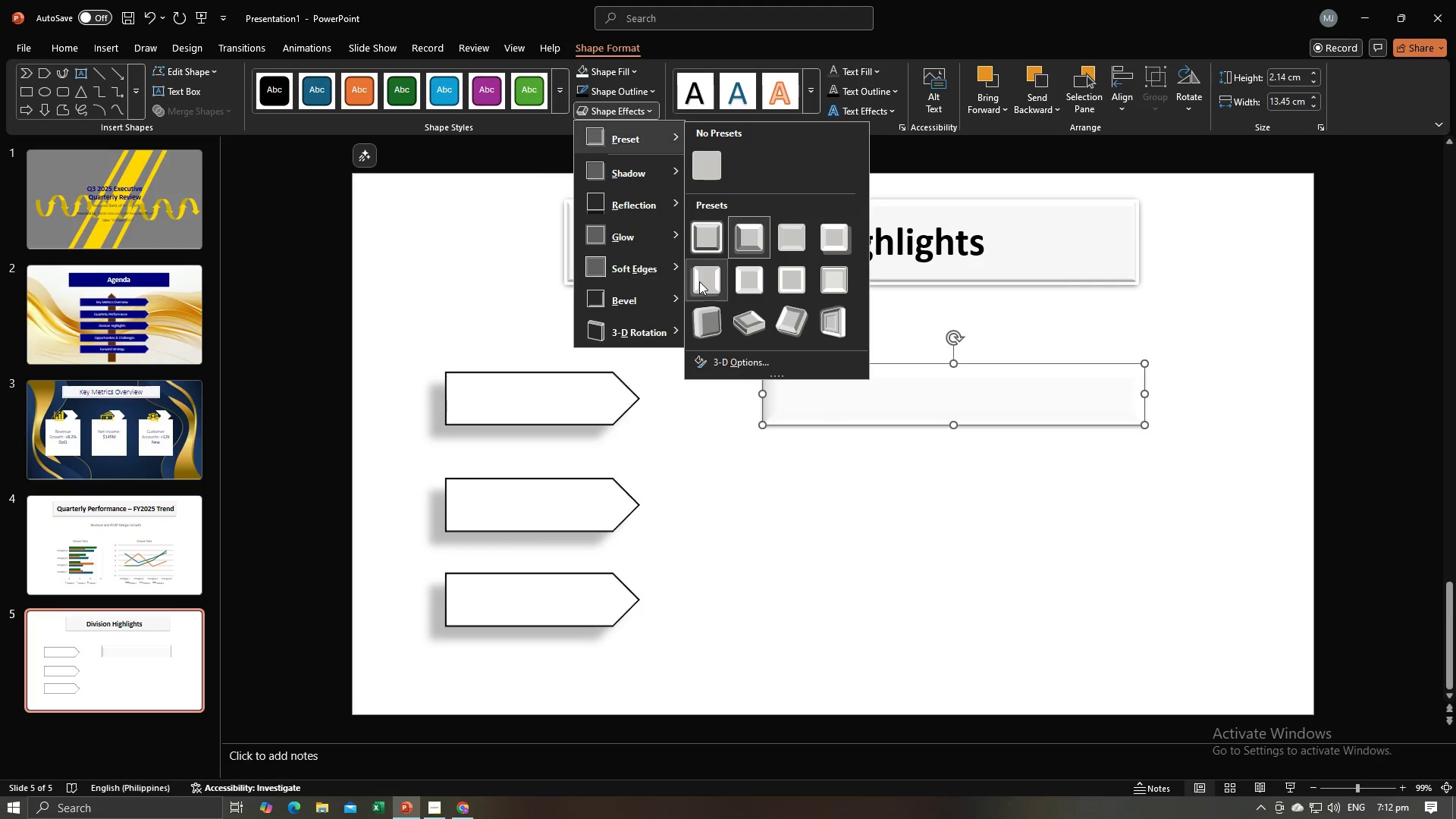 
left_click([702, 287])
 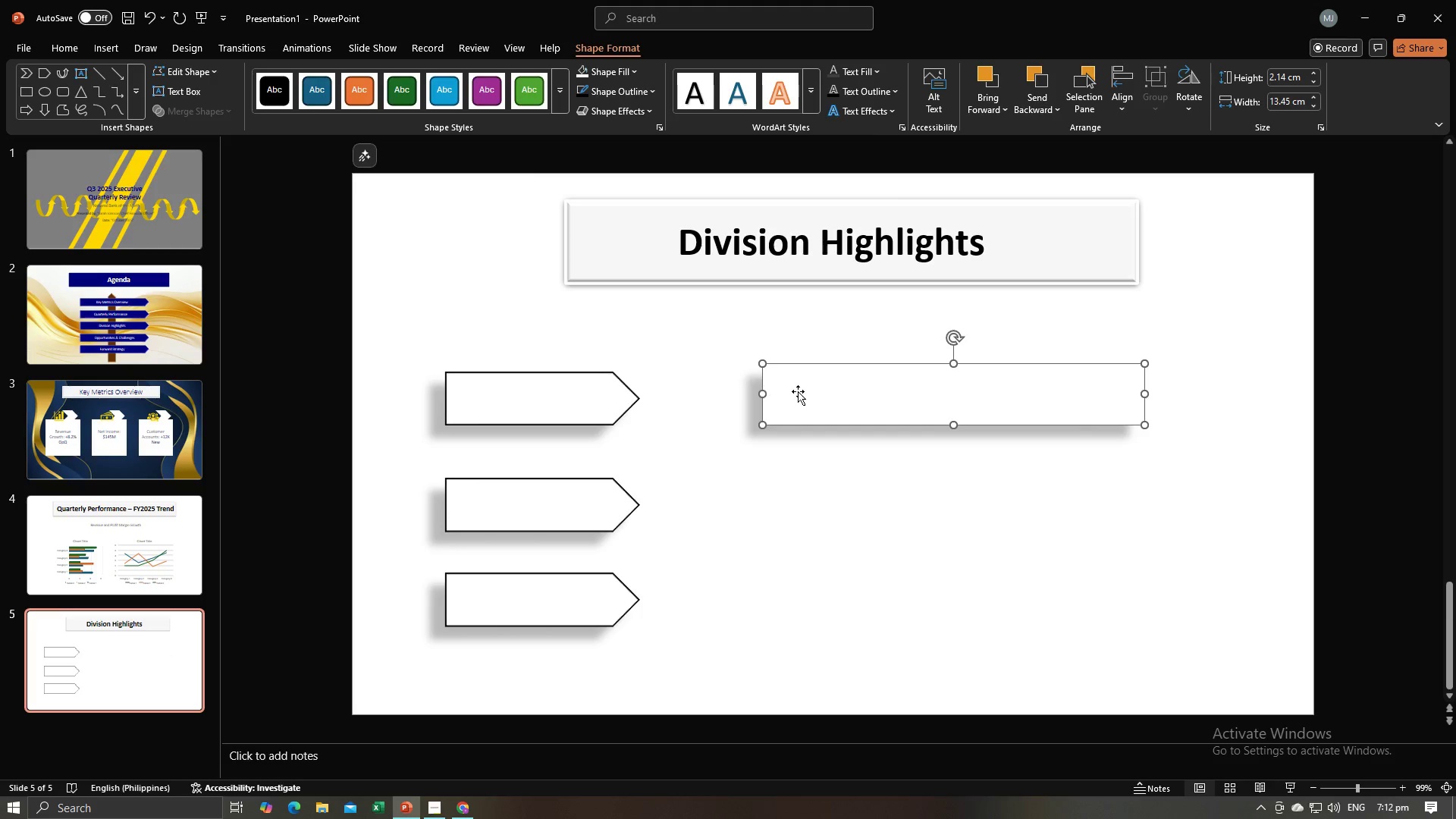 
left_click([808, 392])
 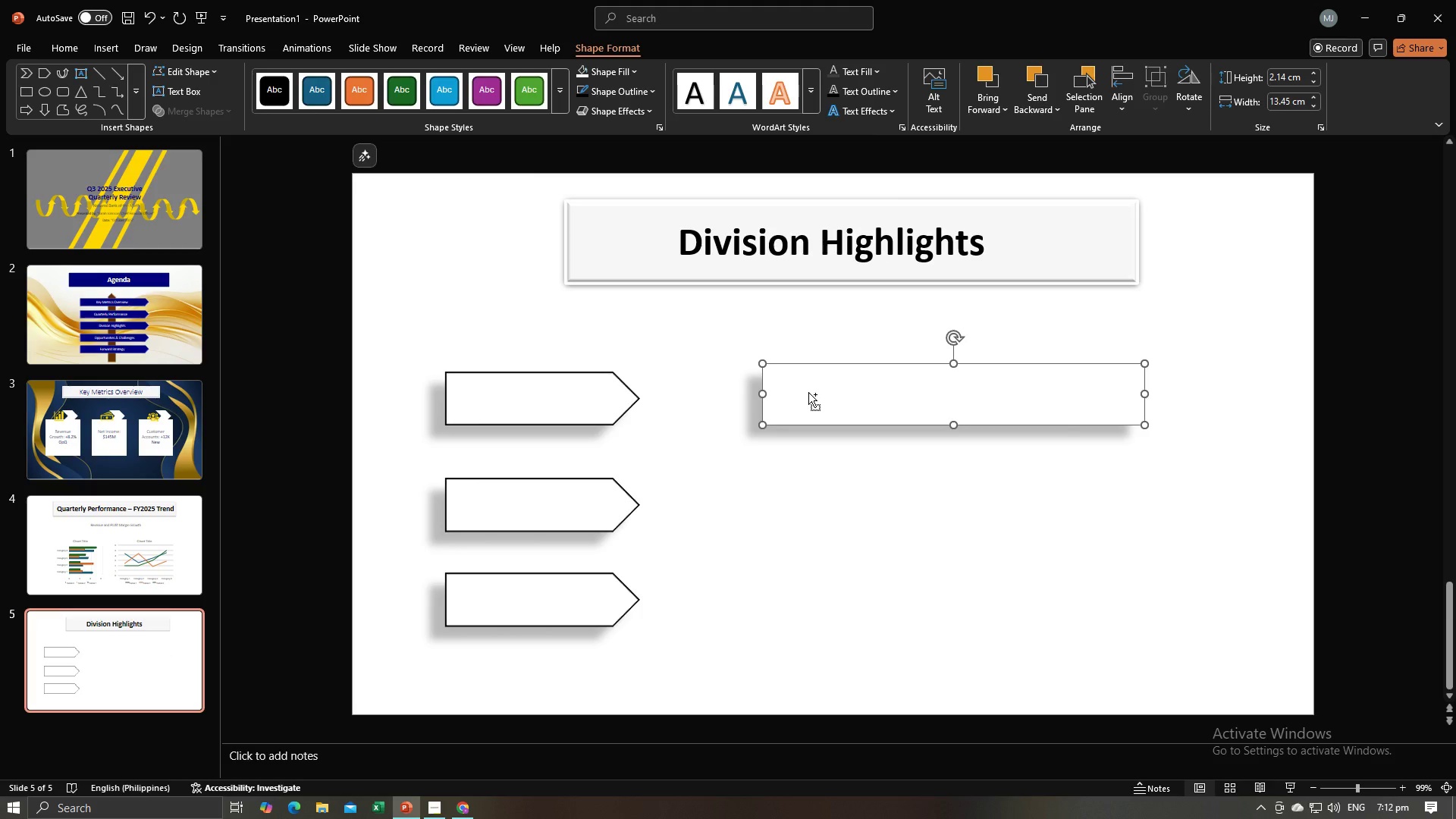 
key(Control+C)
 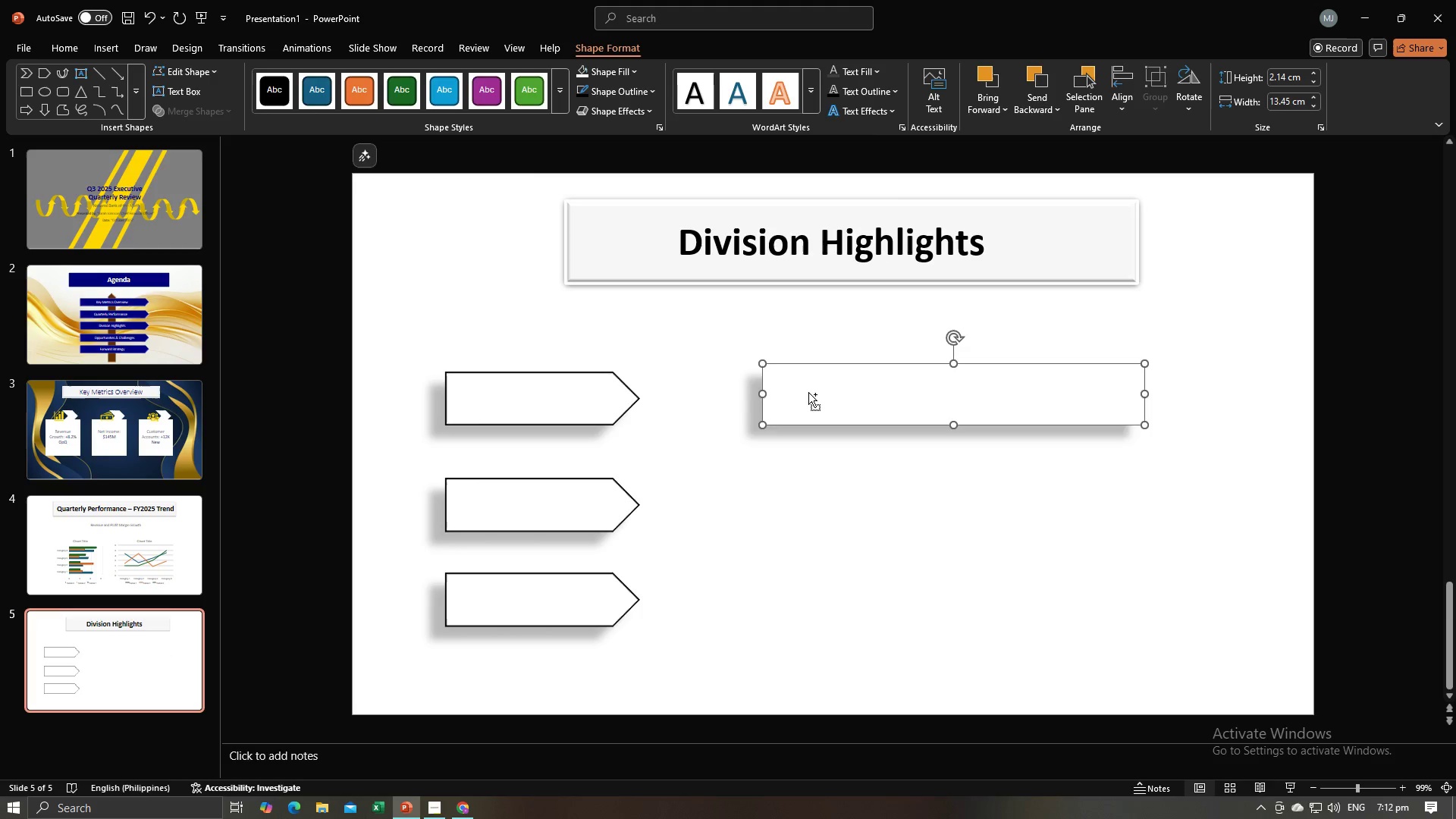 
key(Control+V)
 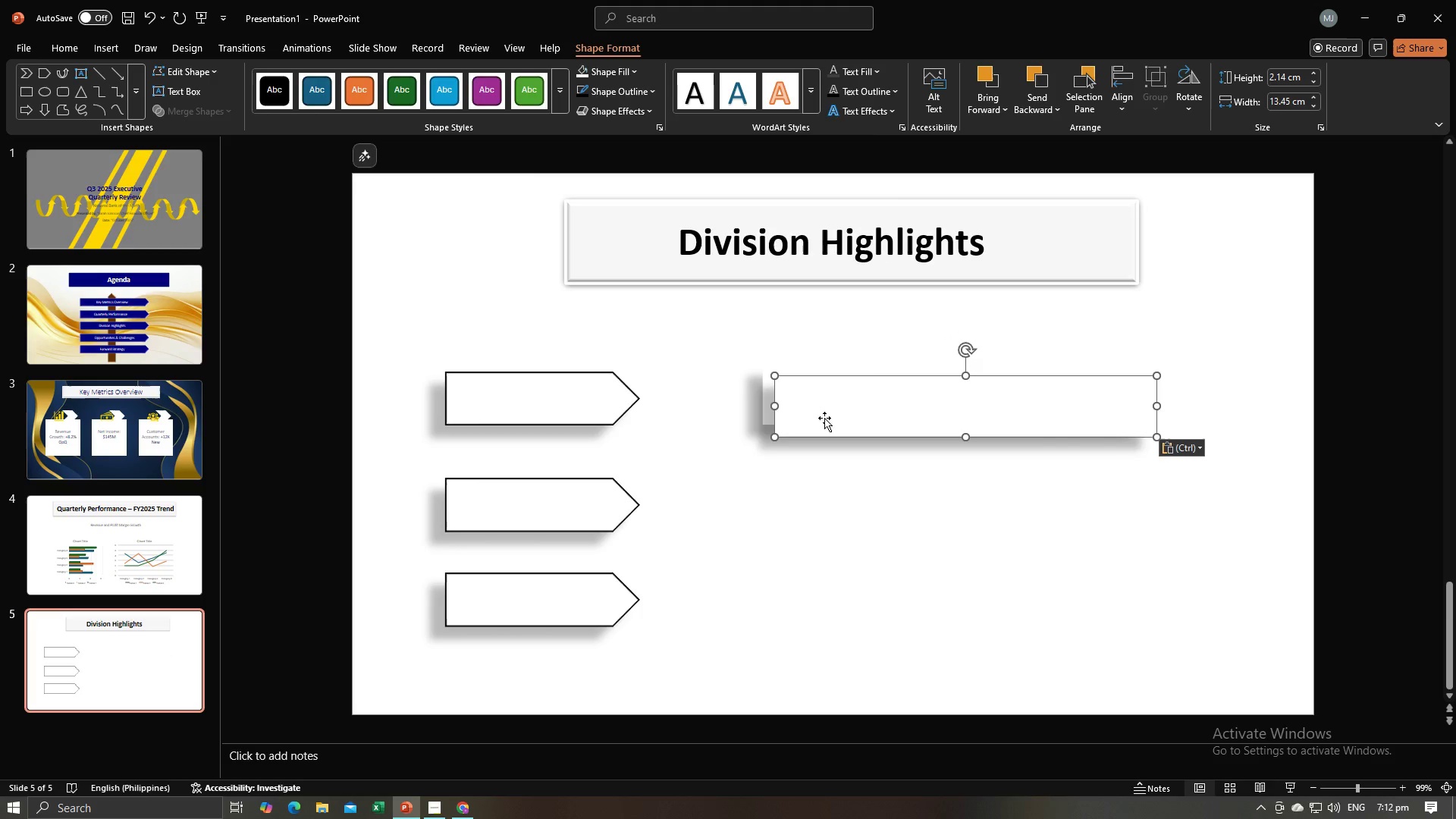 
left_click_drag(start_coordinate=[824, 418], to_coordinate=[809, 510])
 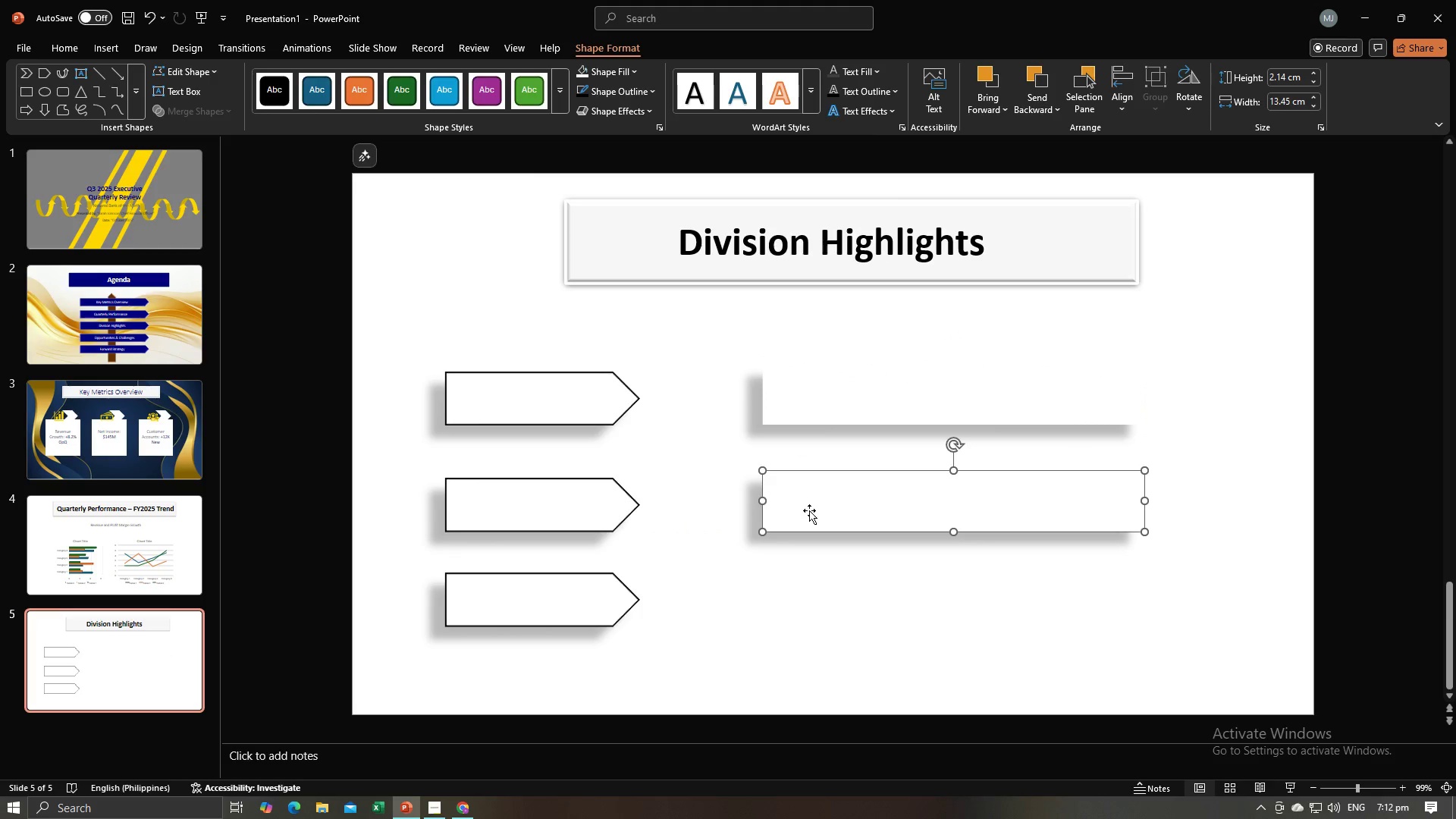 
key(Control+V)
 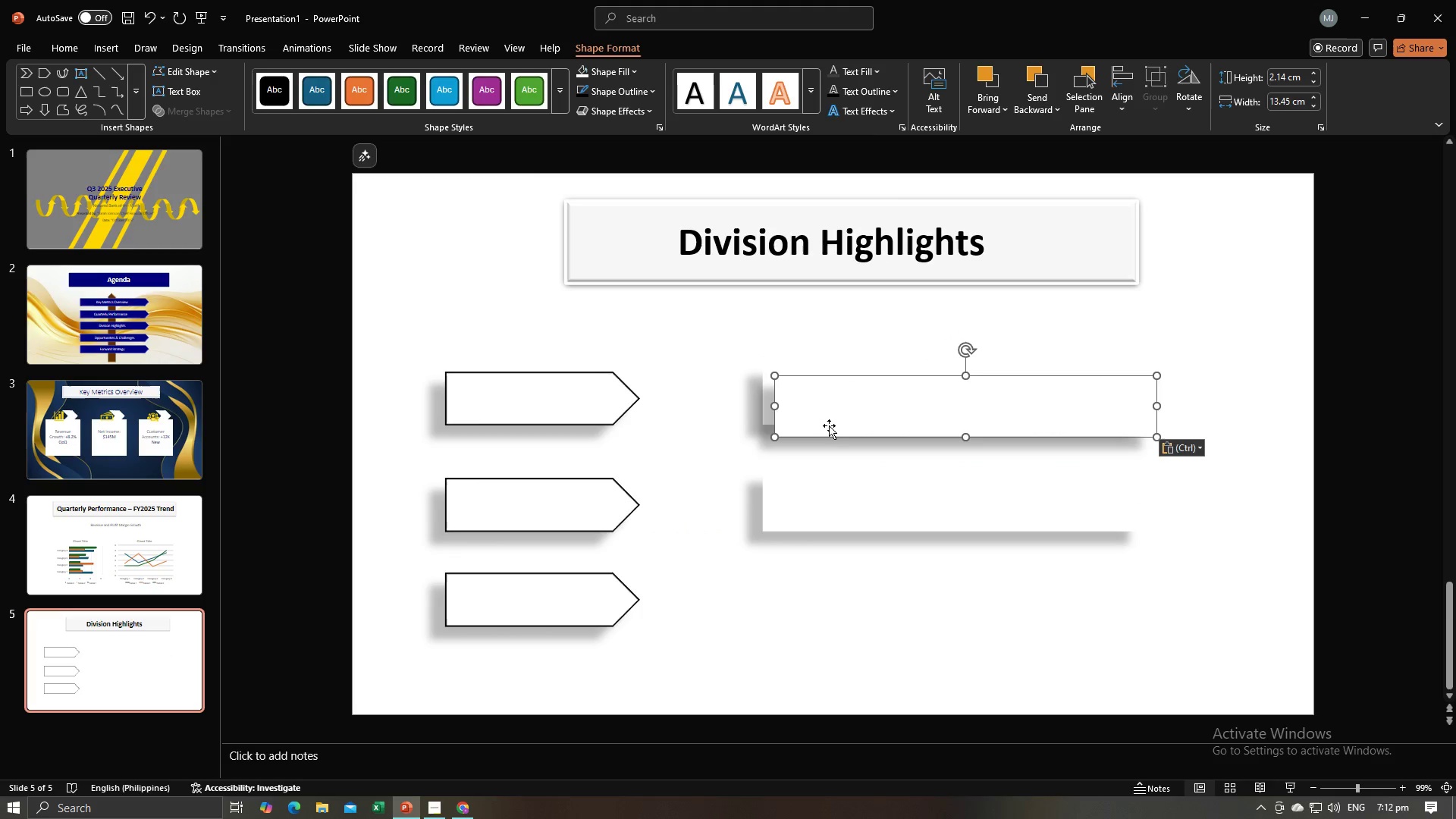 
left_click_drag(start_coordinate=[830, 406], to_coordinate=[820, 600])
 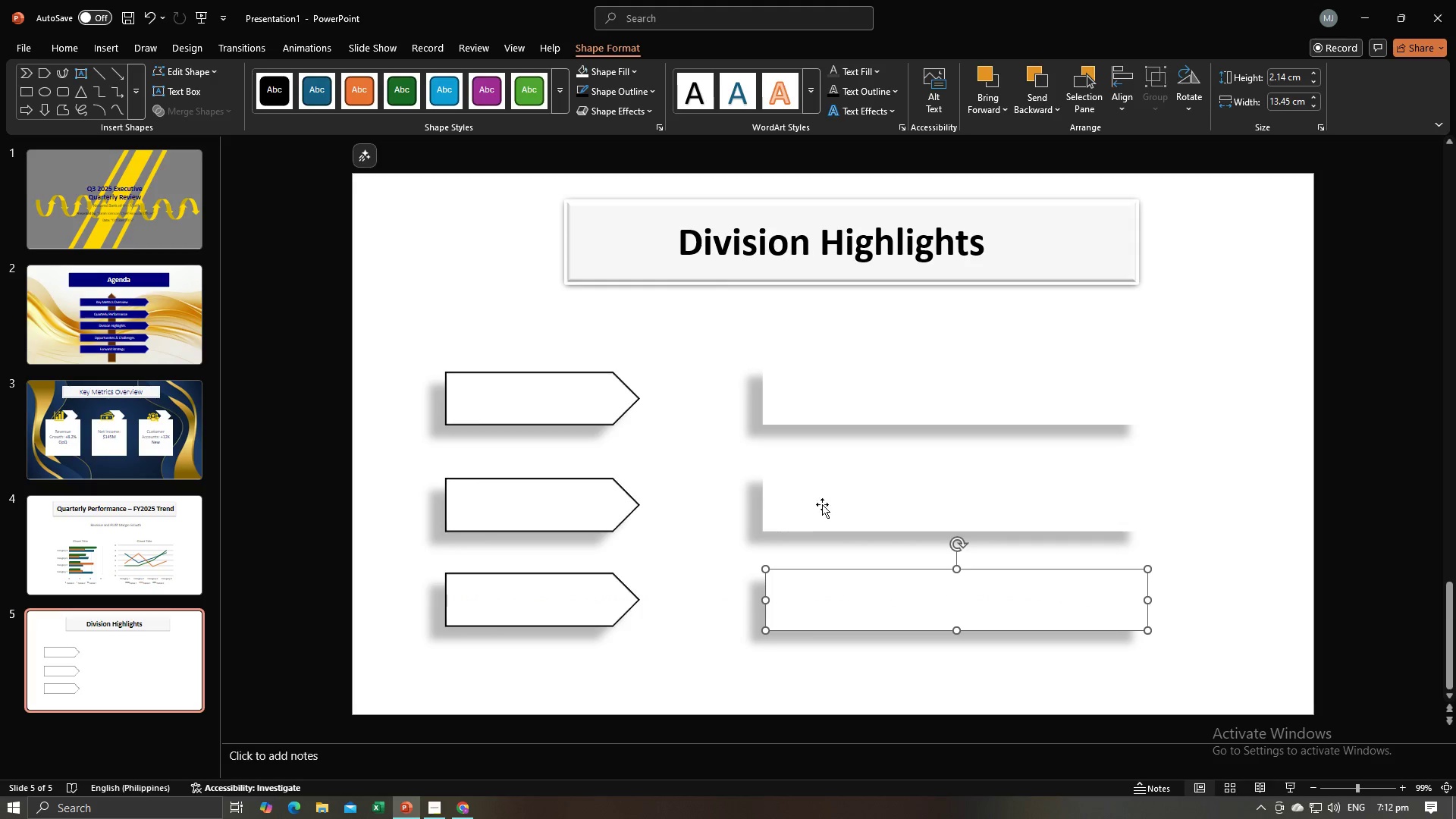 
left_click([823, 504])
 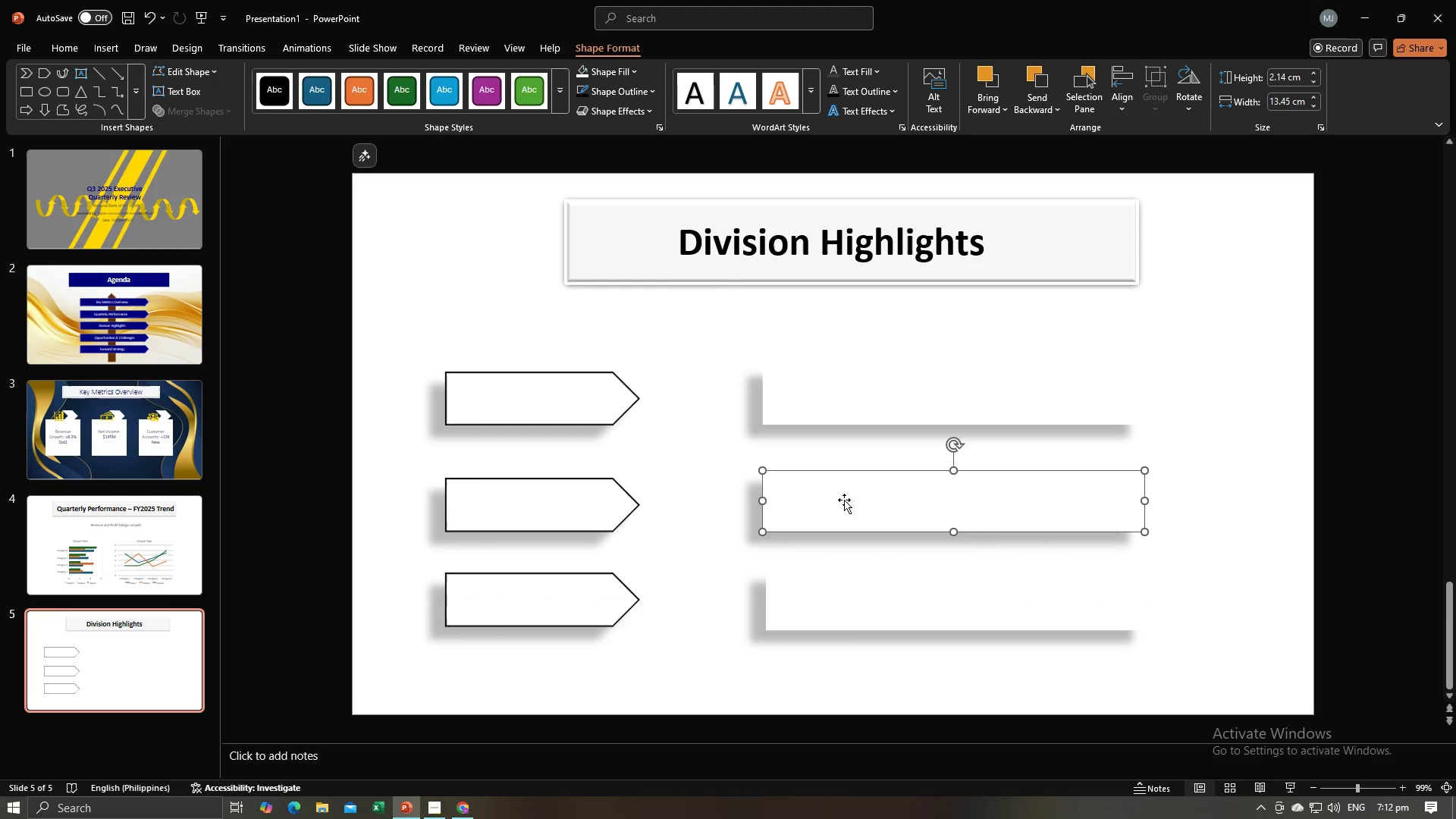 
left_click_drag(start_coordinate=[844, 500], to_coordinate=[844, 495])
 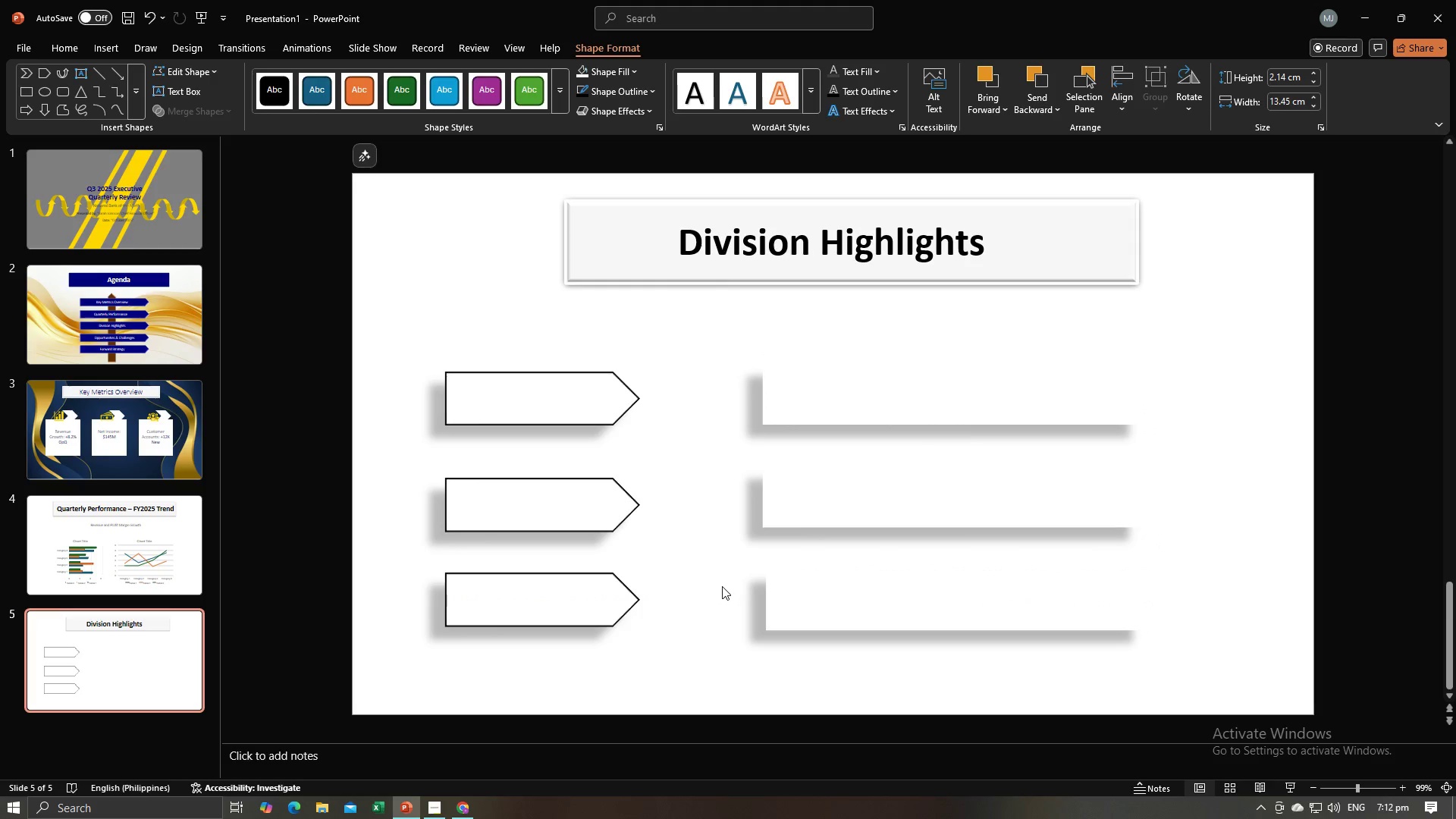 
left_click([722, 586])
 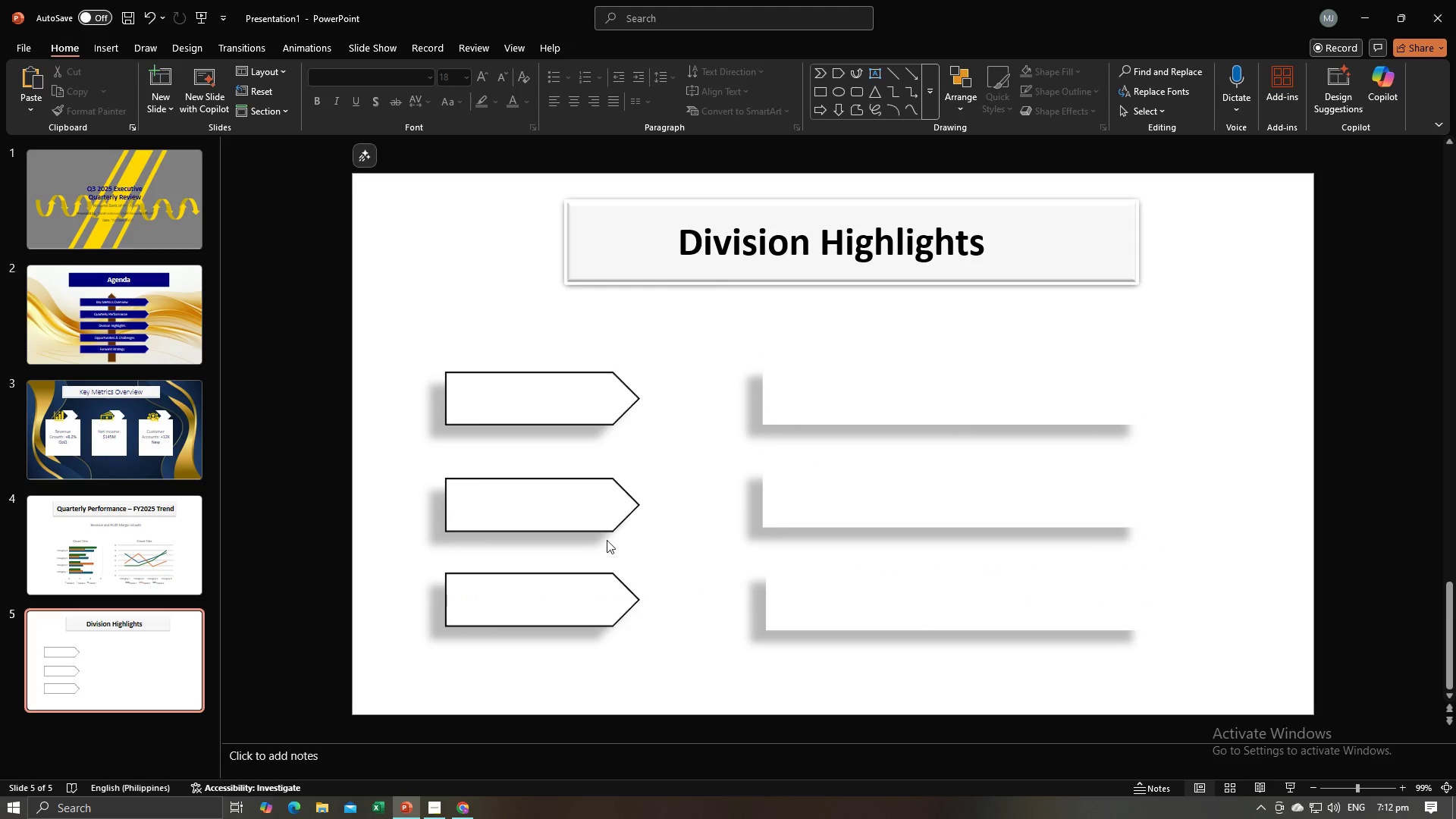 
key(Alt+AltLeft)
 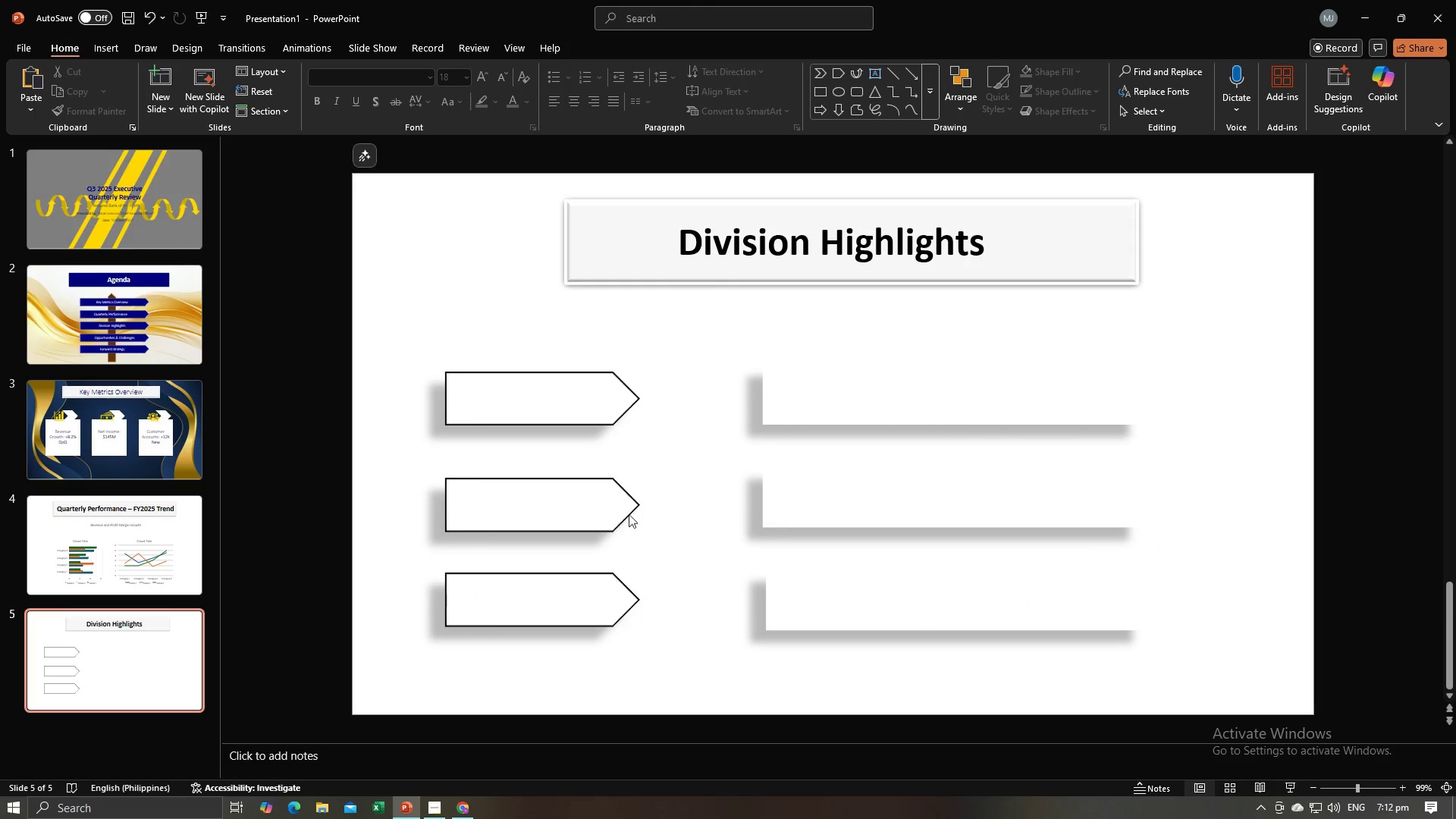 
key(Alt+Tab)
 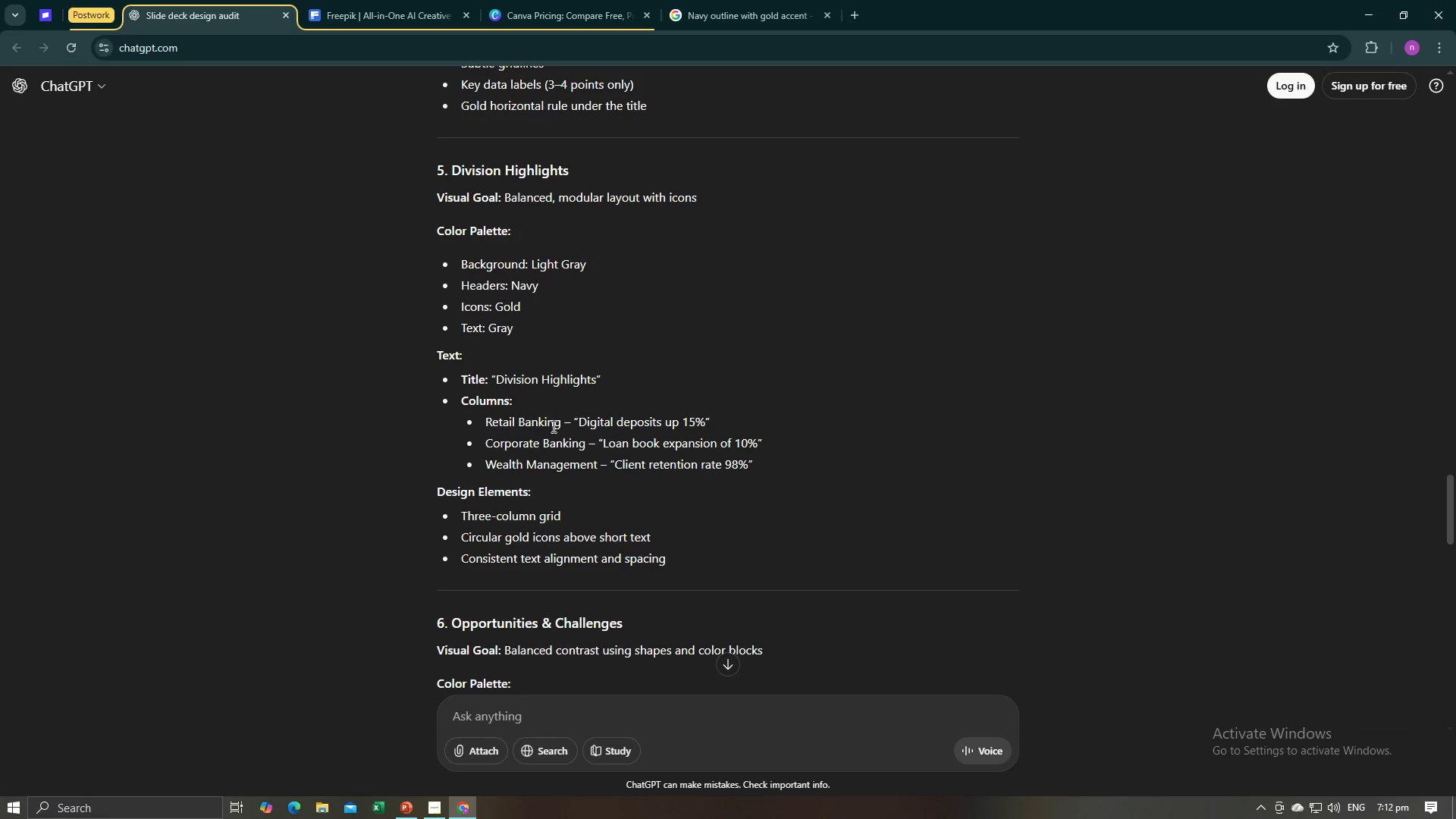 
left_click_drag(start_coordinate=[560, 423], to_coordinate=[488, 425])
 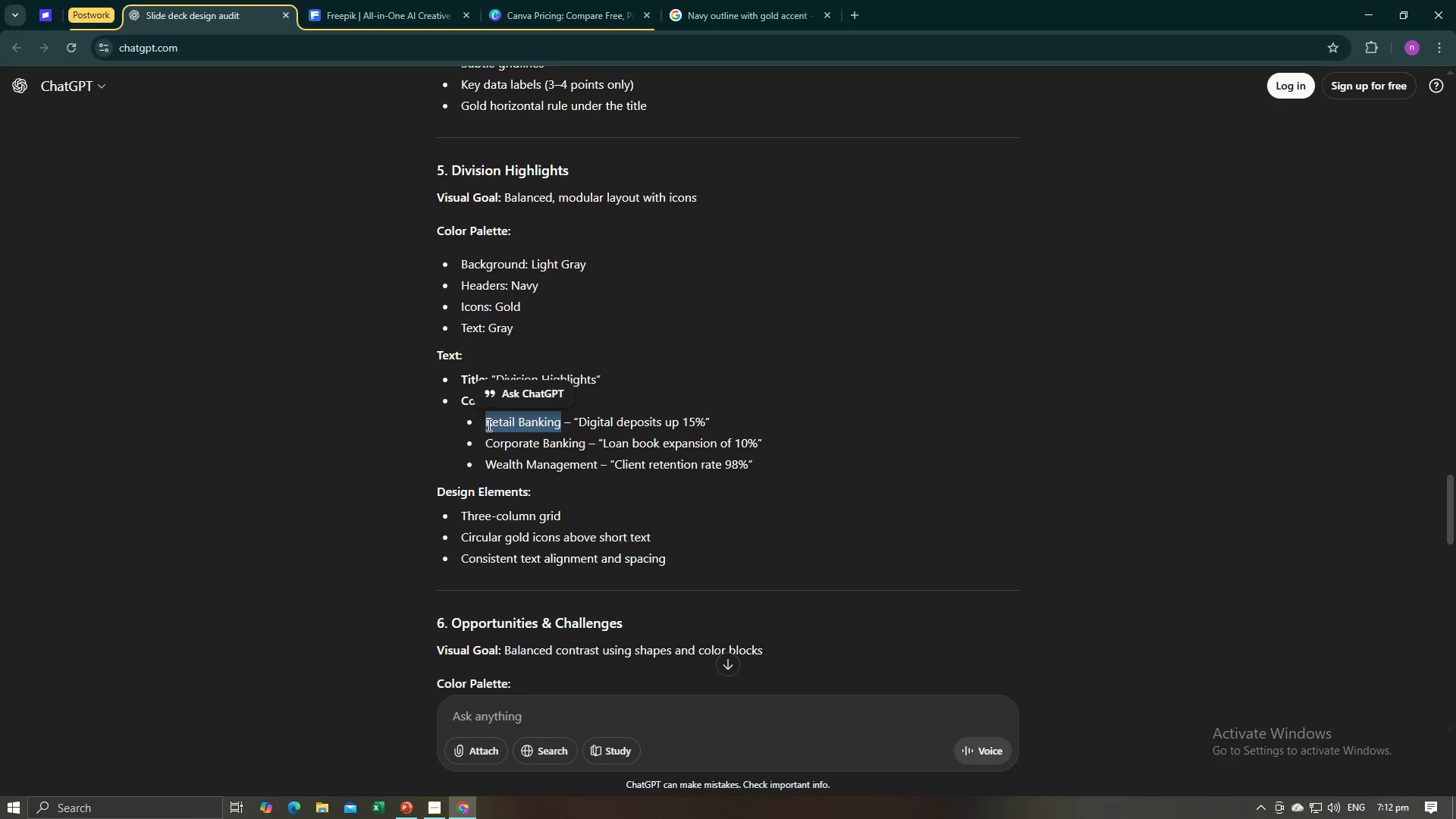 
key(Control+C)
 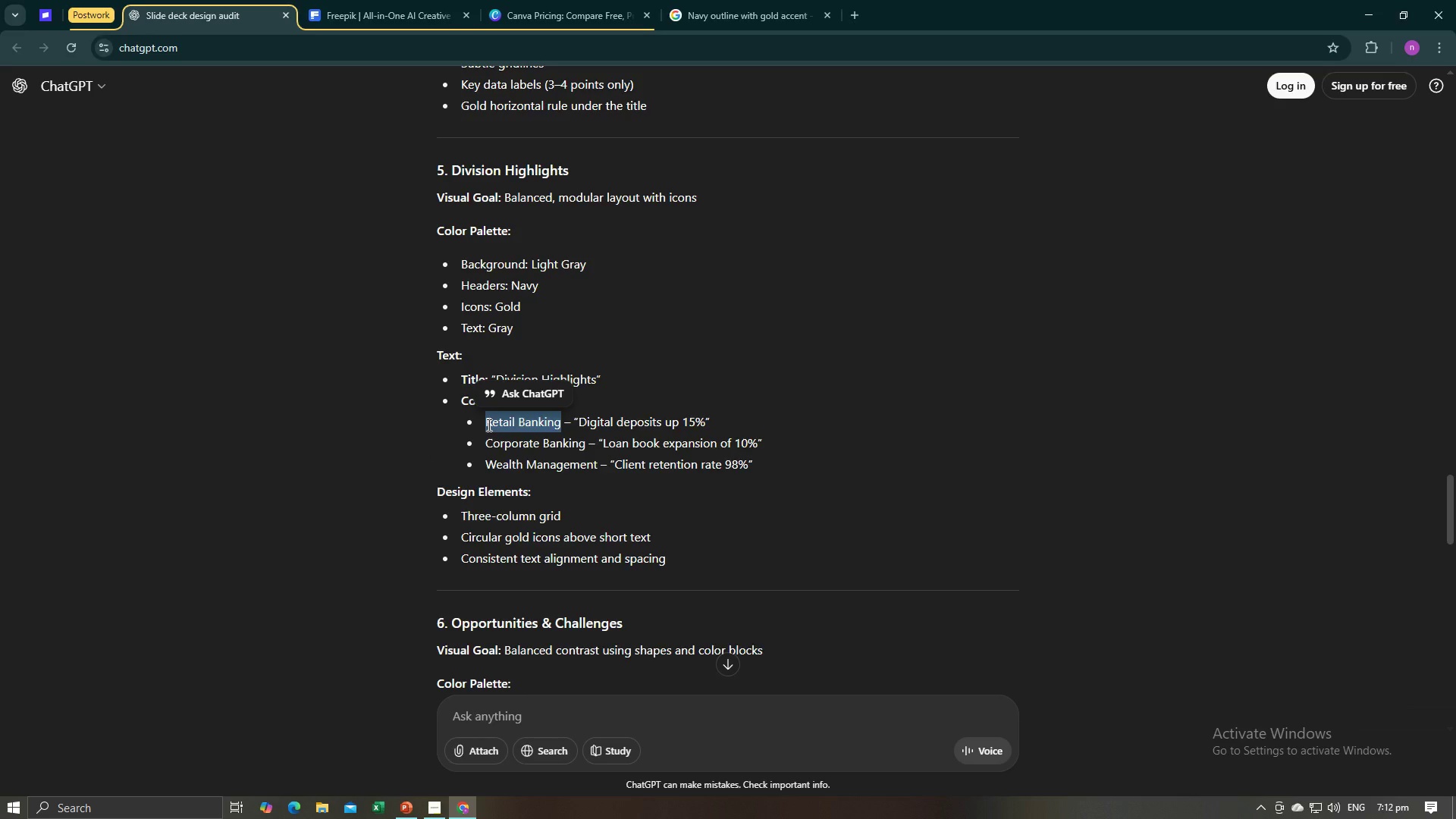 
key(Alt+AltLeft)
 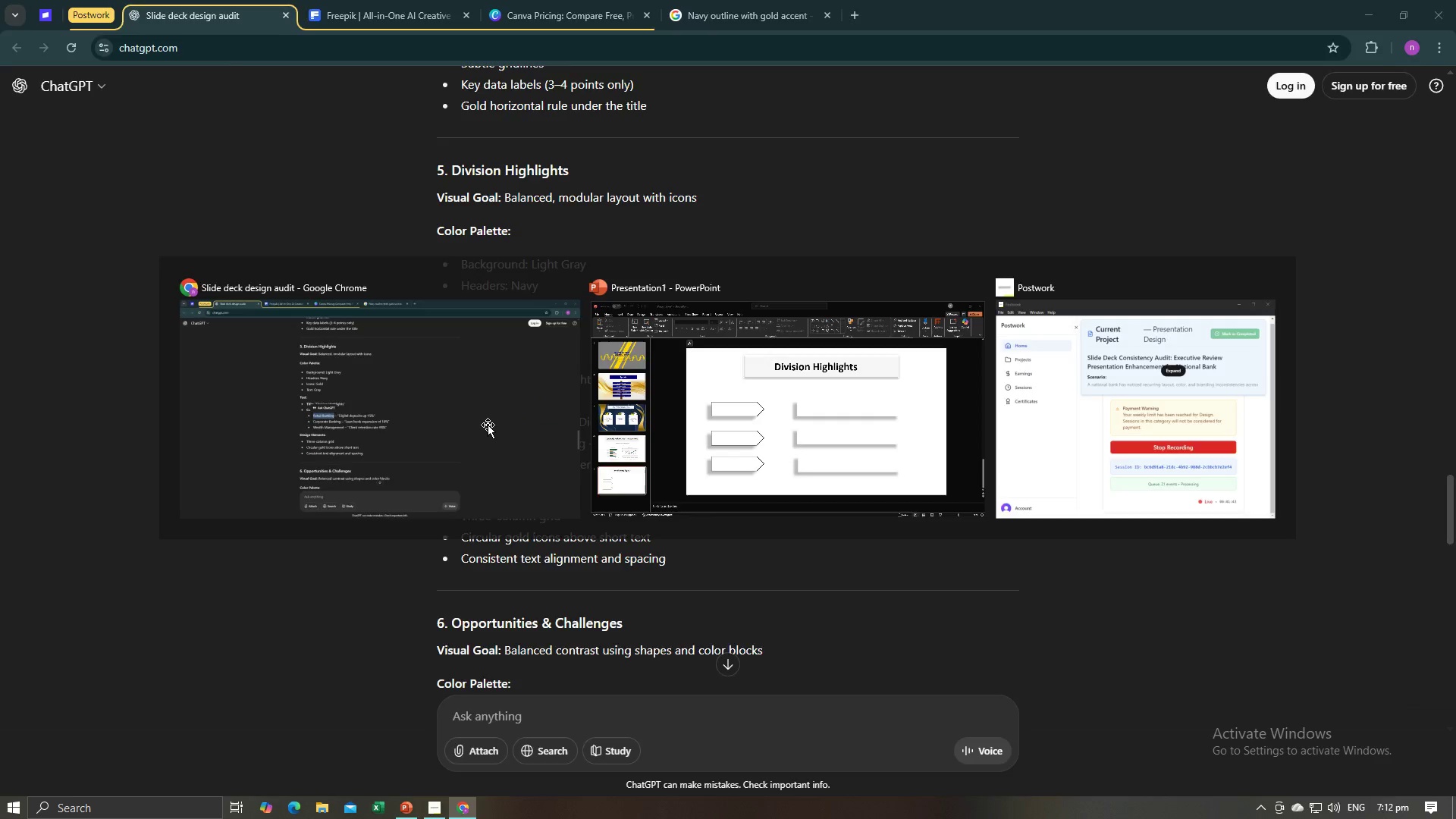 
key(Alt+Tab)
 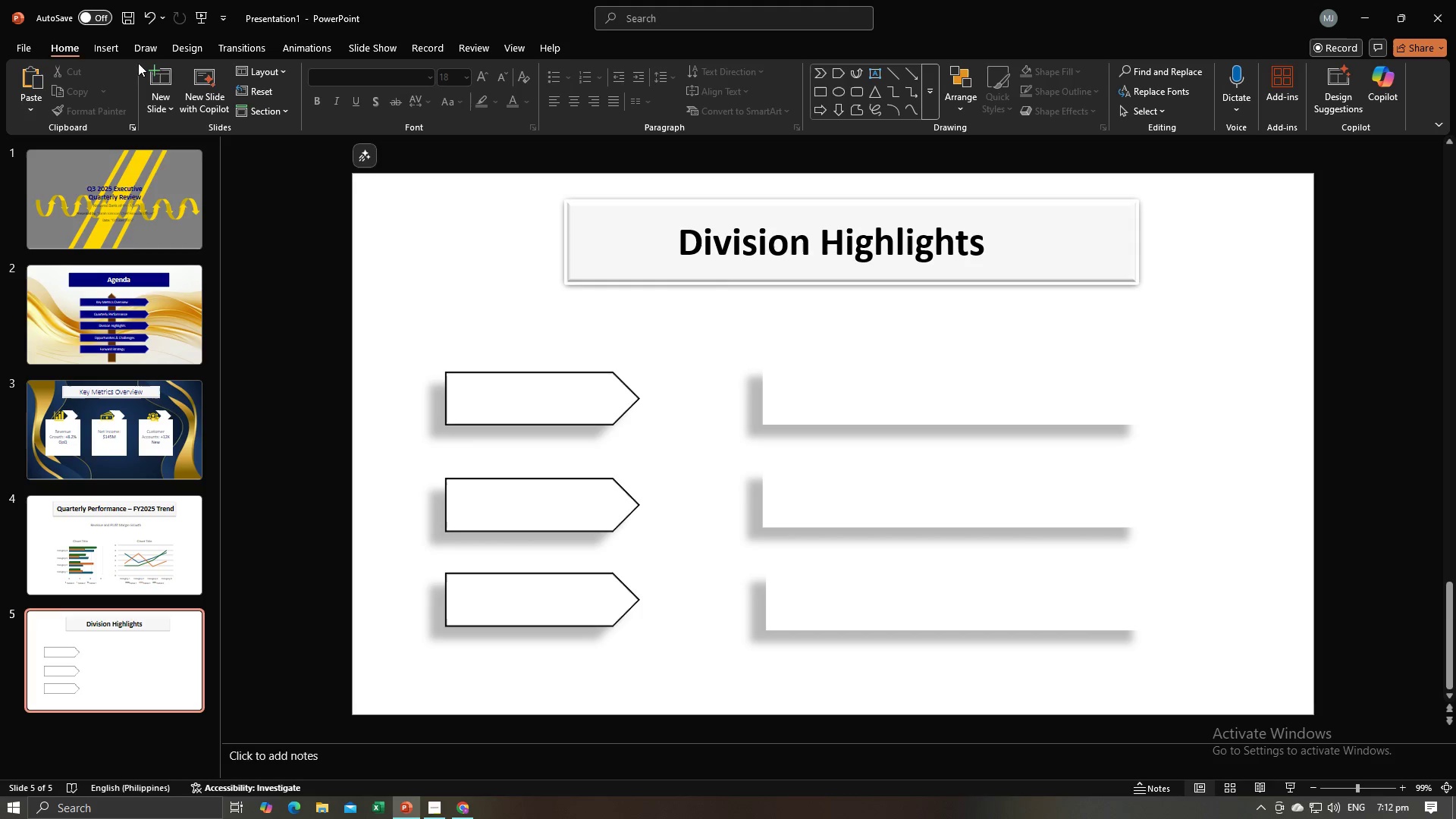 
left_click([110, 46])
 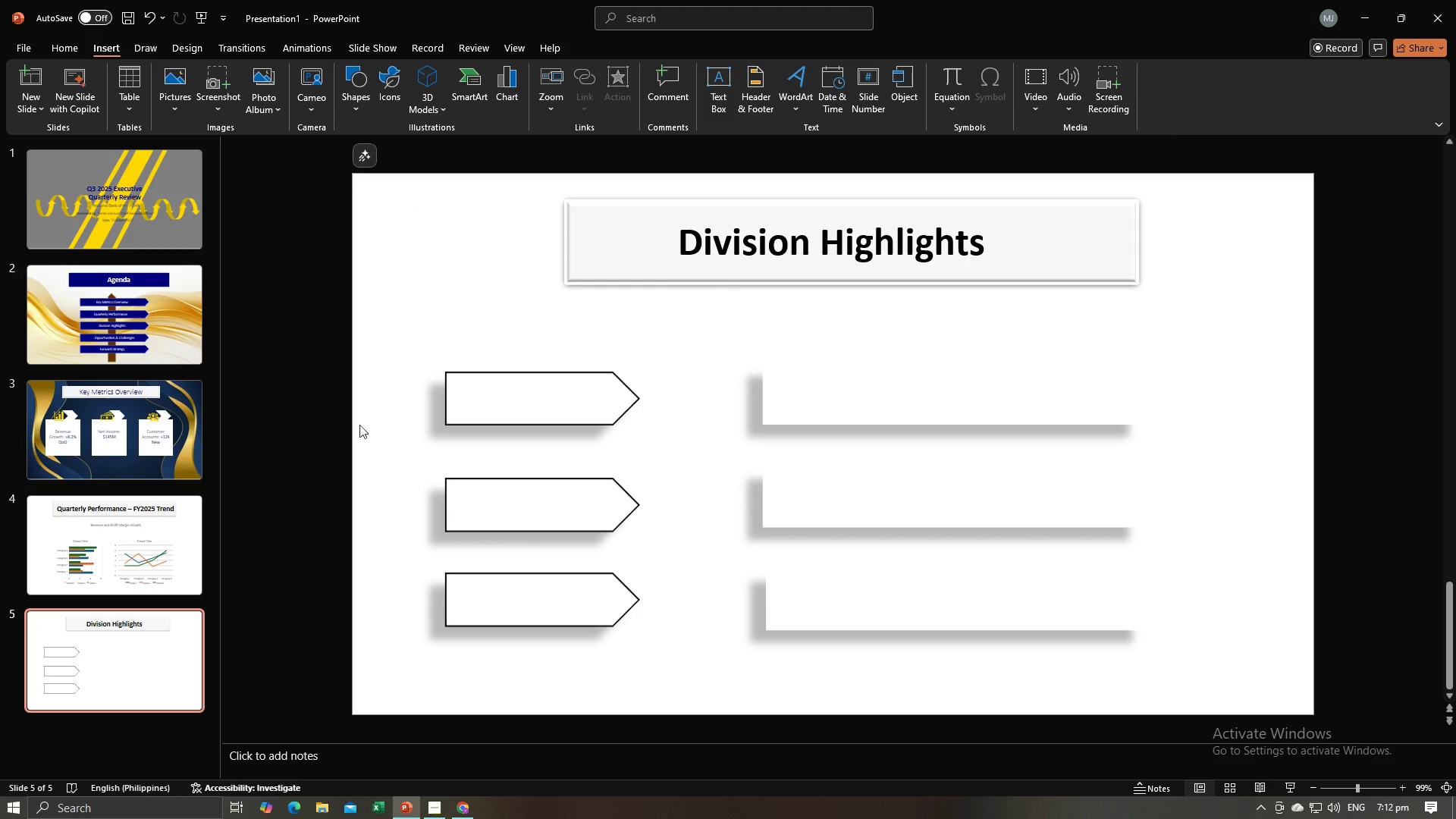 
wait(5.51)
 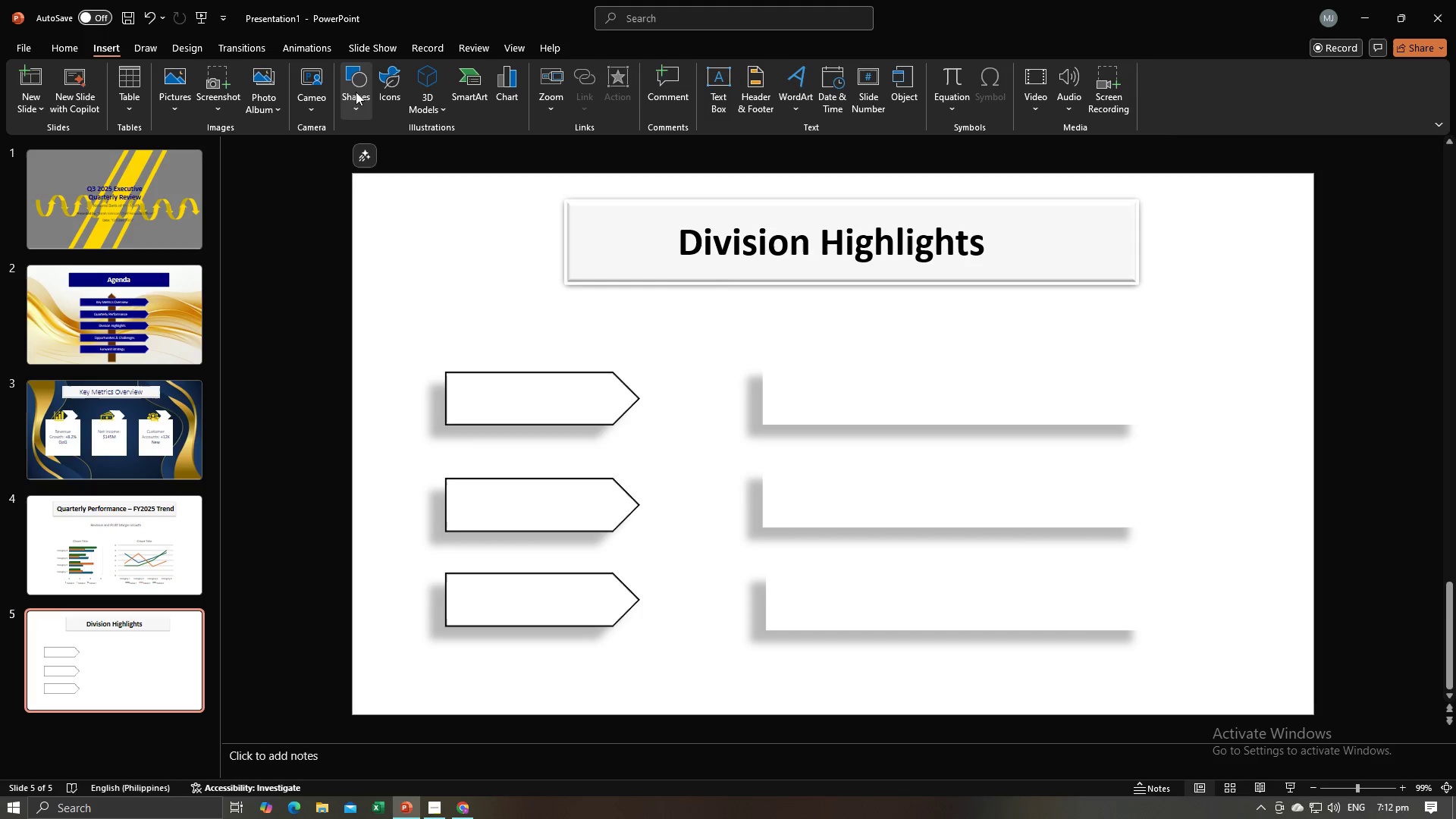 
double_click([525, 409])
 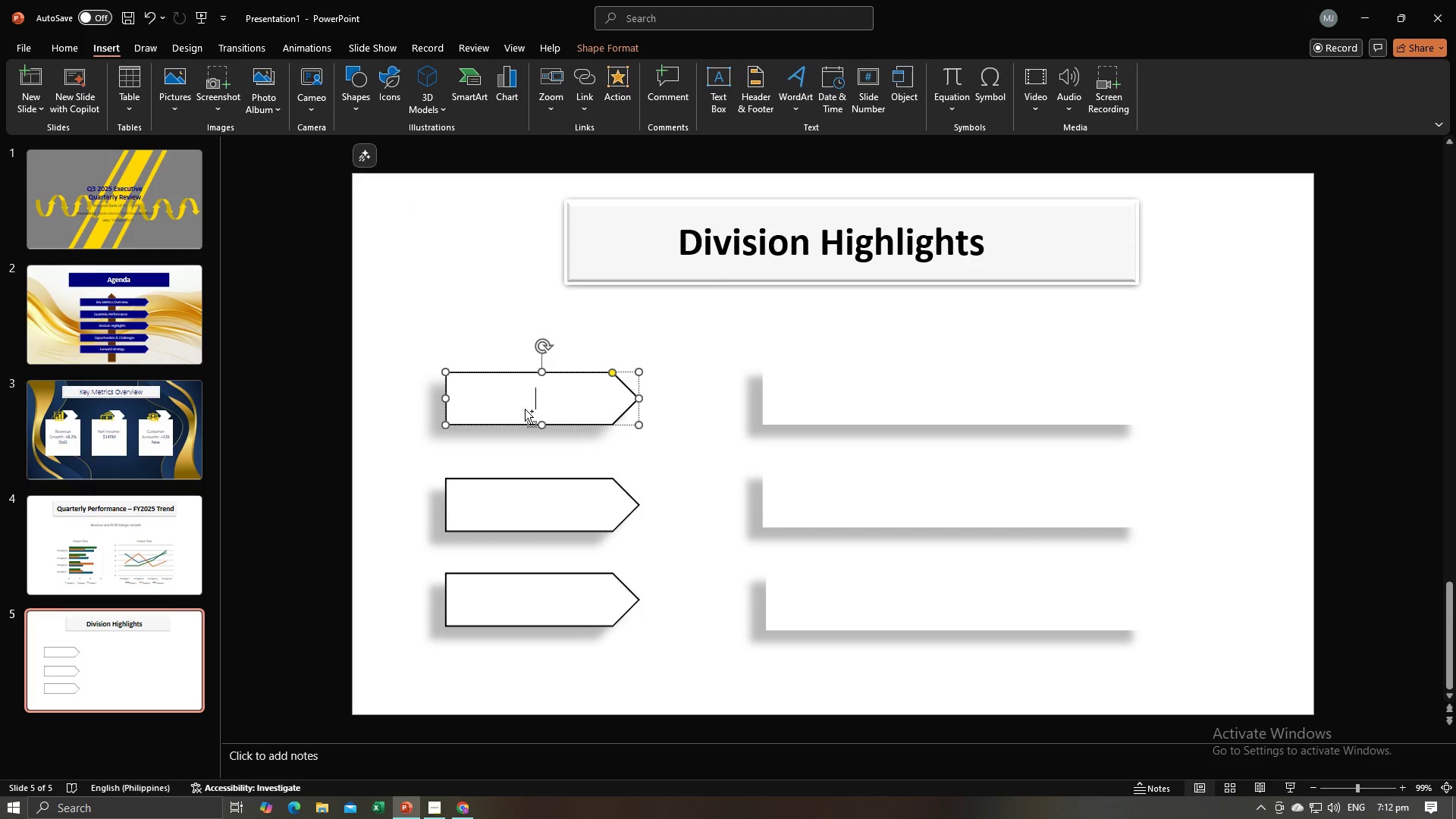 
key(Control+V)
 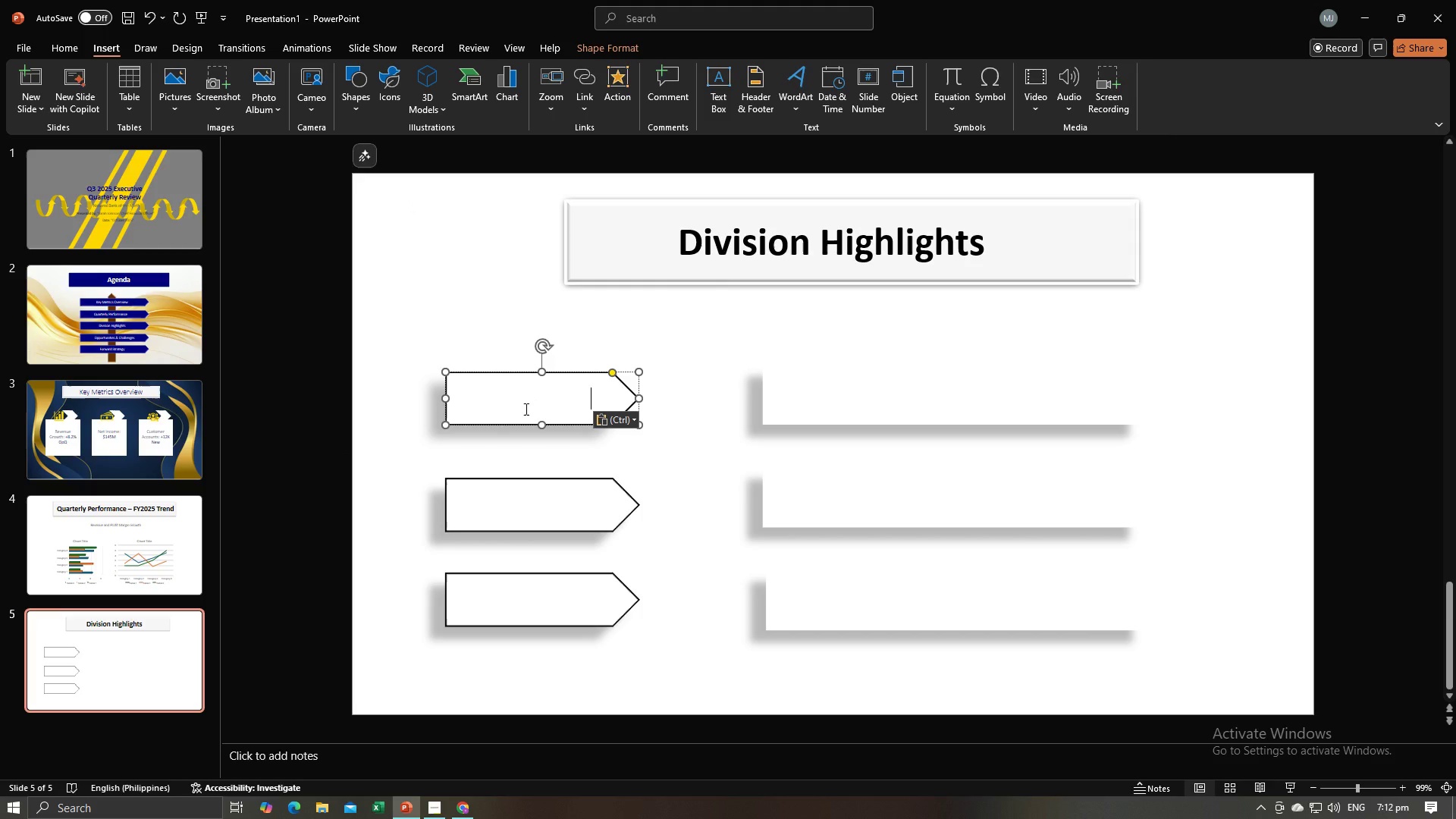 
key(Control+A)
 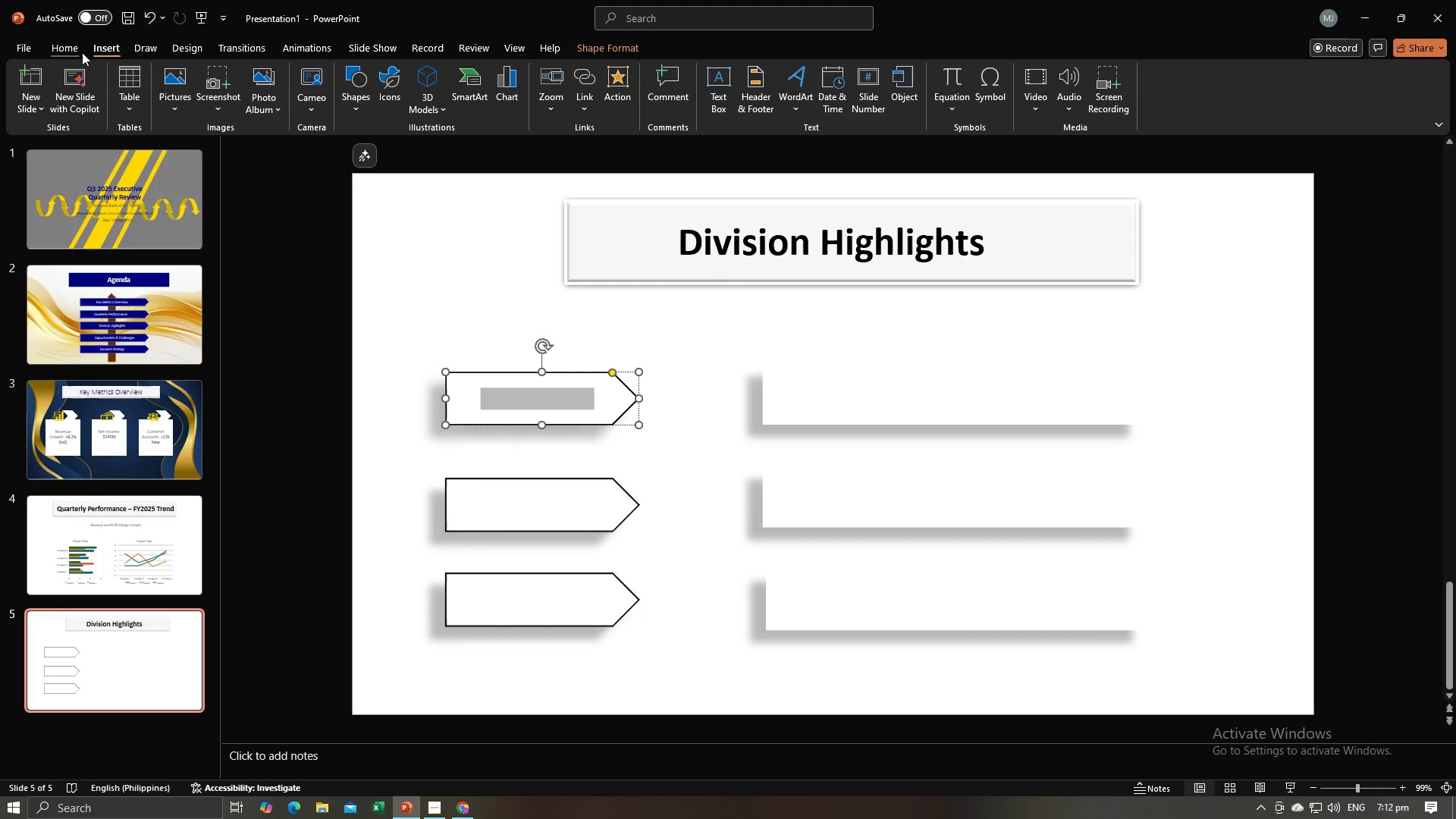 
left_click([74, 49])
 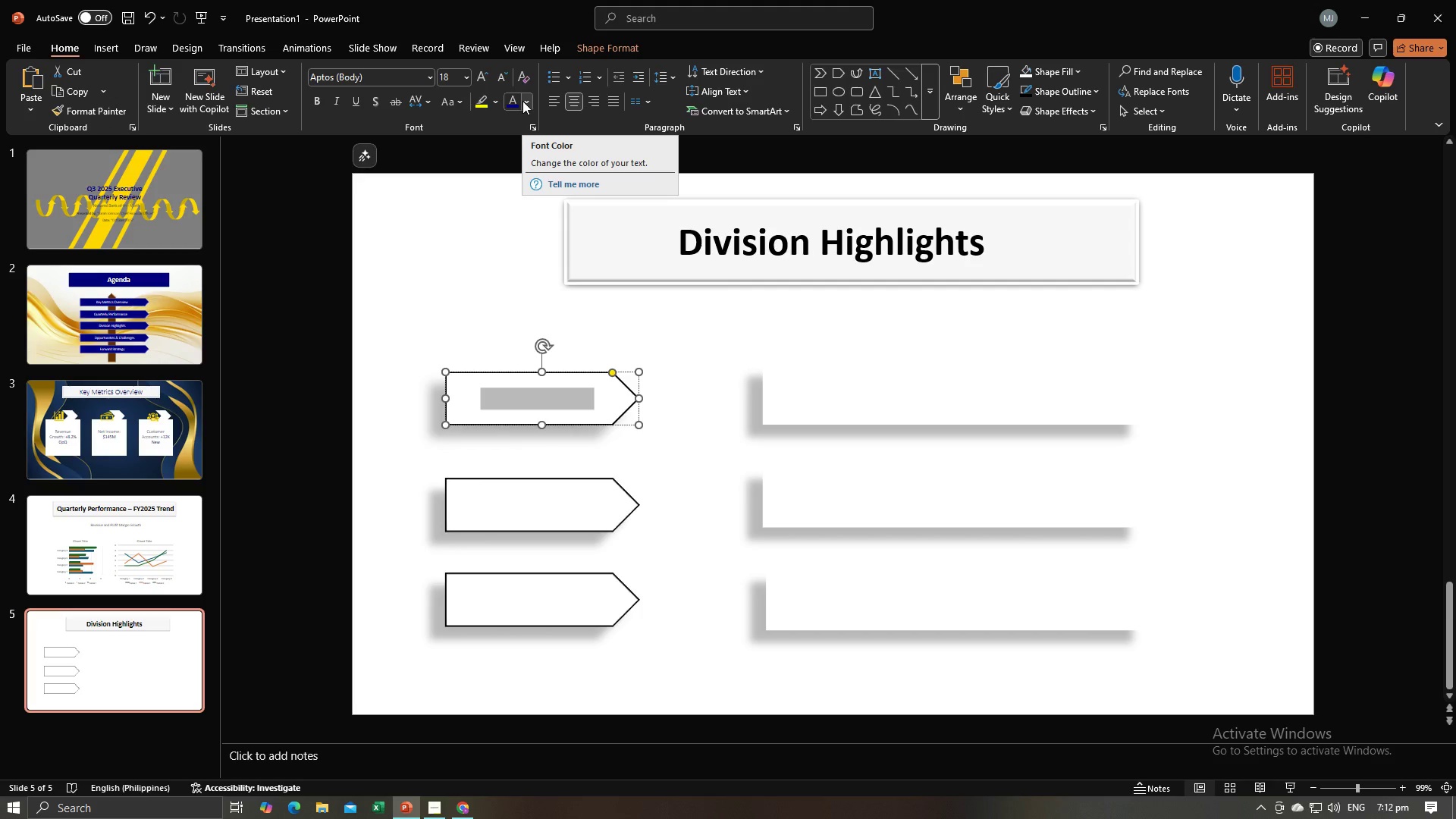 
wait(7.42)
 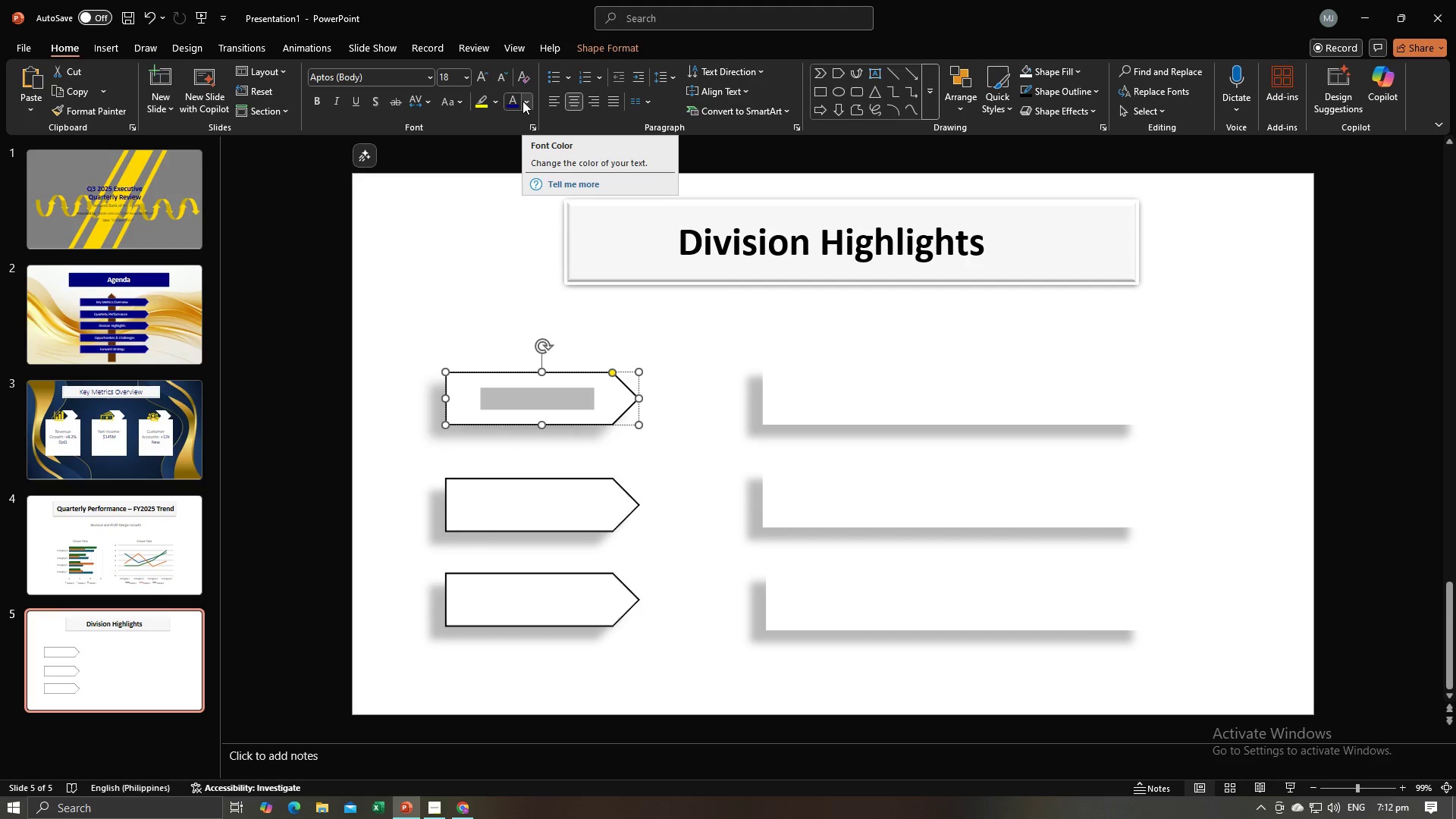 
left_click([517, 102])
 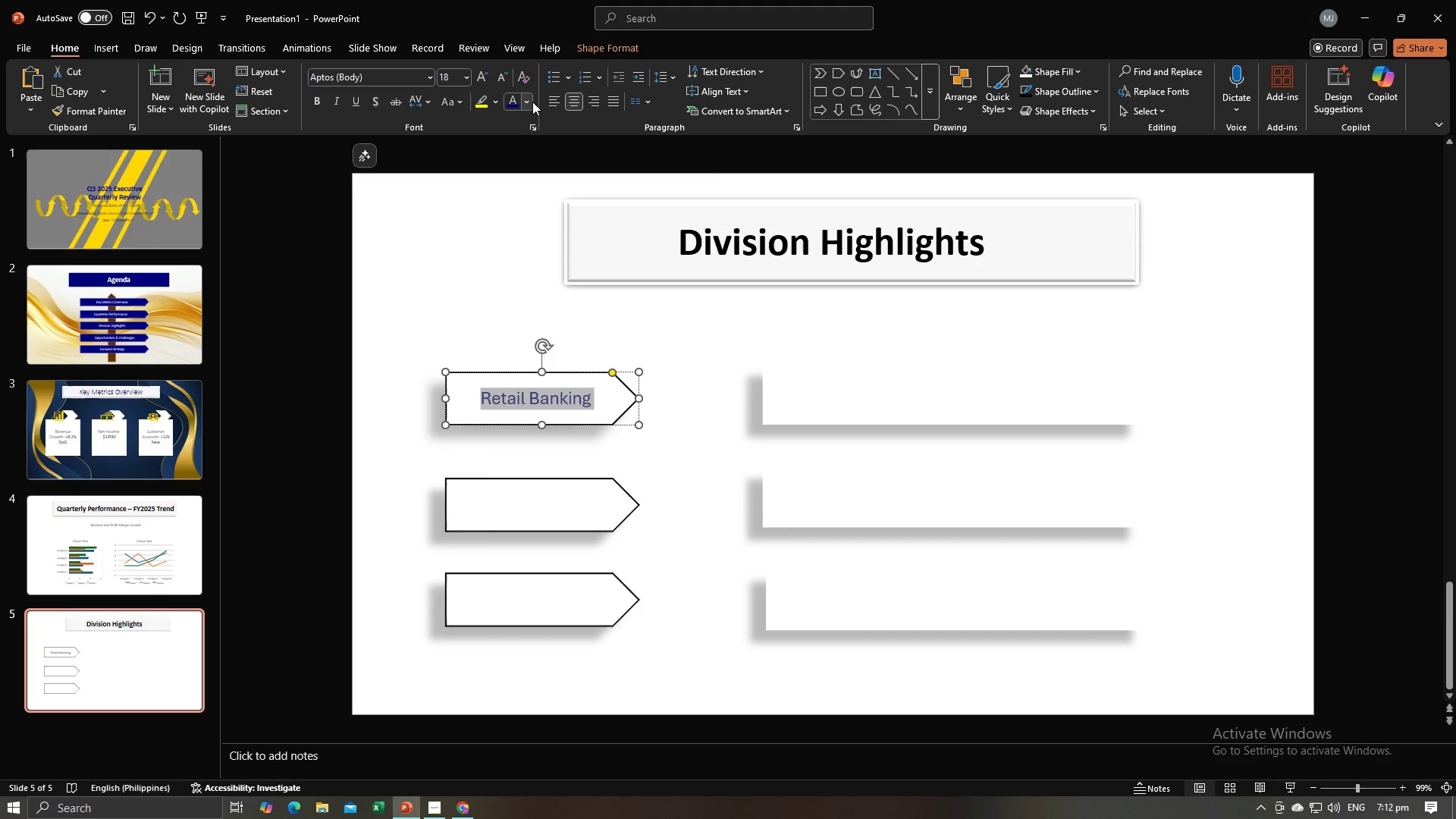 
left_click([532, 102])
 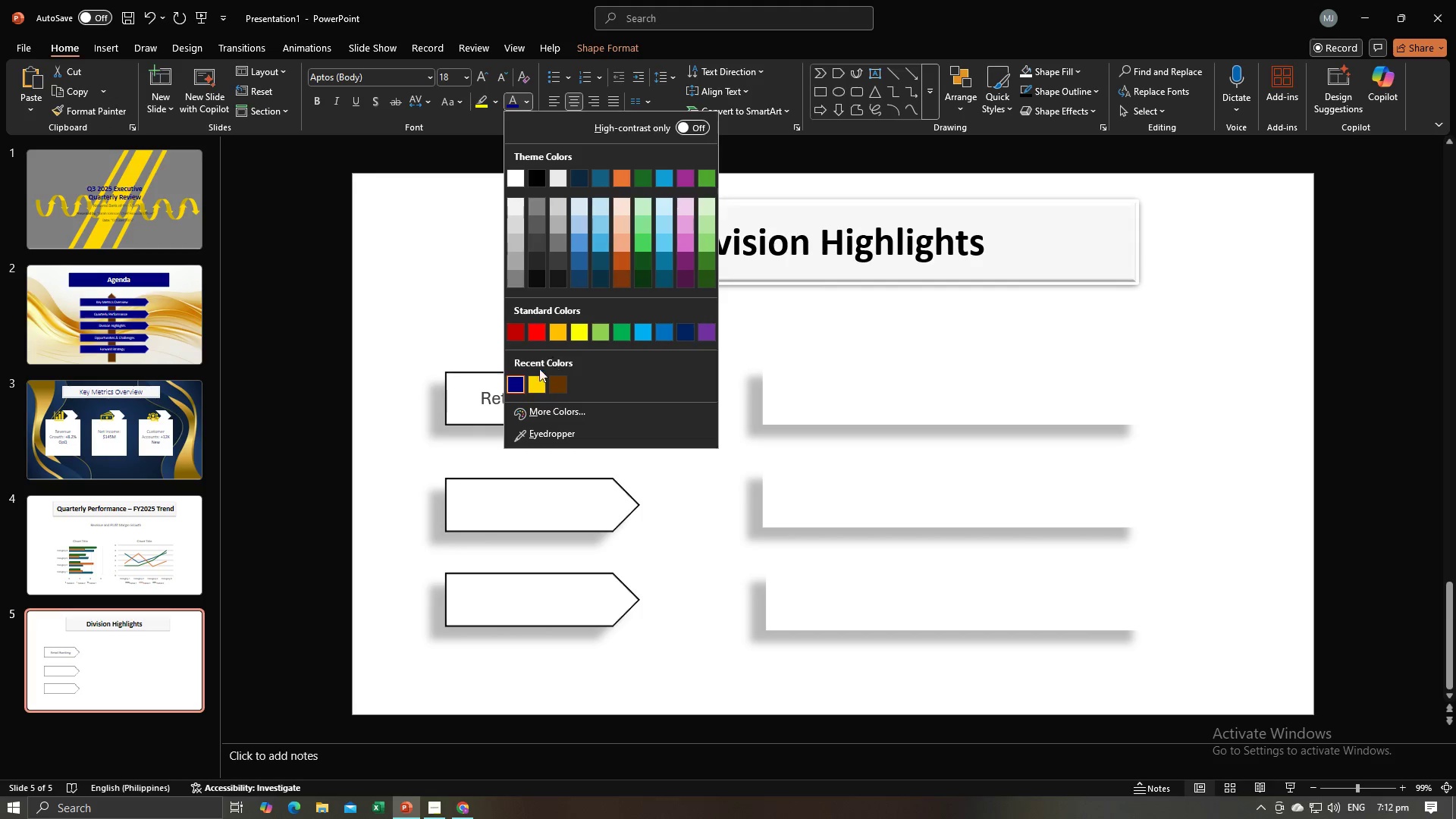 
left_click([531, 385])
 